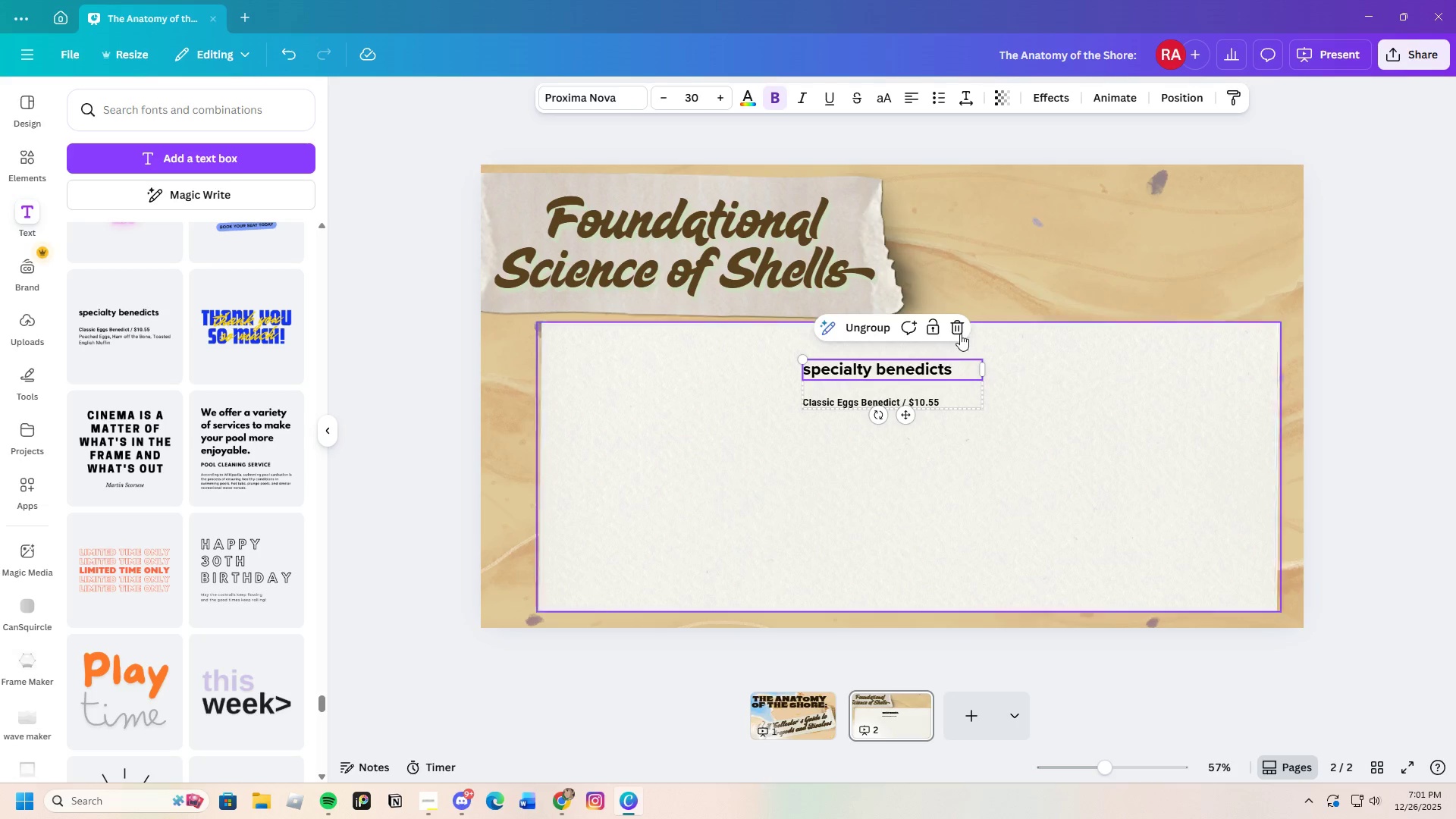 
left_click([961, 328])
 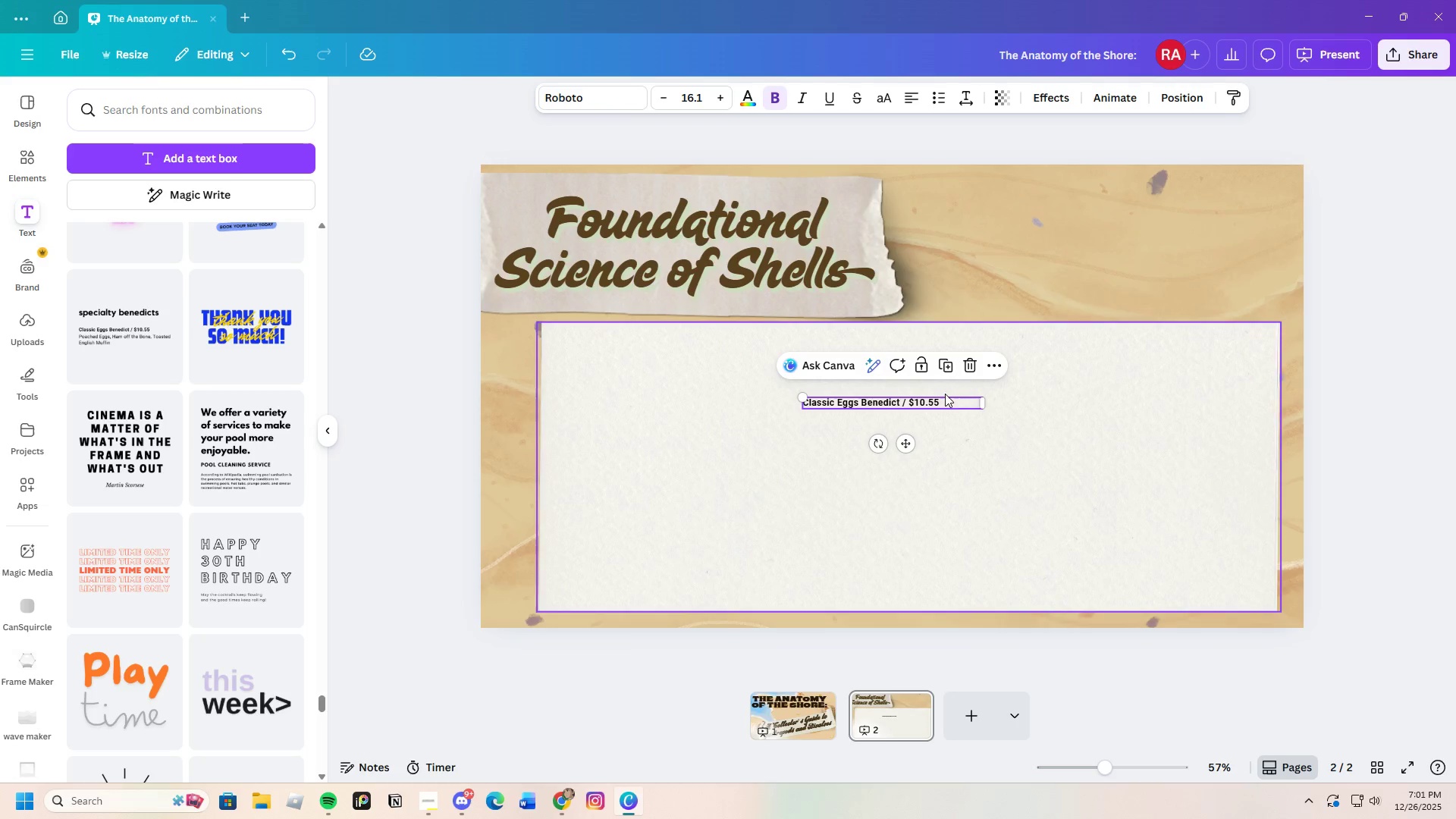 
left_click([940, 401])
 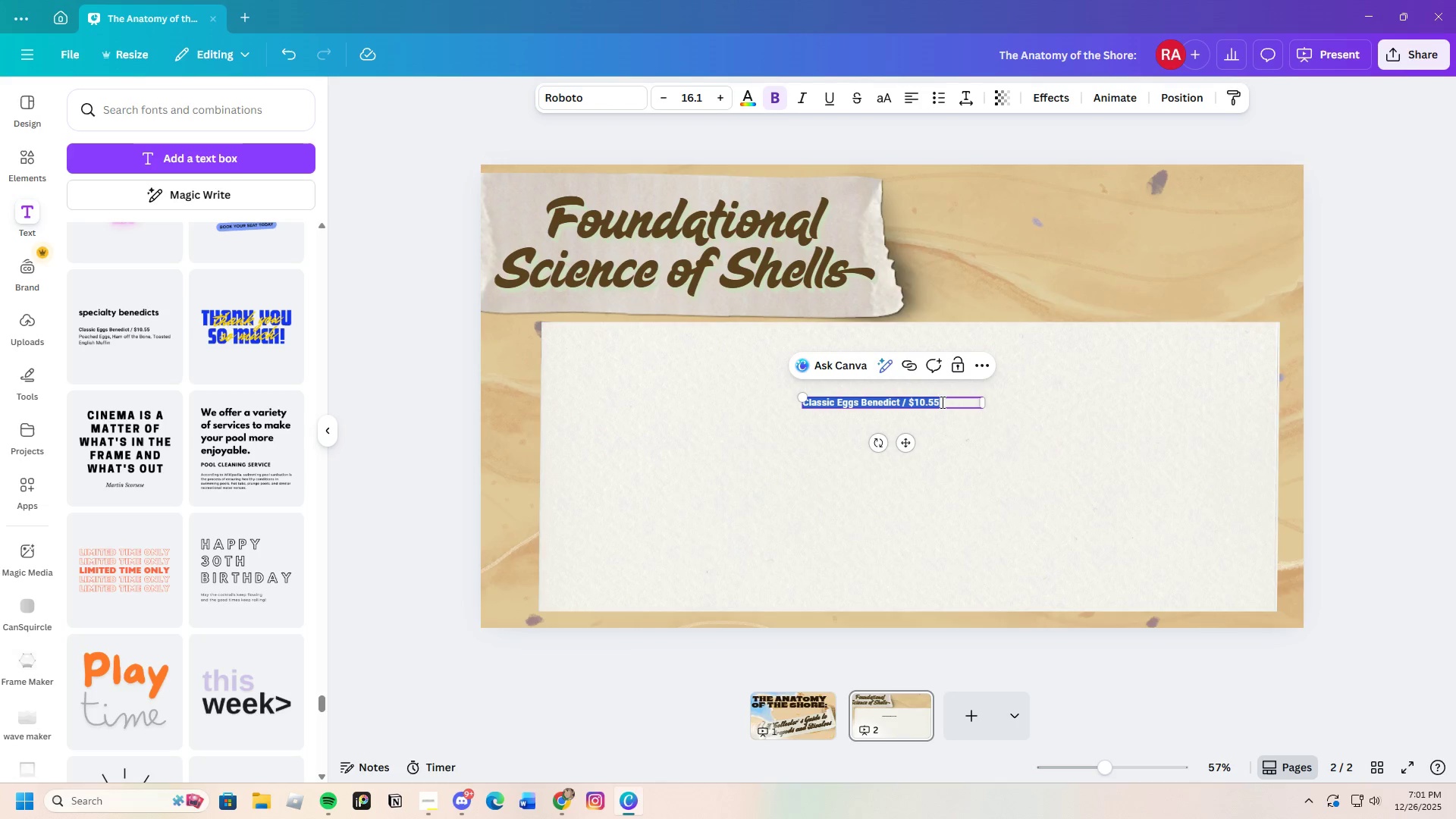 
key(Backspace)
 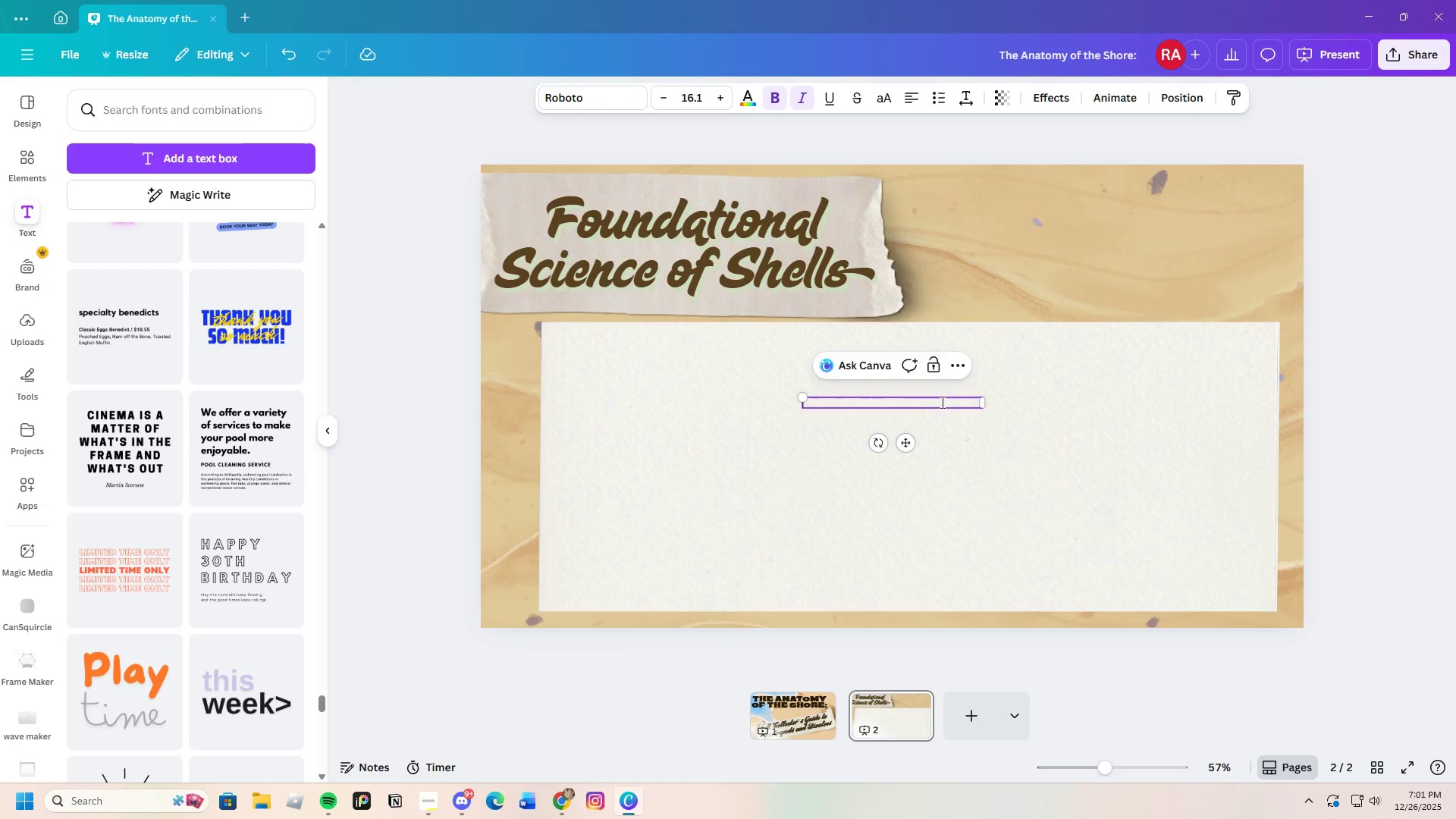 
key(Control+ControlLeft)
 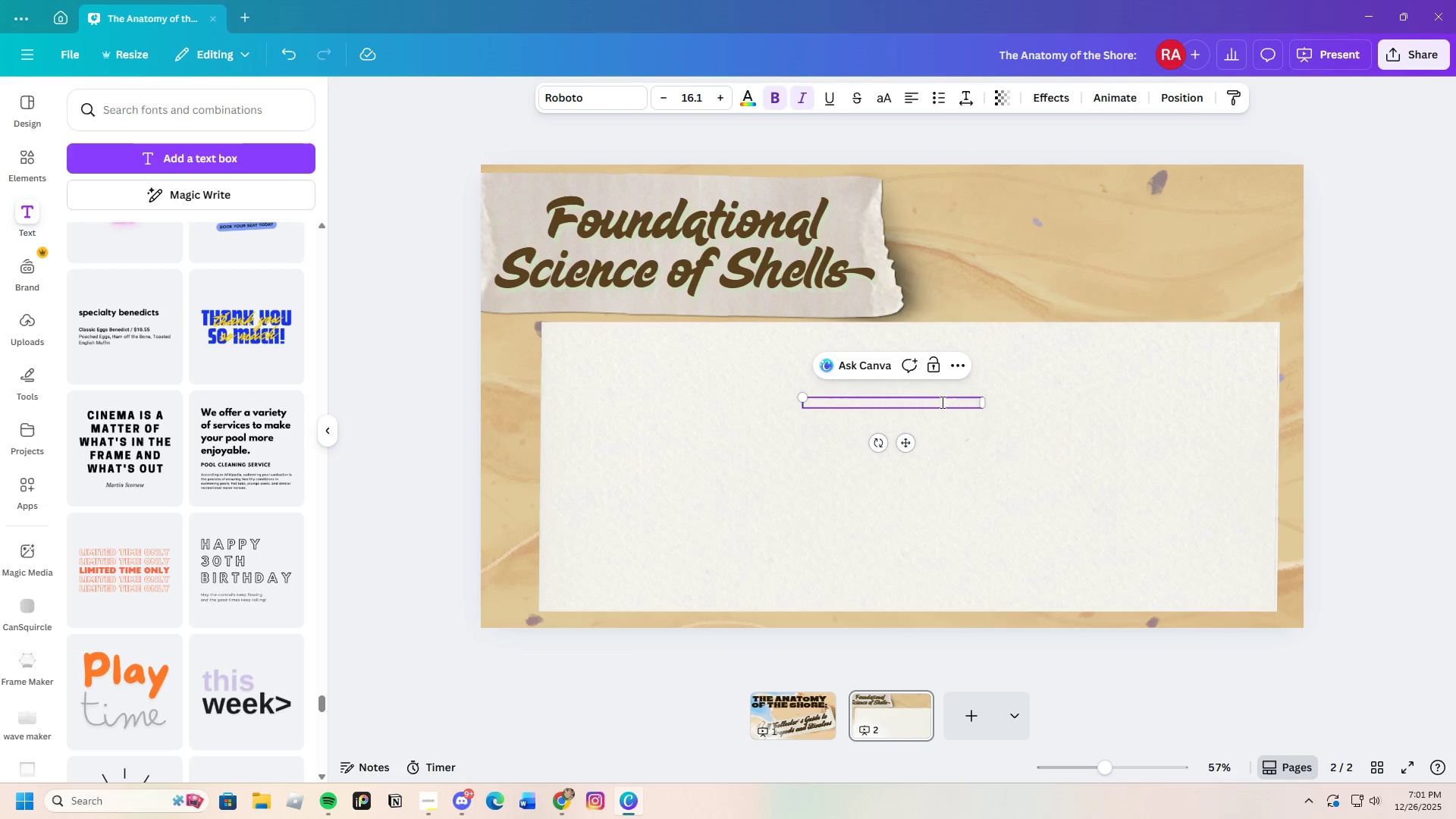 
key(Control+V)
 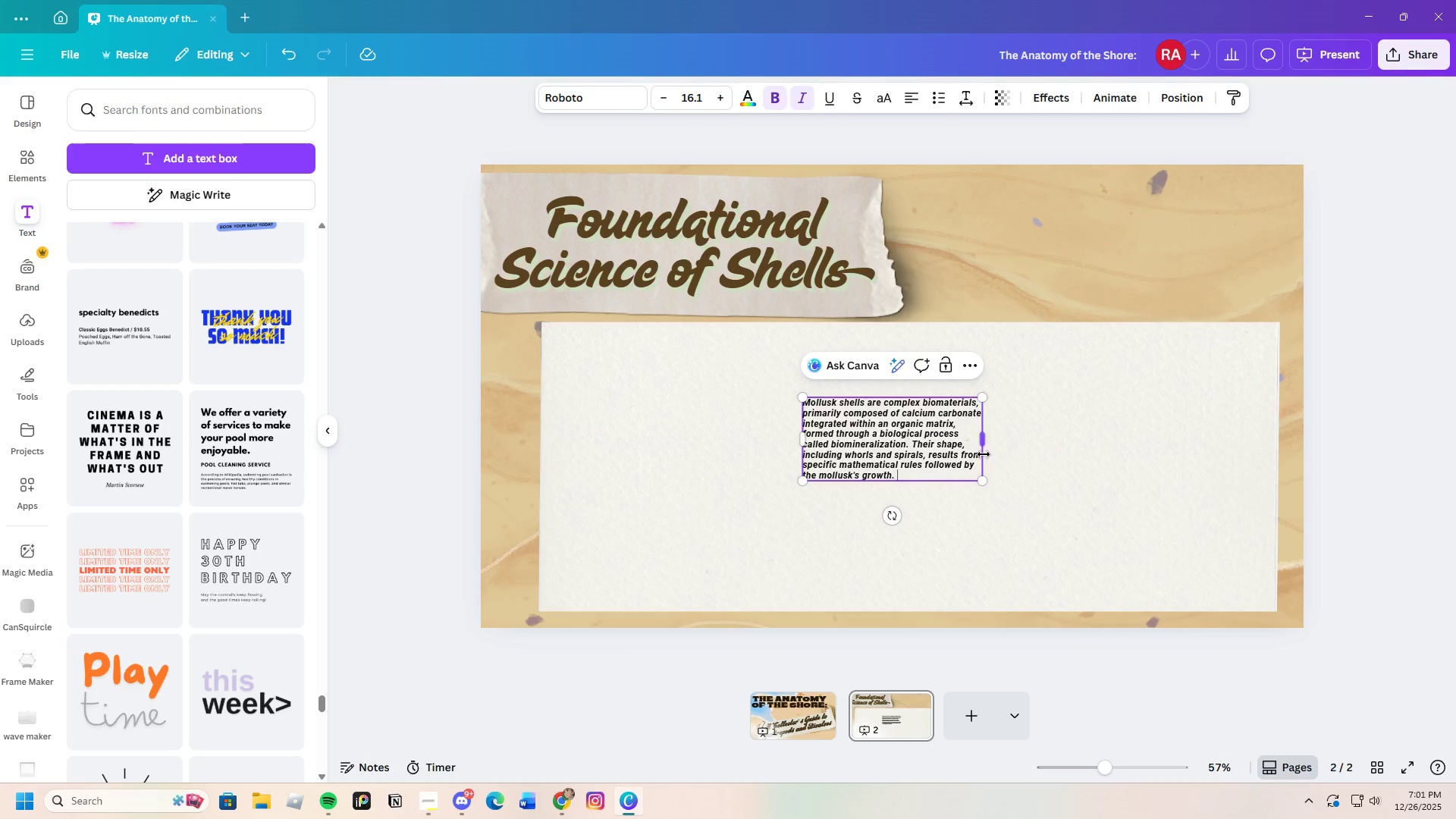 
left_click_drag(start_coordinate=[984, 440], to_coordinate=[1132, 441])
 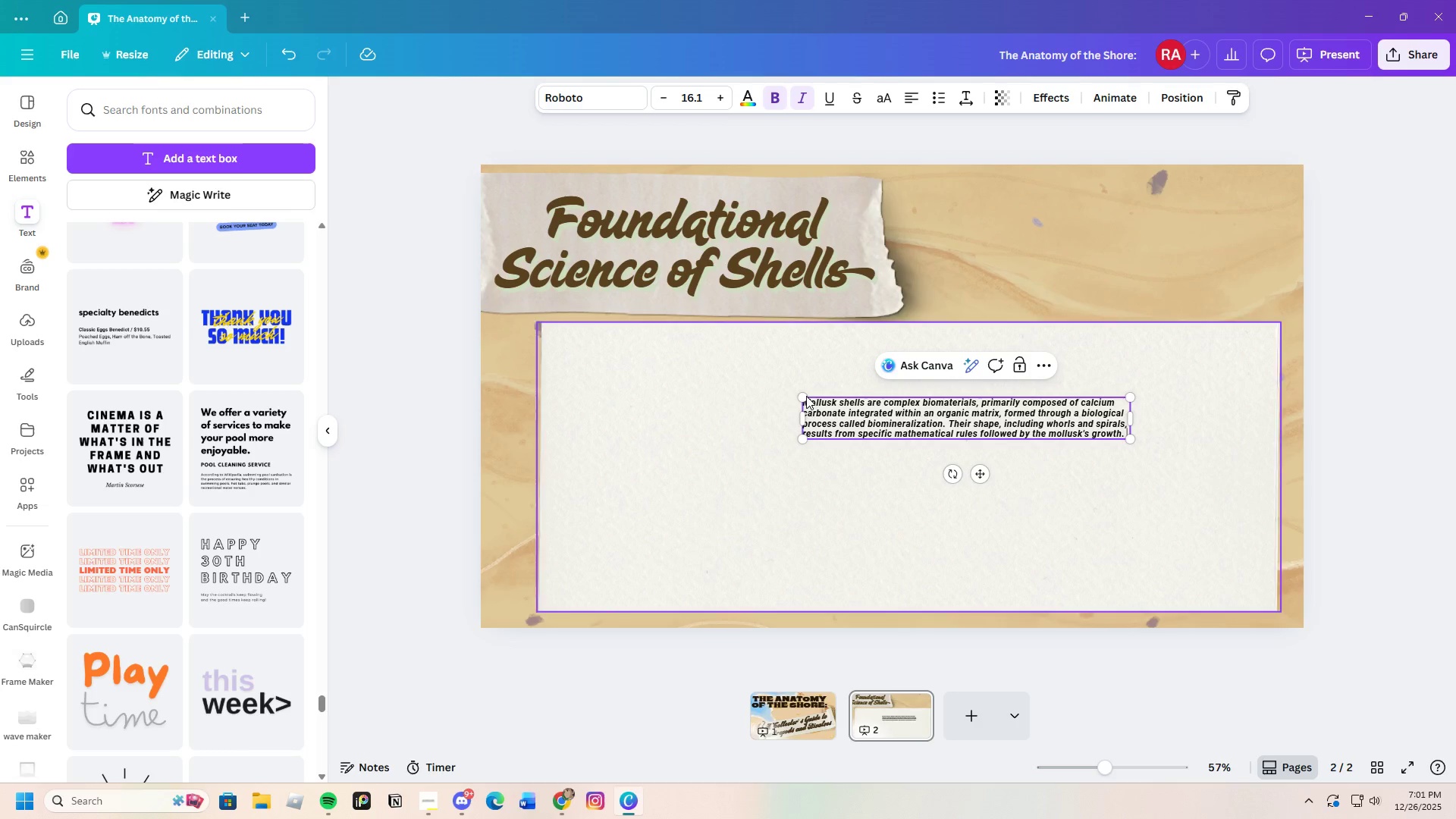 
left_click_drag(start_coordinate=[805, 397], to_coordinate=[634, 337])
 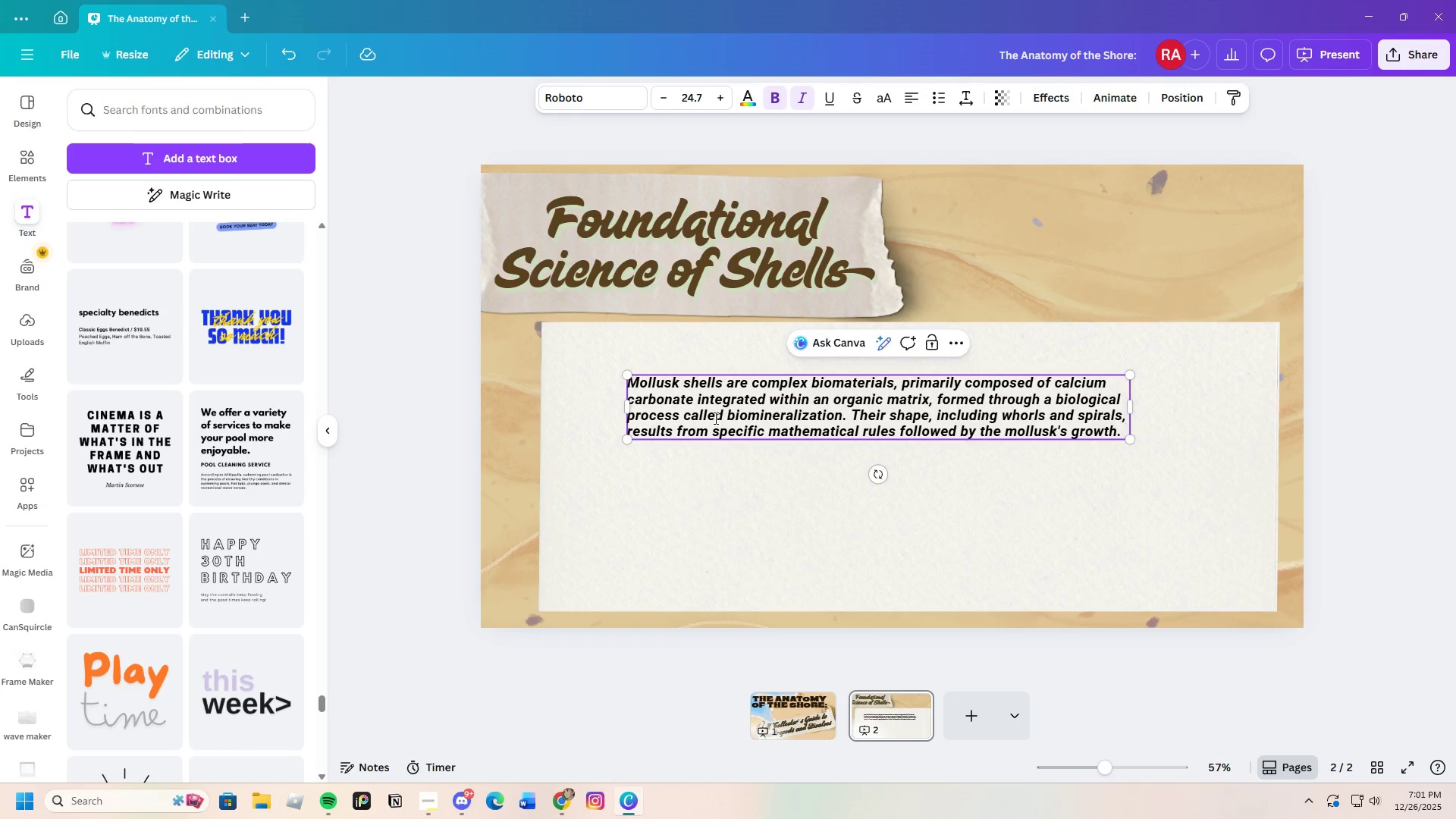 
wait(7.66)
 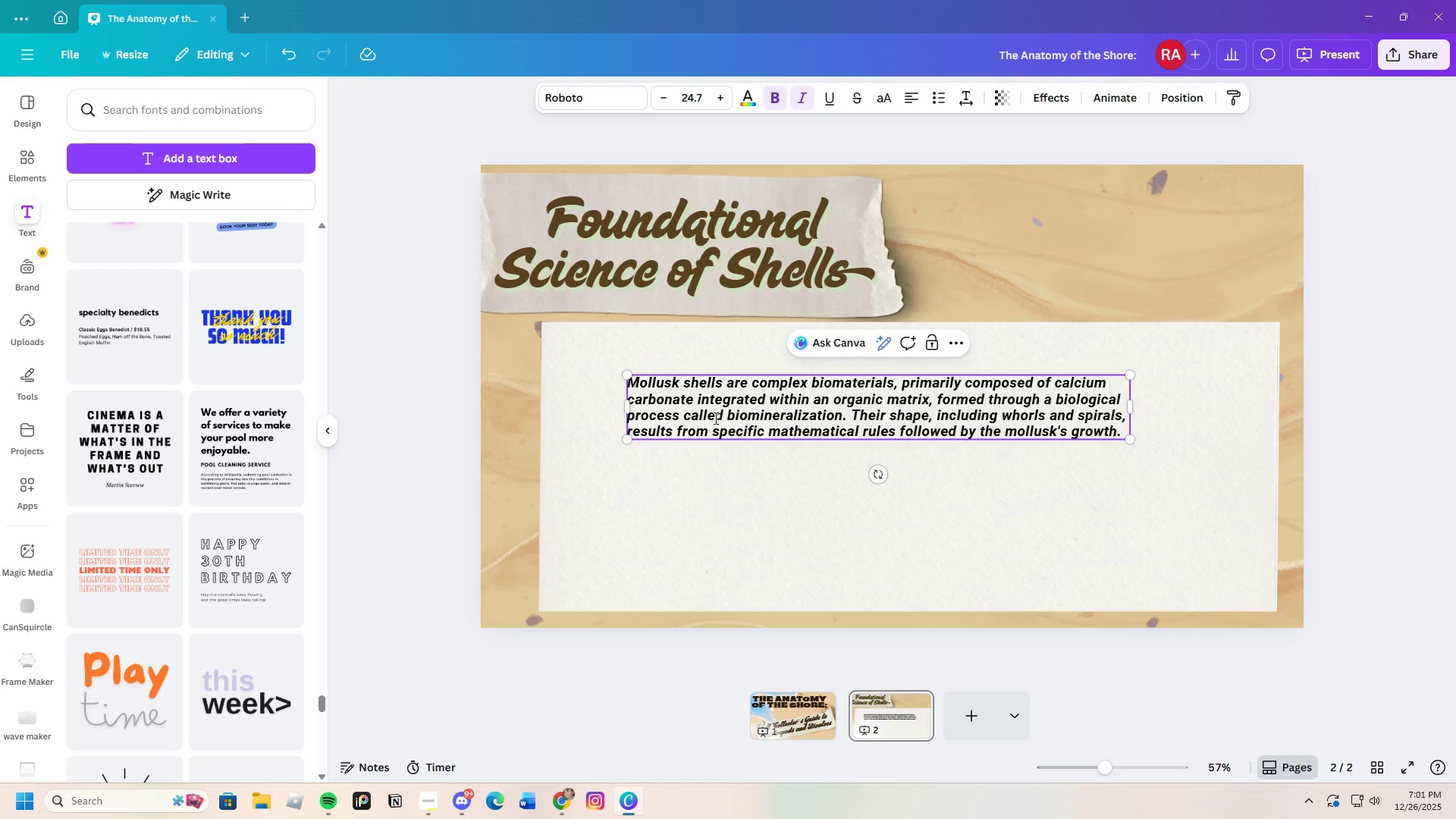 
left_click([900, 510])
 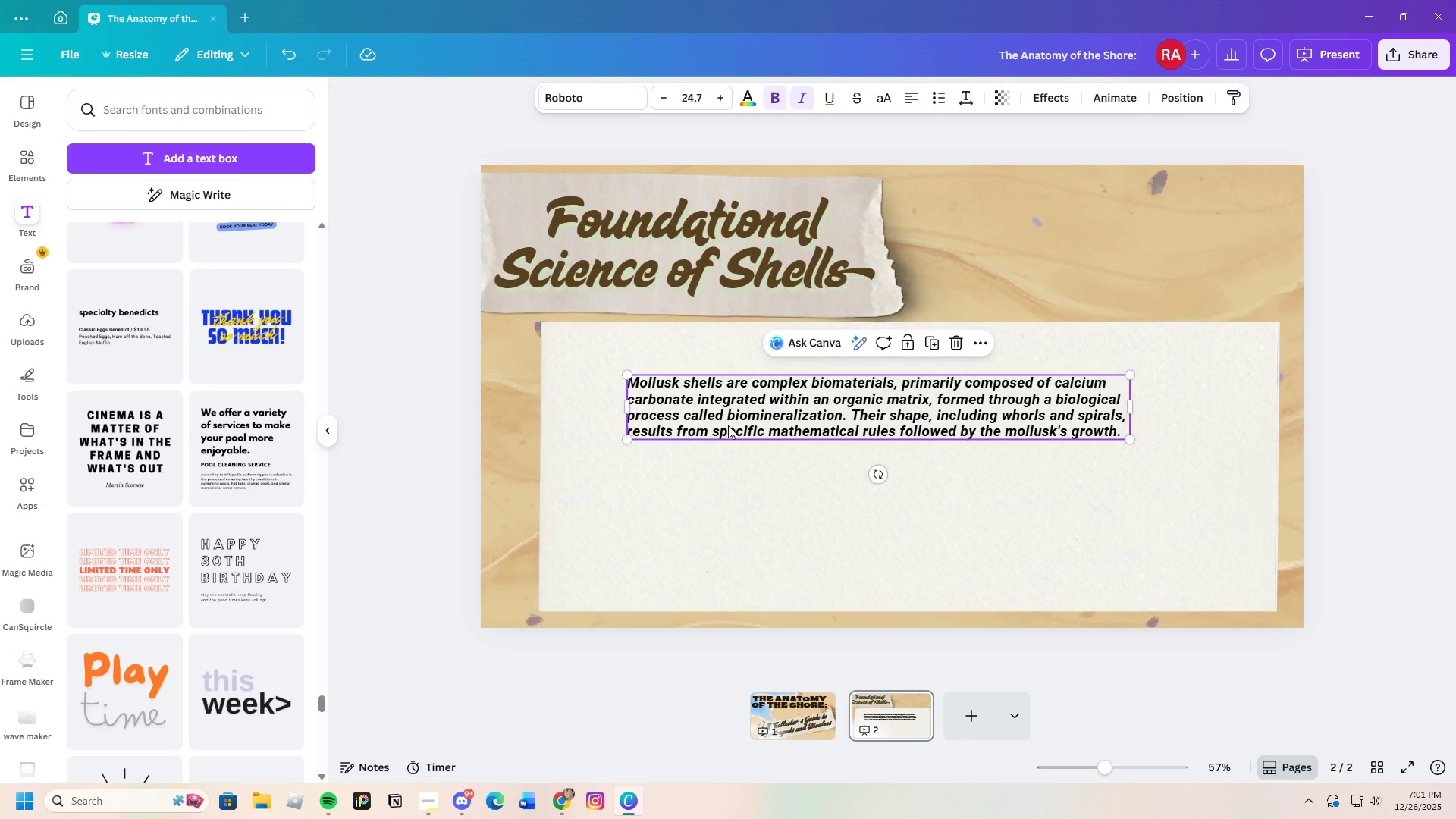 
left_click_drag(start_coordinate=[744, 421], to_coordinate=[687, 388])
 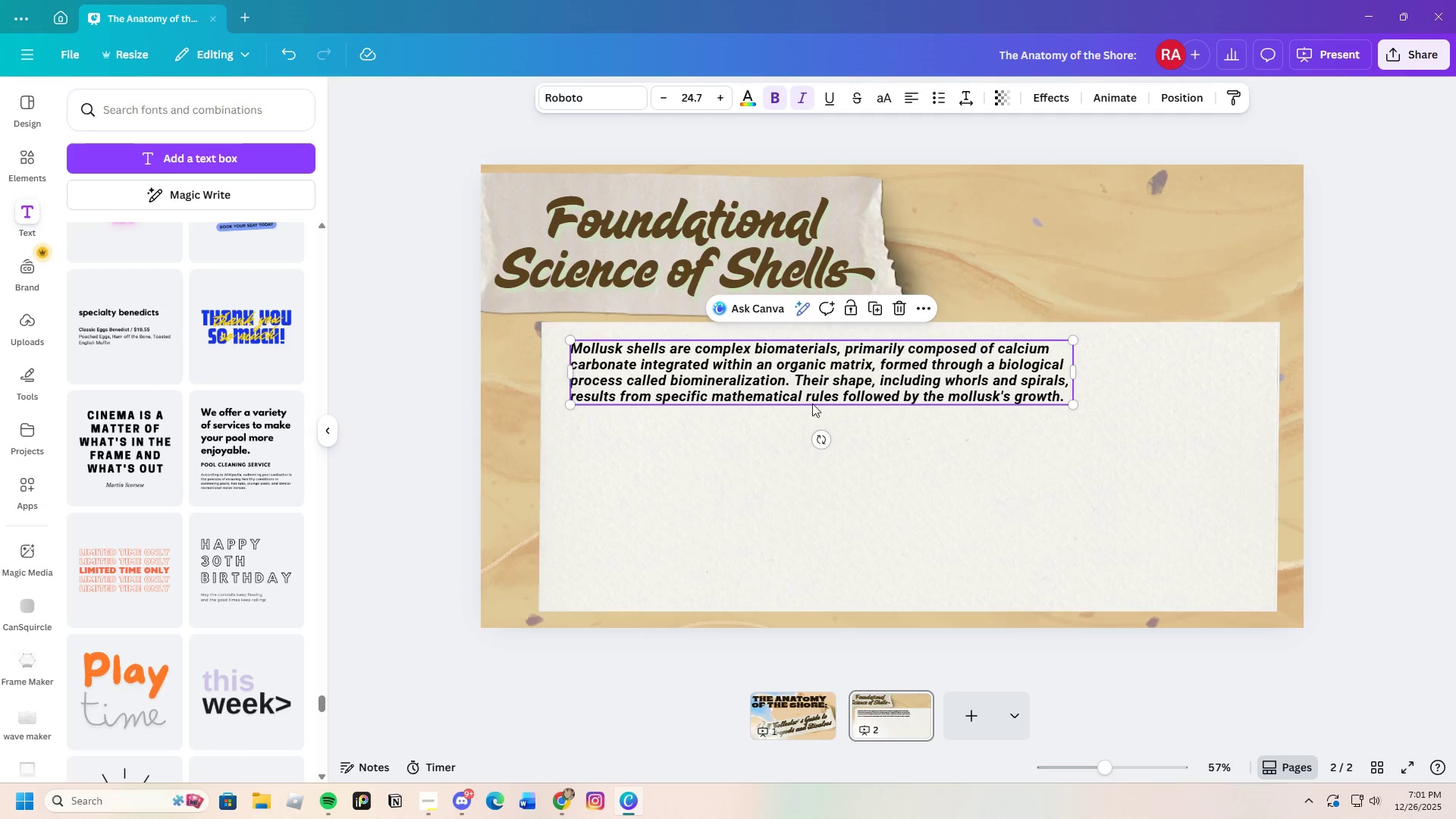 
left_click([918, 433])
 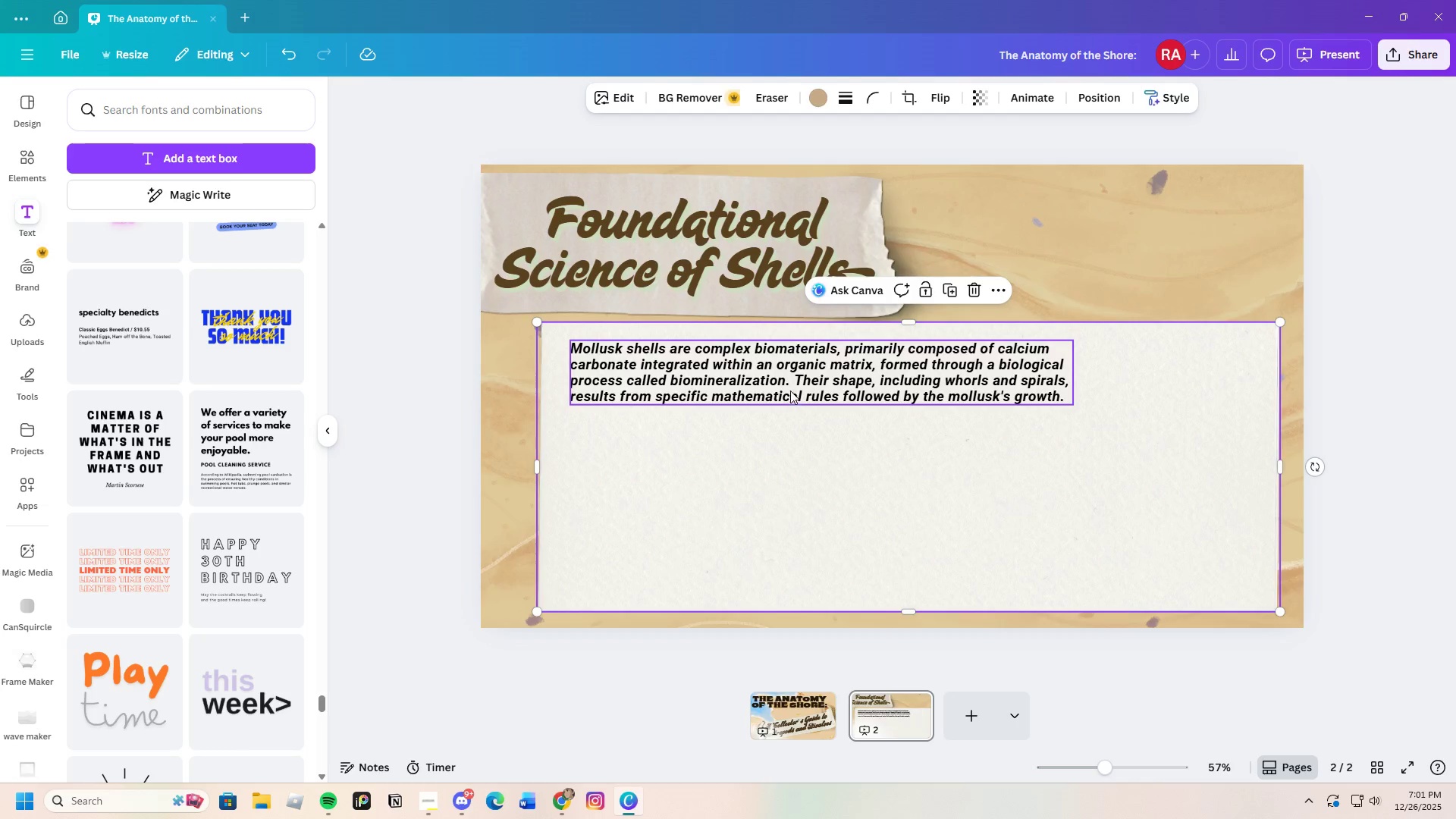 
left_click_drag(start_coordinate=[788, 382], to_coordinate=[786, 376])
 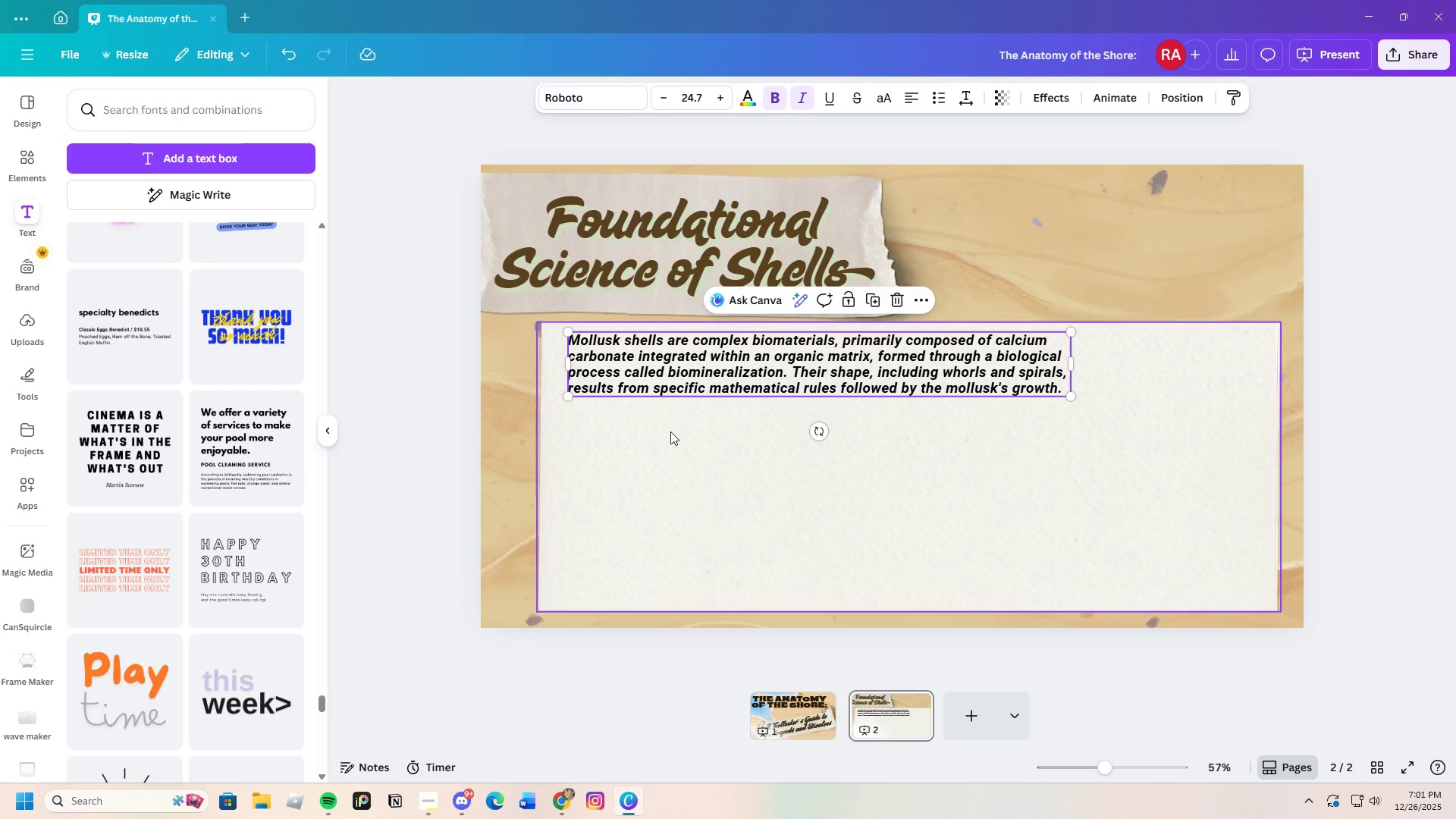 
left_click([670, 432])
 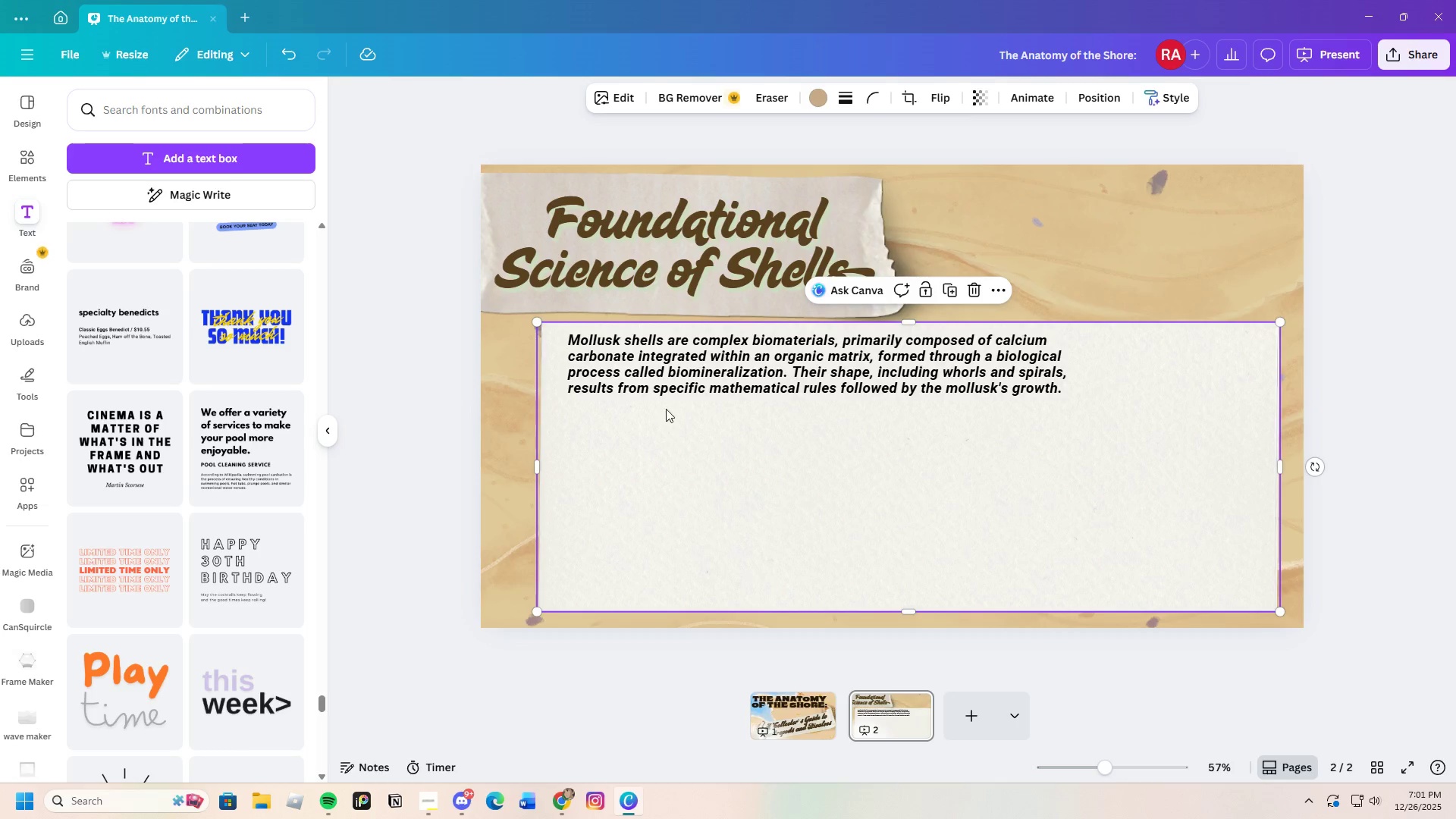 
left_click([616, 347])
 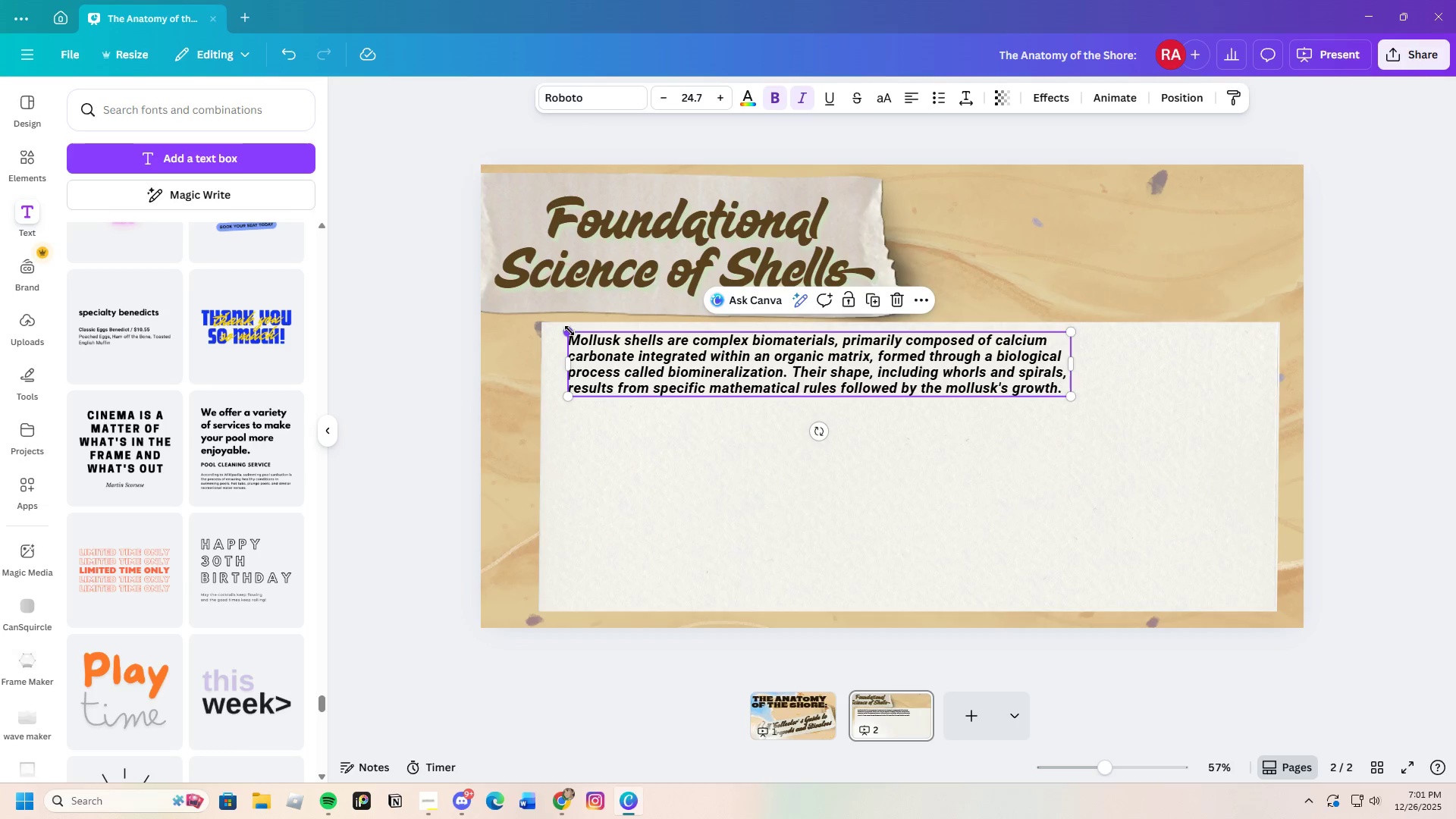 
left_click([1135, 482])
 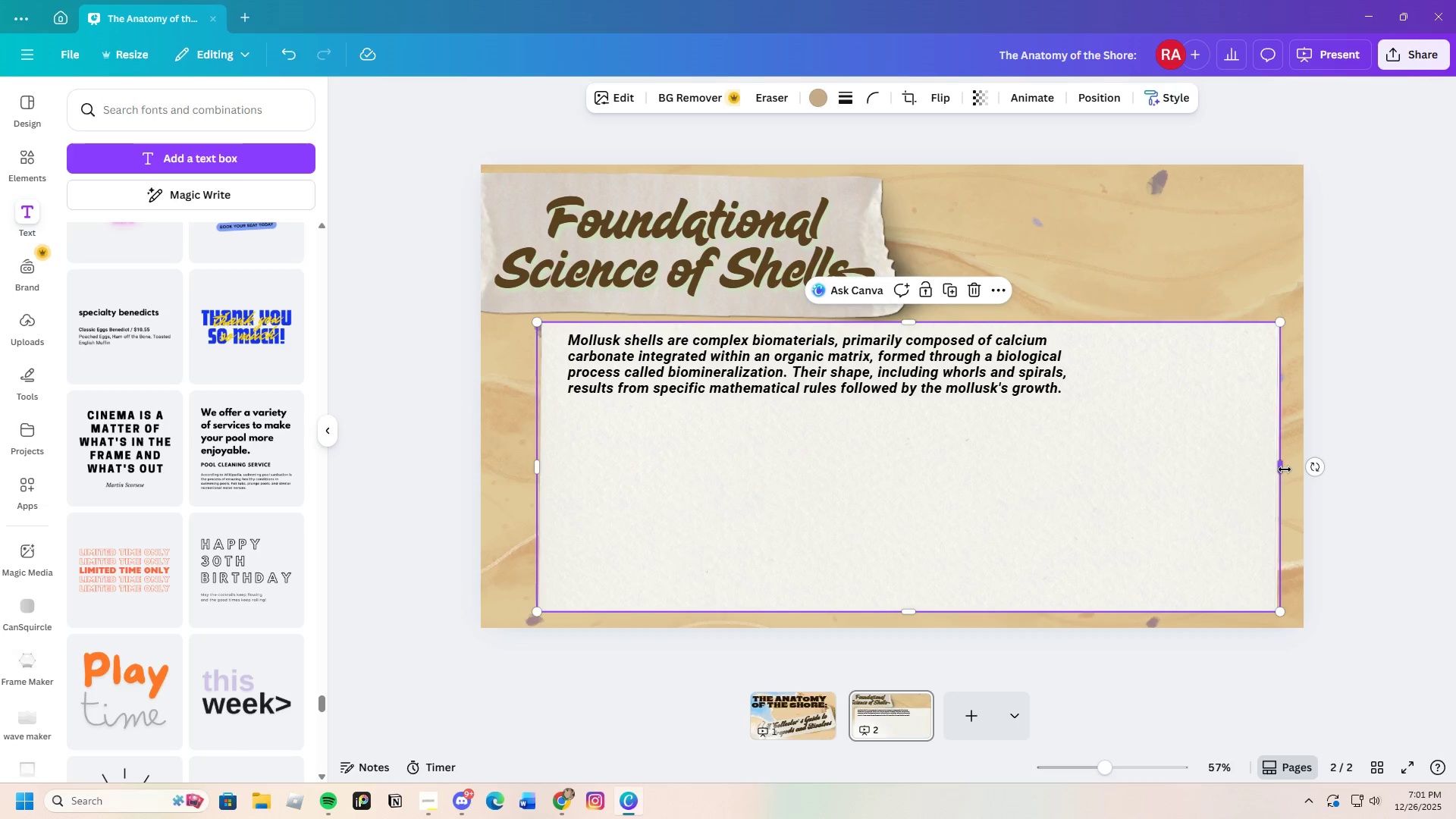 
left_click_drag(start_coordinate=[1282, 468], to_coordinate=[979, 463])
 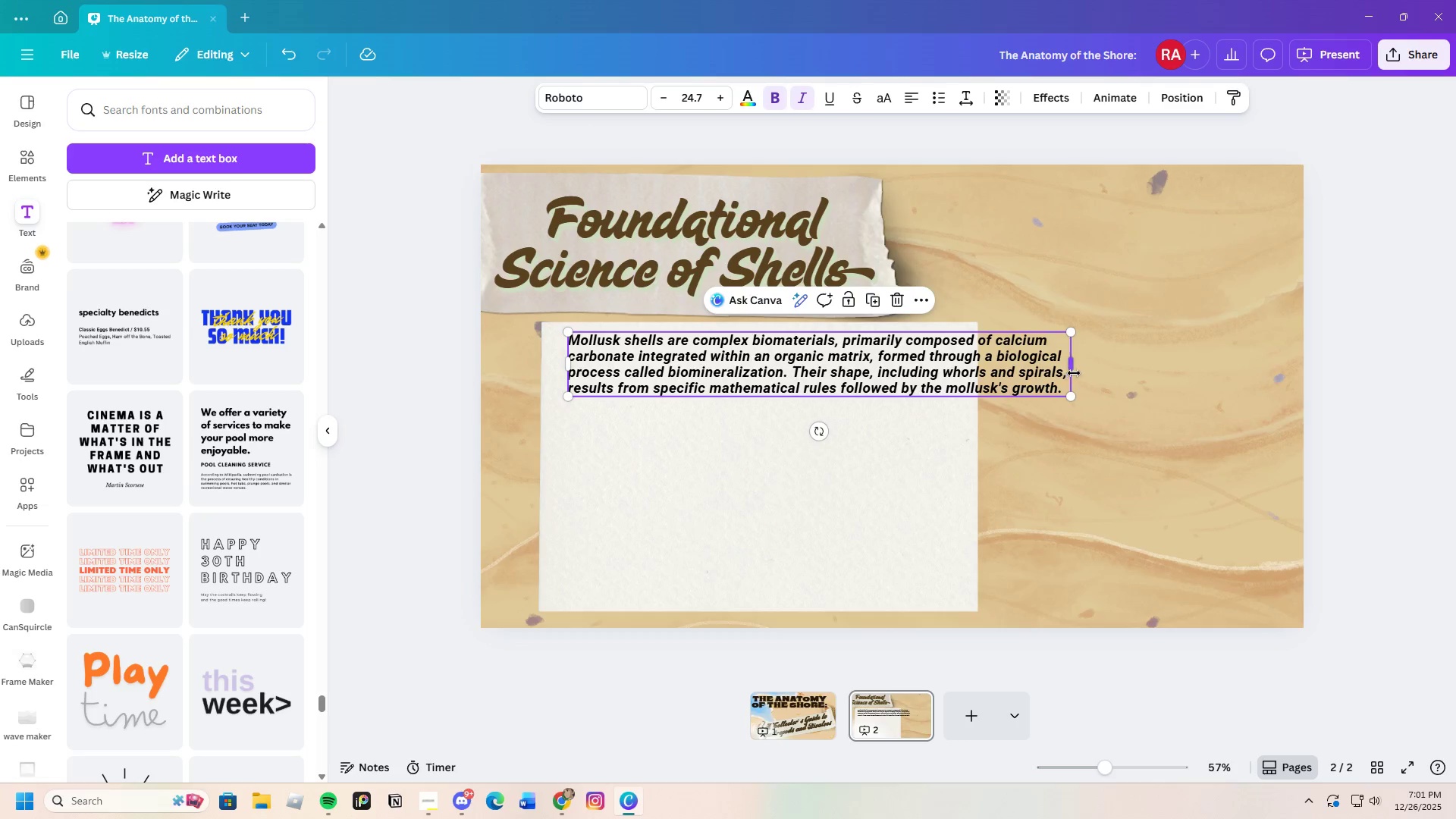 
left_click_drag(start_coordinate=[1072, 365], to_coordinate=[811, 384])
 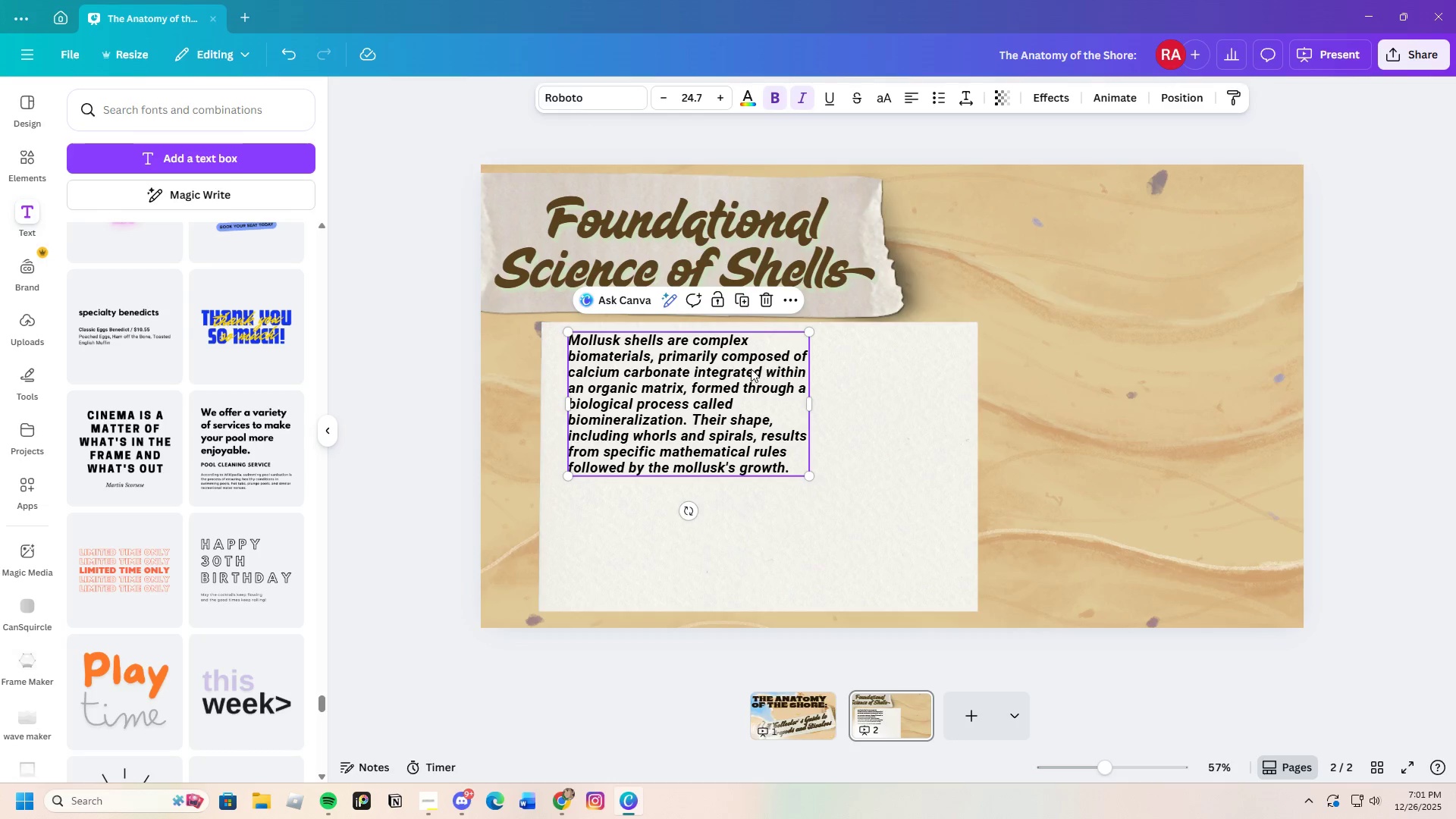 
left_click_drag(start_coordinate=[751, 369], to_coordinate=[778, 400])
 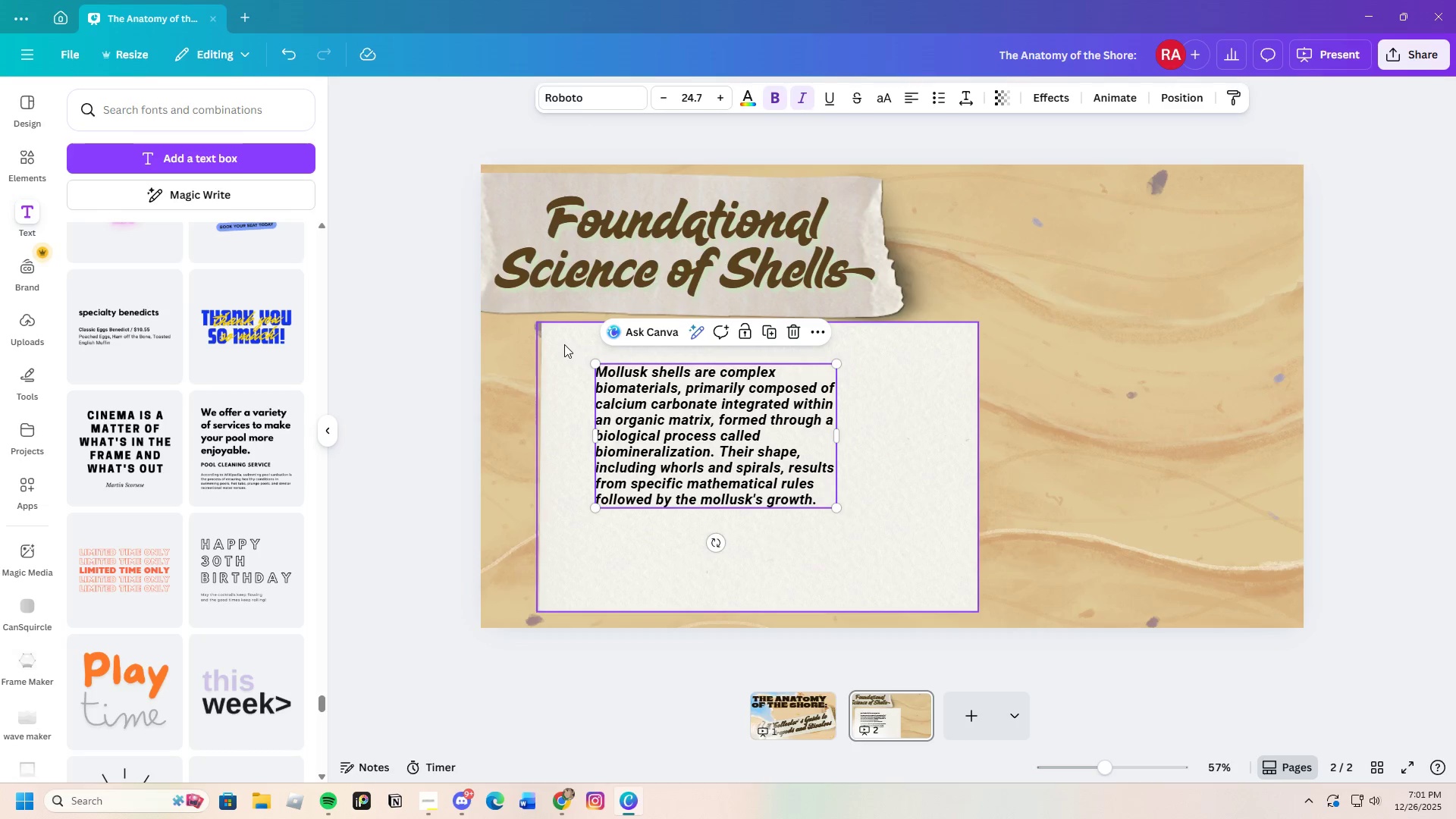 
left_click_drag(start_coordinate=[564, 344], to_coordinate=[482, 338])
 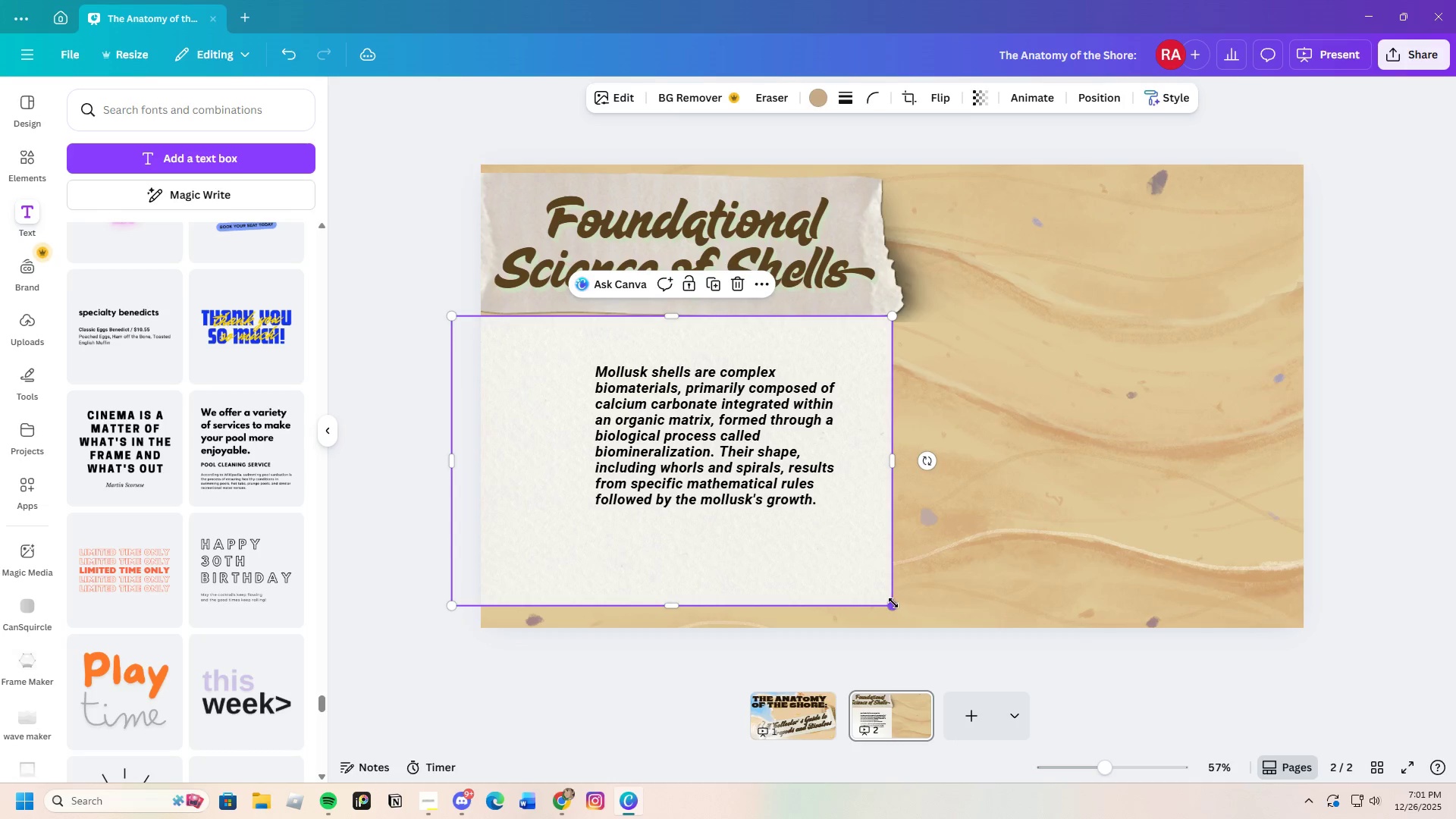 
left_click_drag(start_coordinate=[893, 603], to_coordinate=[791, 534])
 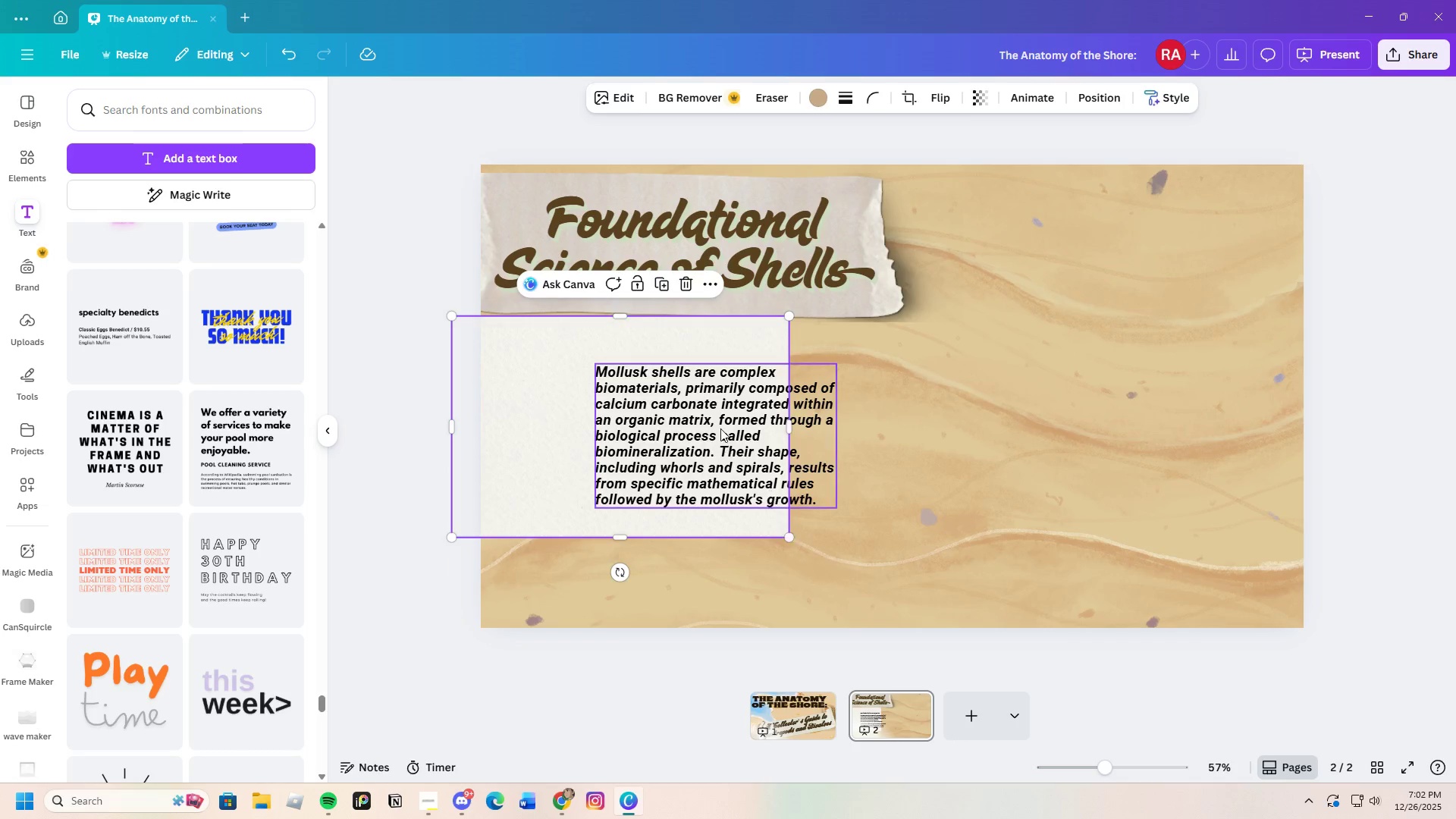 
left_click_drag(start_coordinate=[720, 428], to_coordinate=[714, 453])
 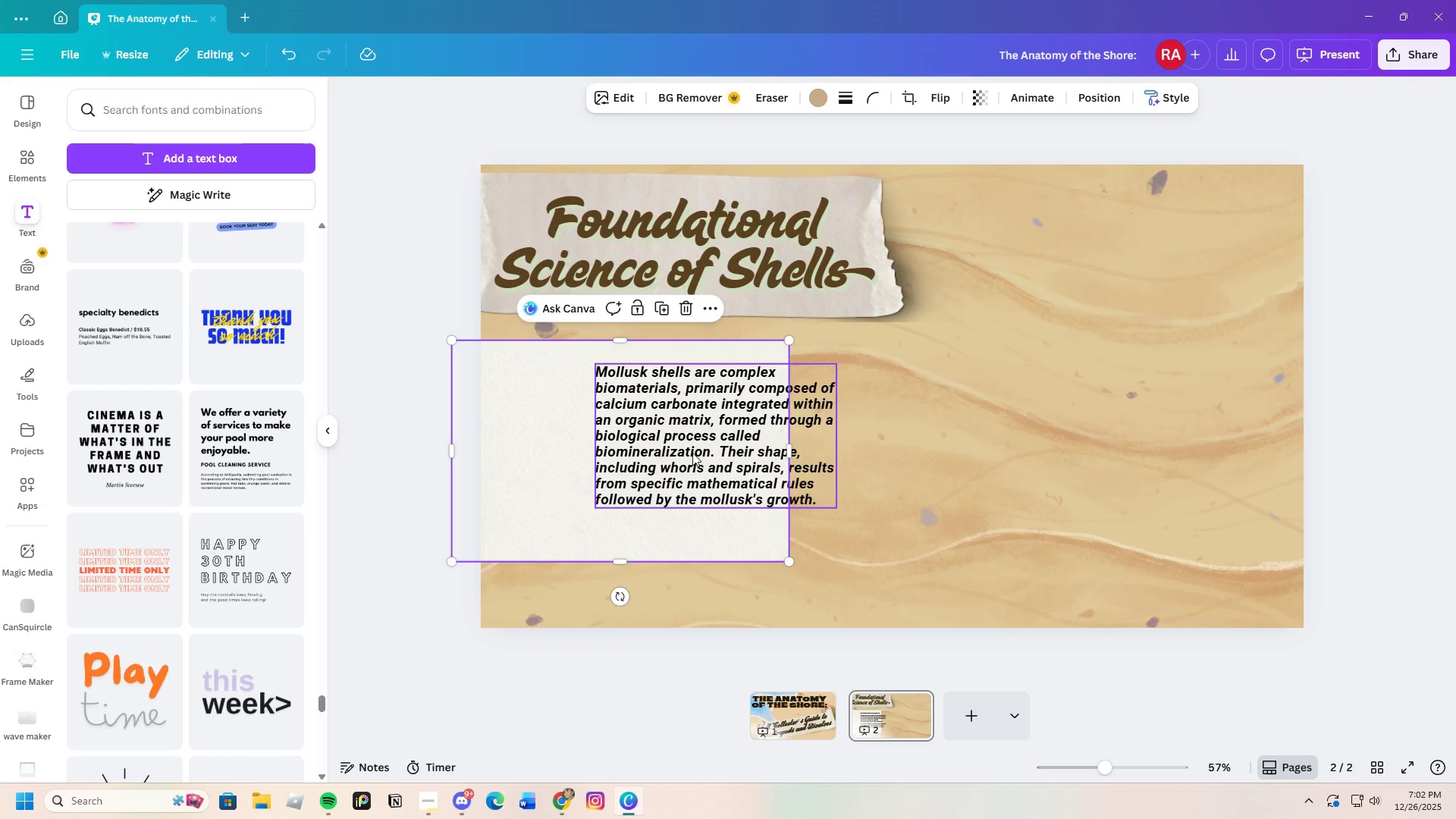 
left_click([693, 451])
 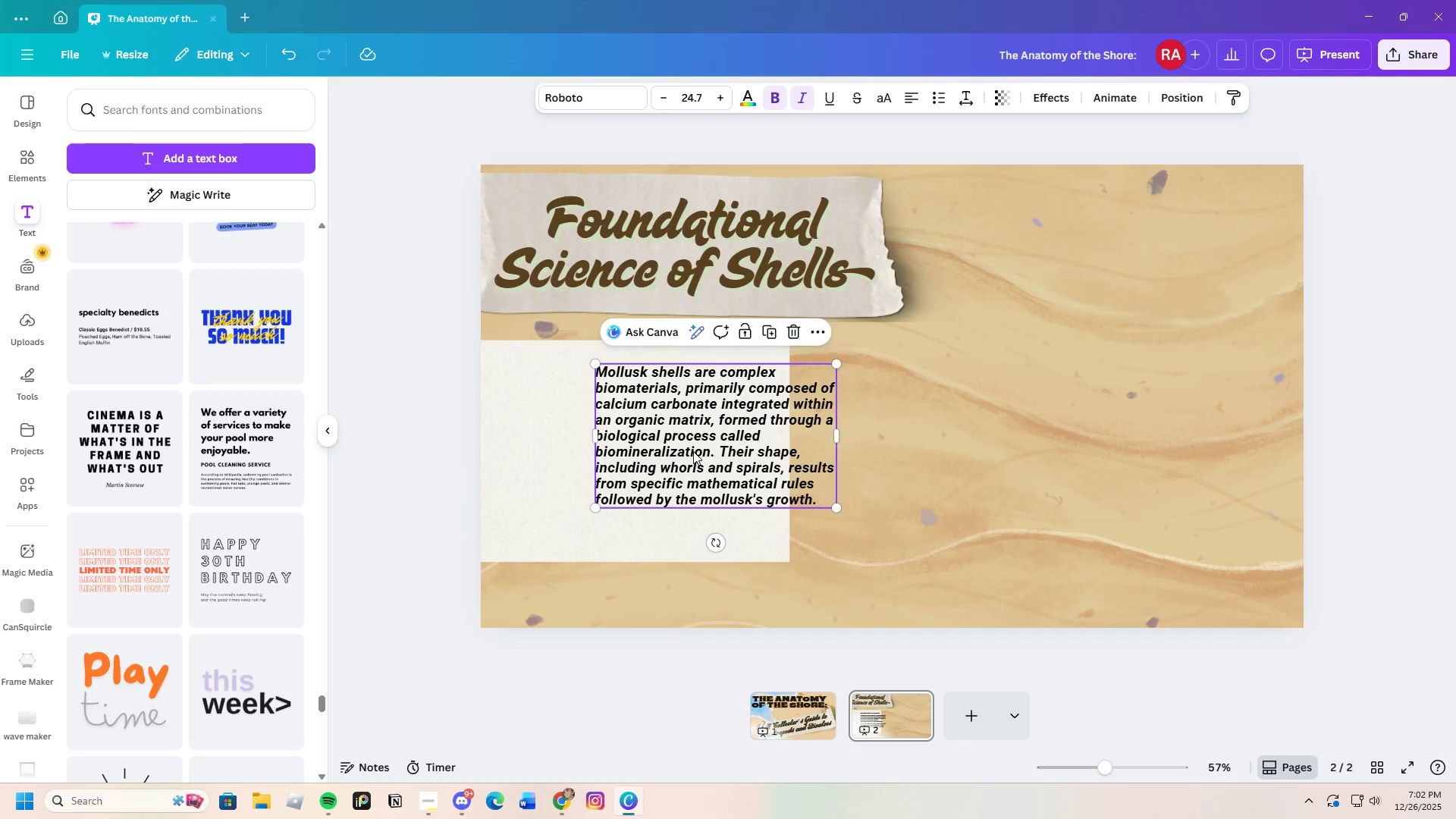 
left_click_drag(start_coordinate=[704, 445], to_coordinate=[610, 441])
 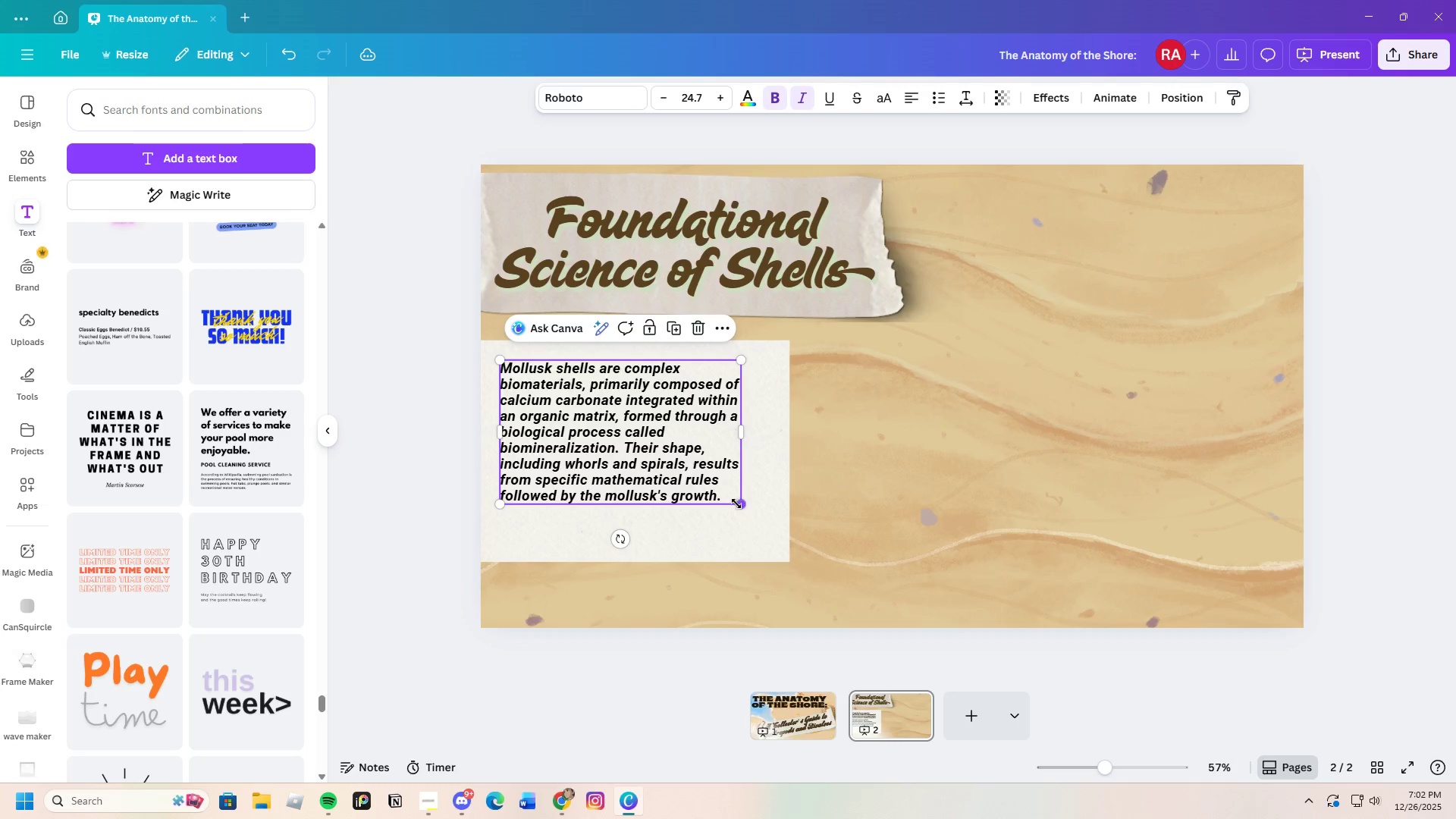 
left_click_drag(start_coordinate=[736, 504], to_coordinate=[757, 519])
 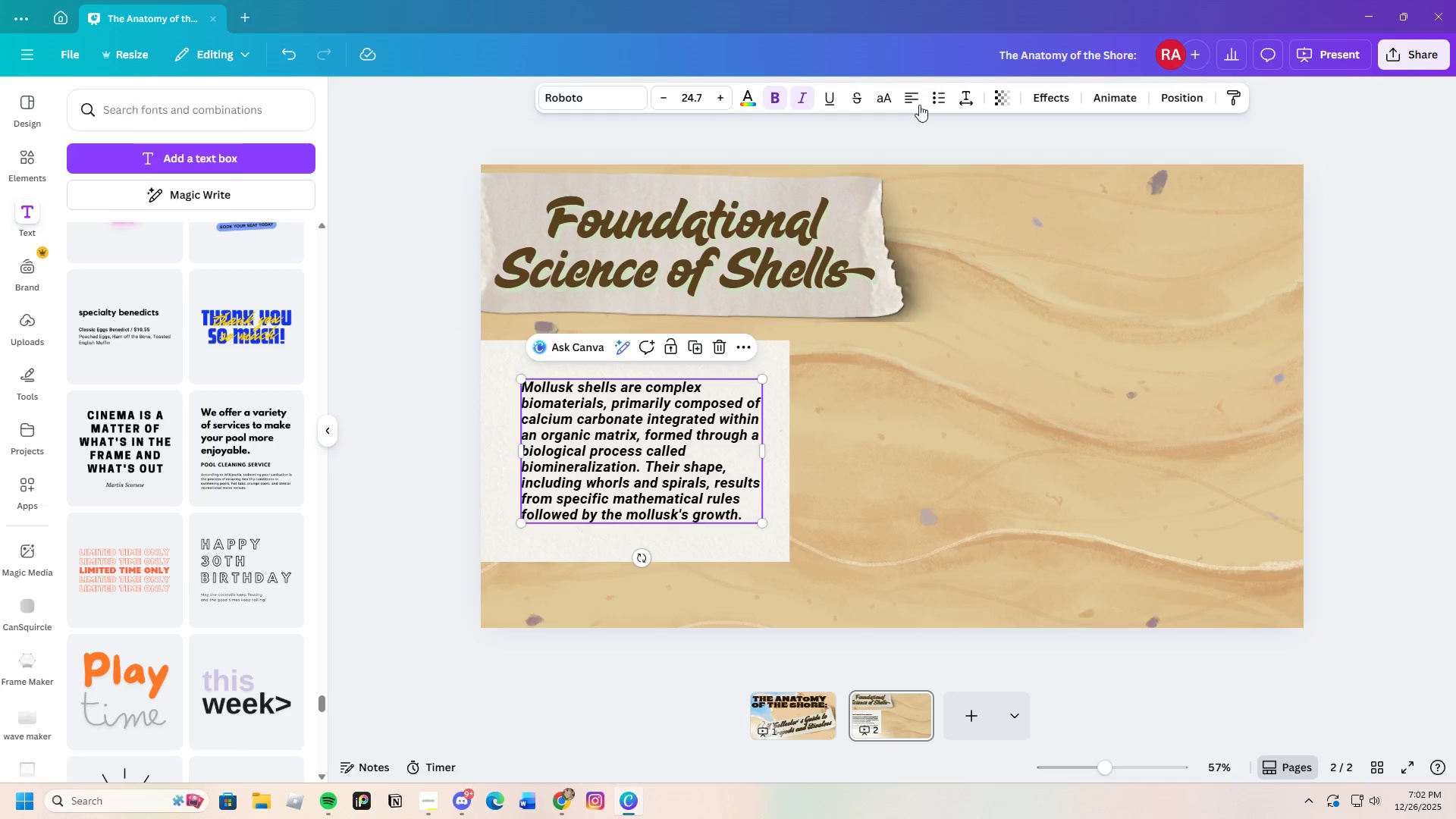 
left_click([912, 102])
 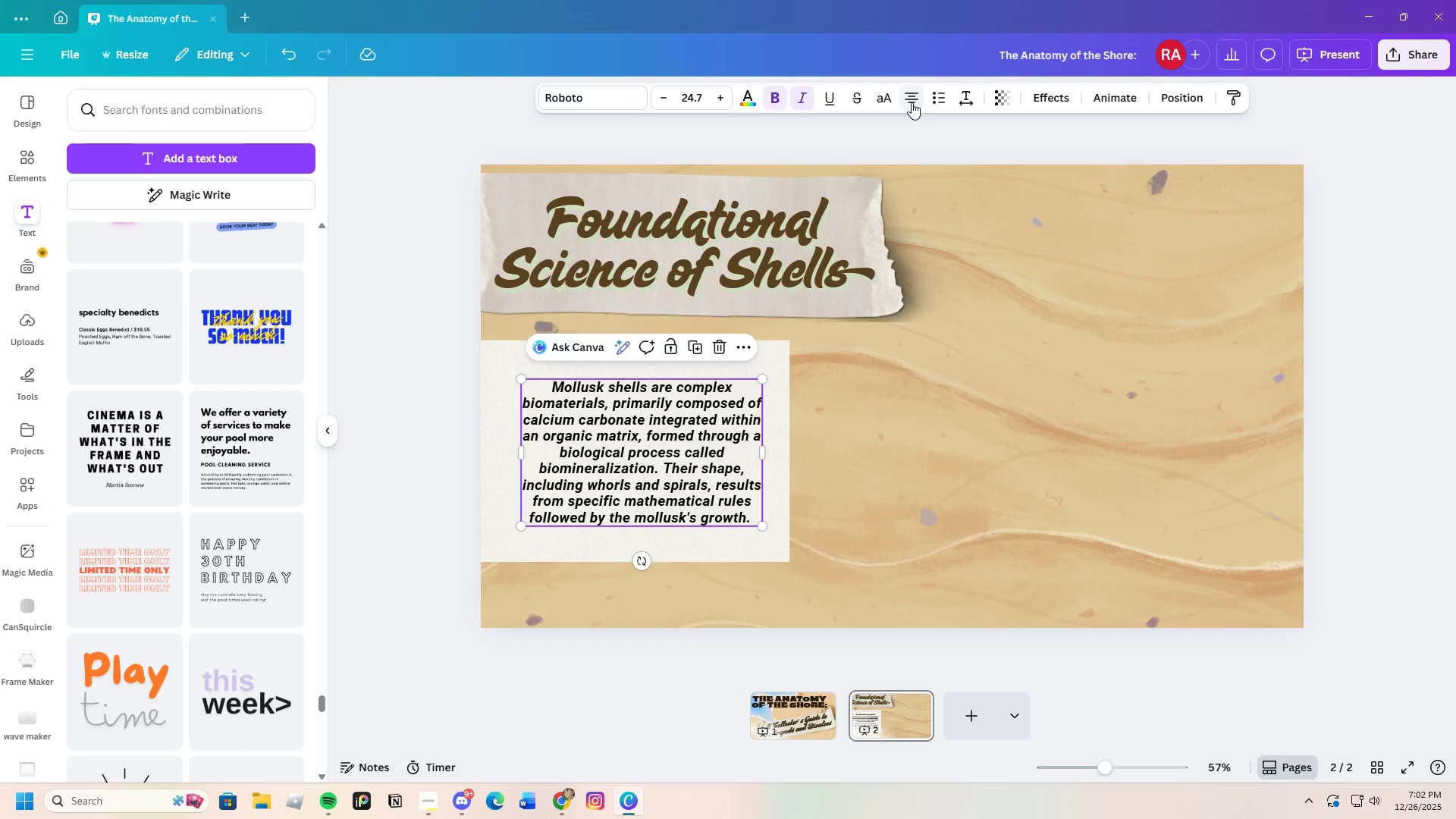 
left_click([912, 102])
 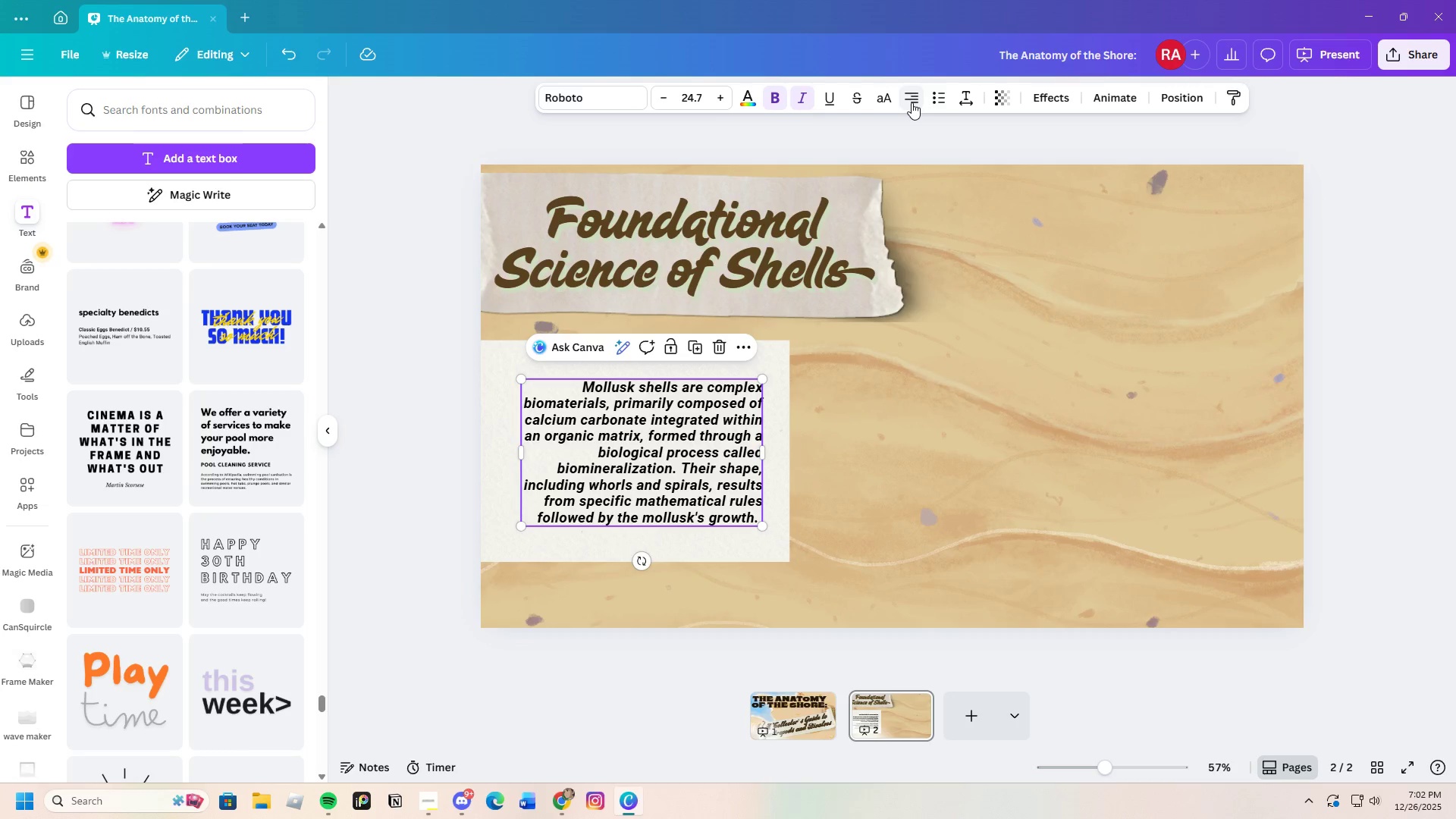 
left_click([912, 102])
 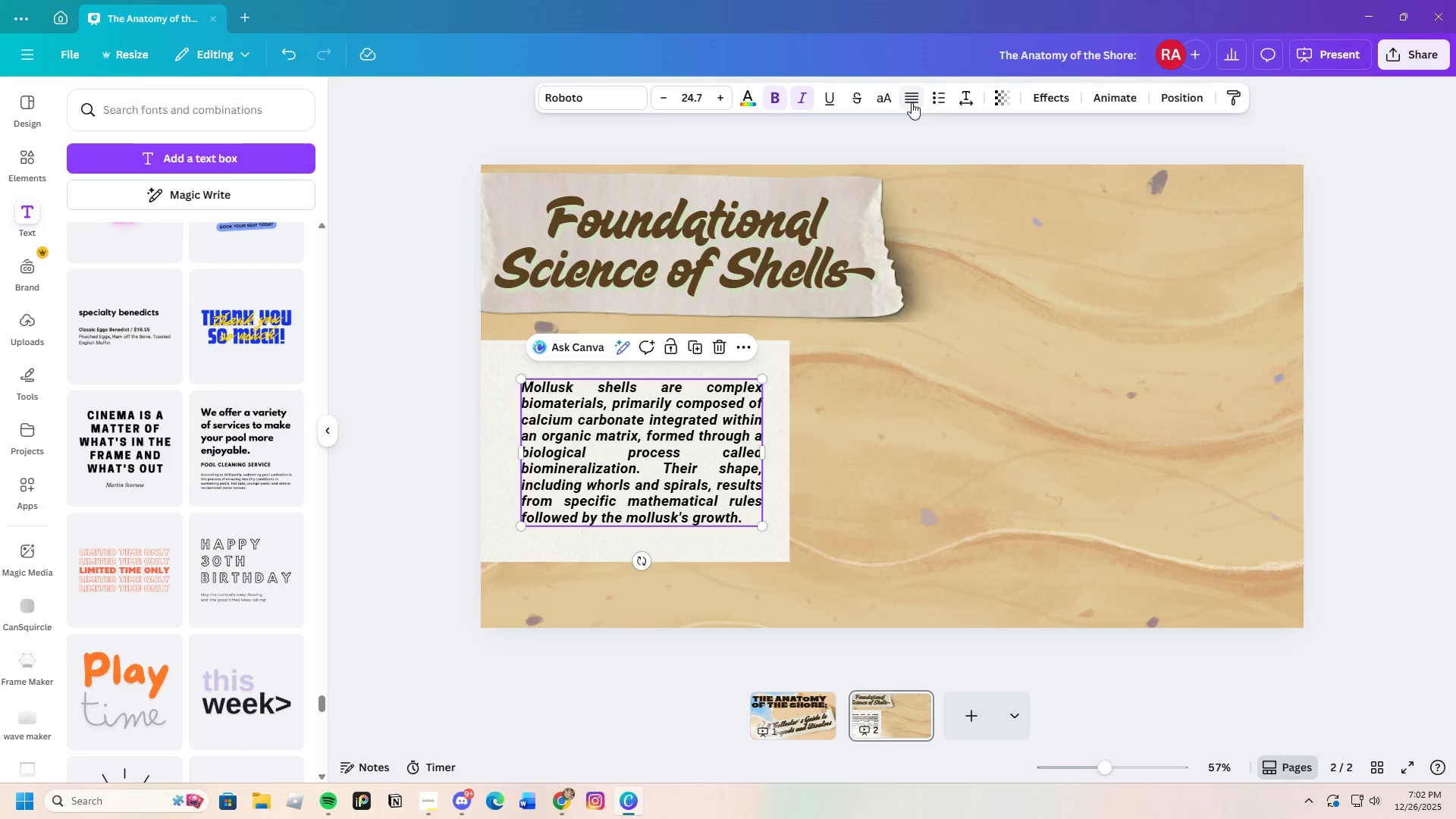 
left_click([912, 102])
 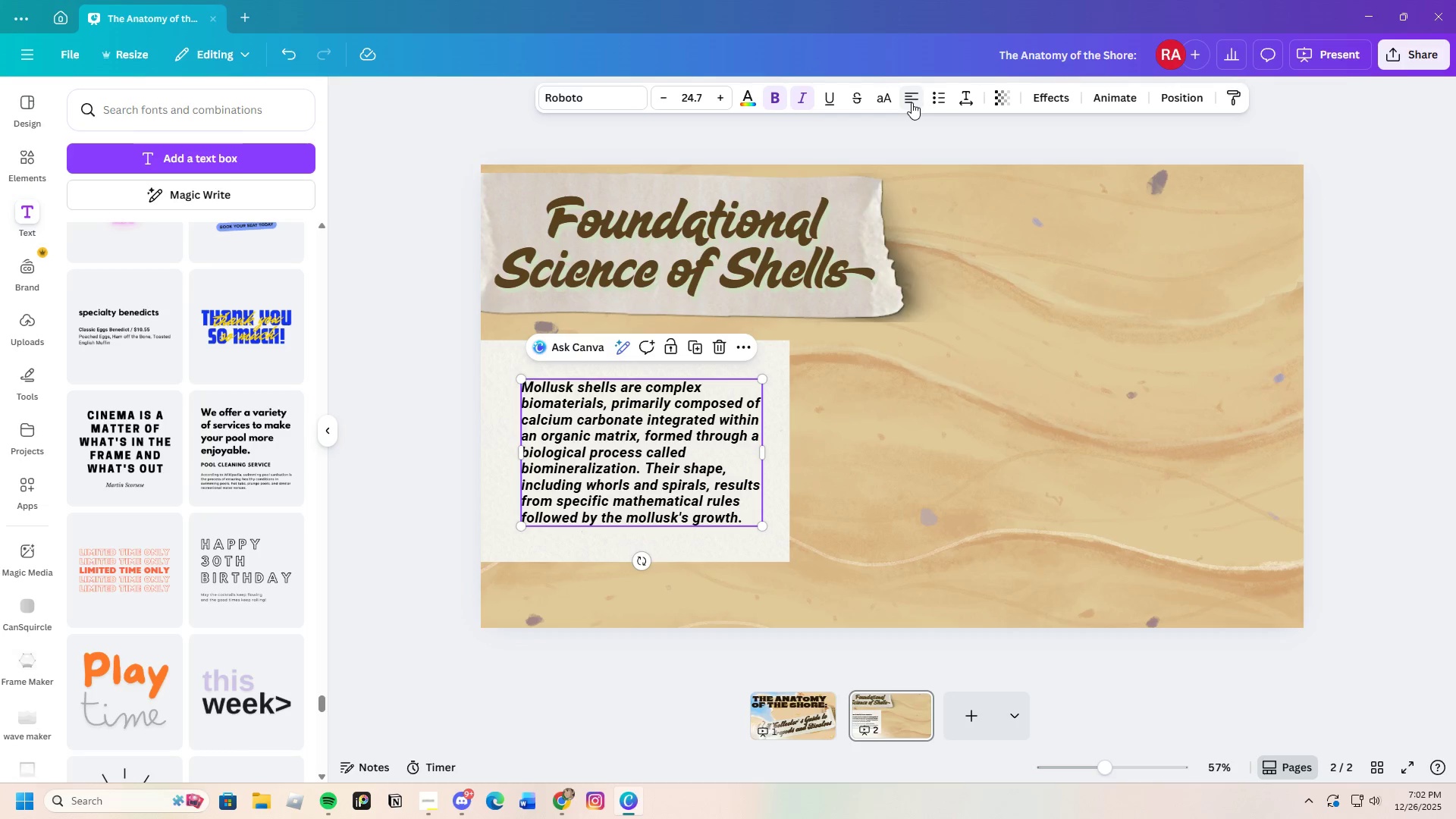 
left_click([912, 102])
 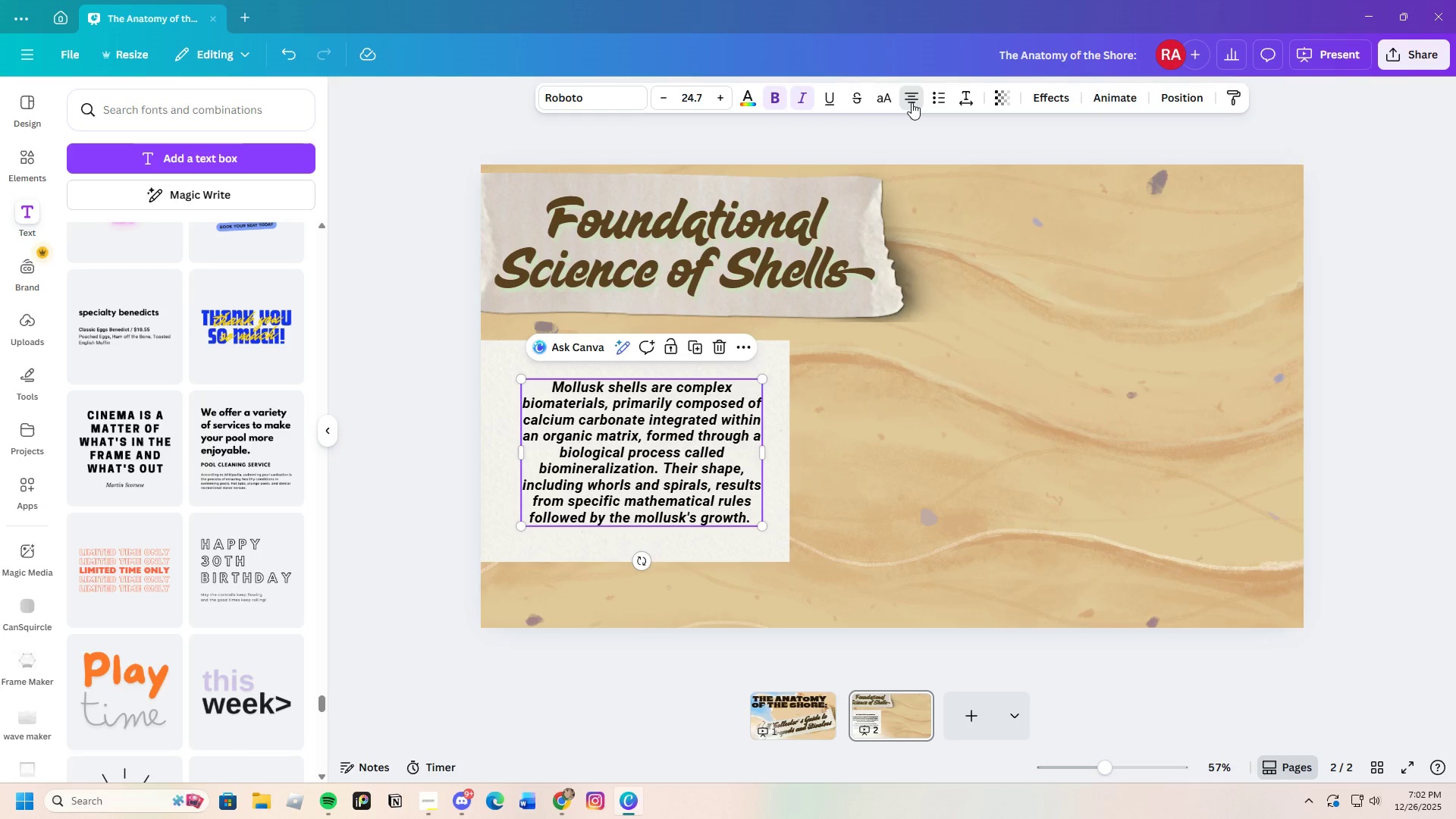 
double_click([912, 102])
 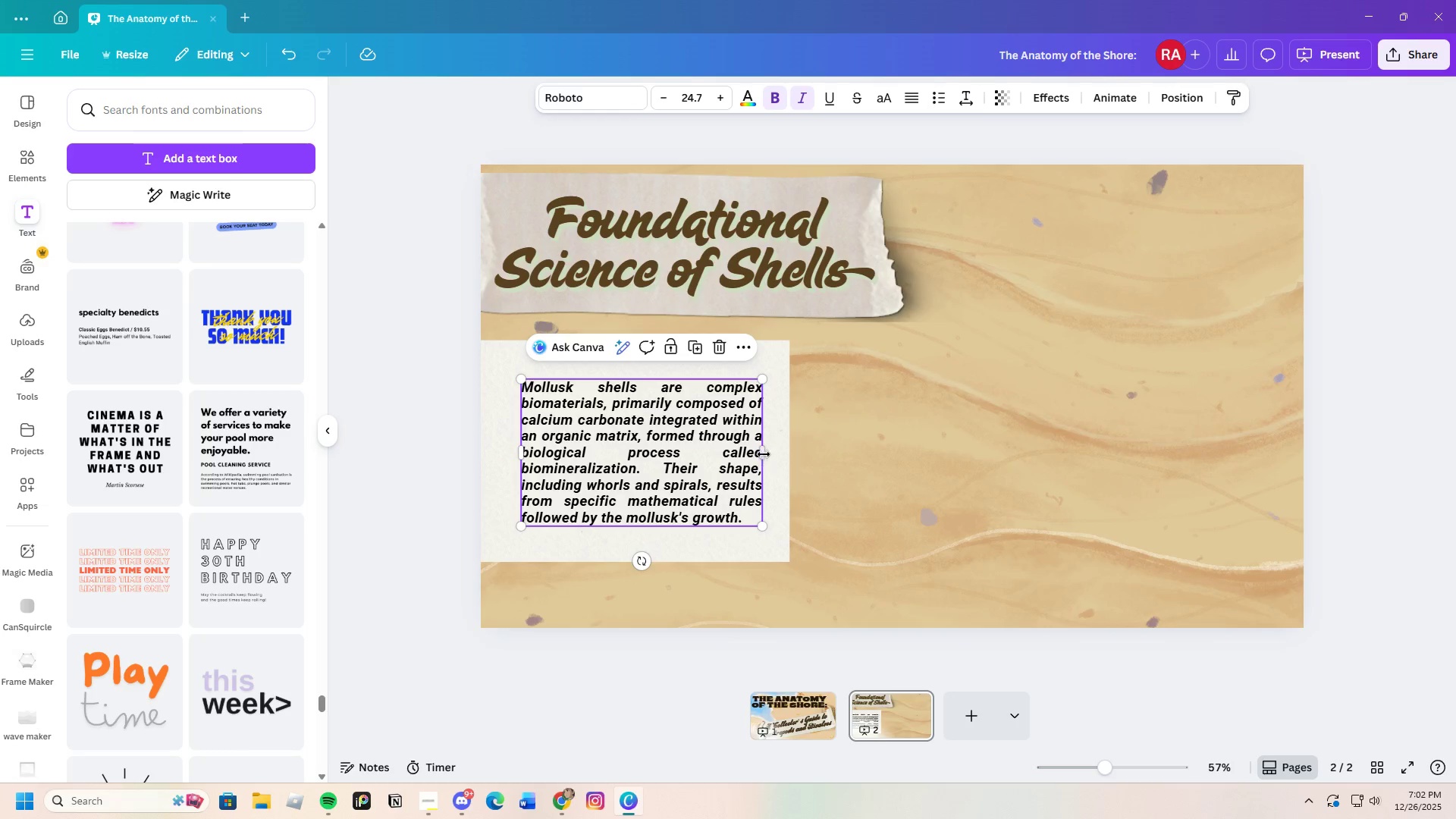 
left_click_drag(start_coordinate=[764, 529], to_coordinate=[754, 533])
 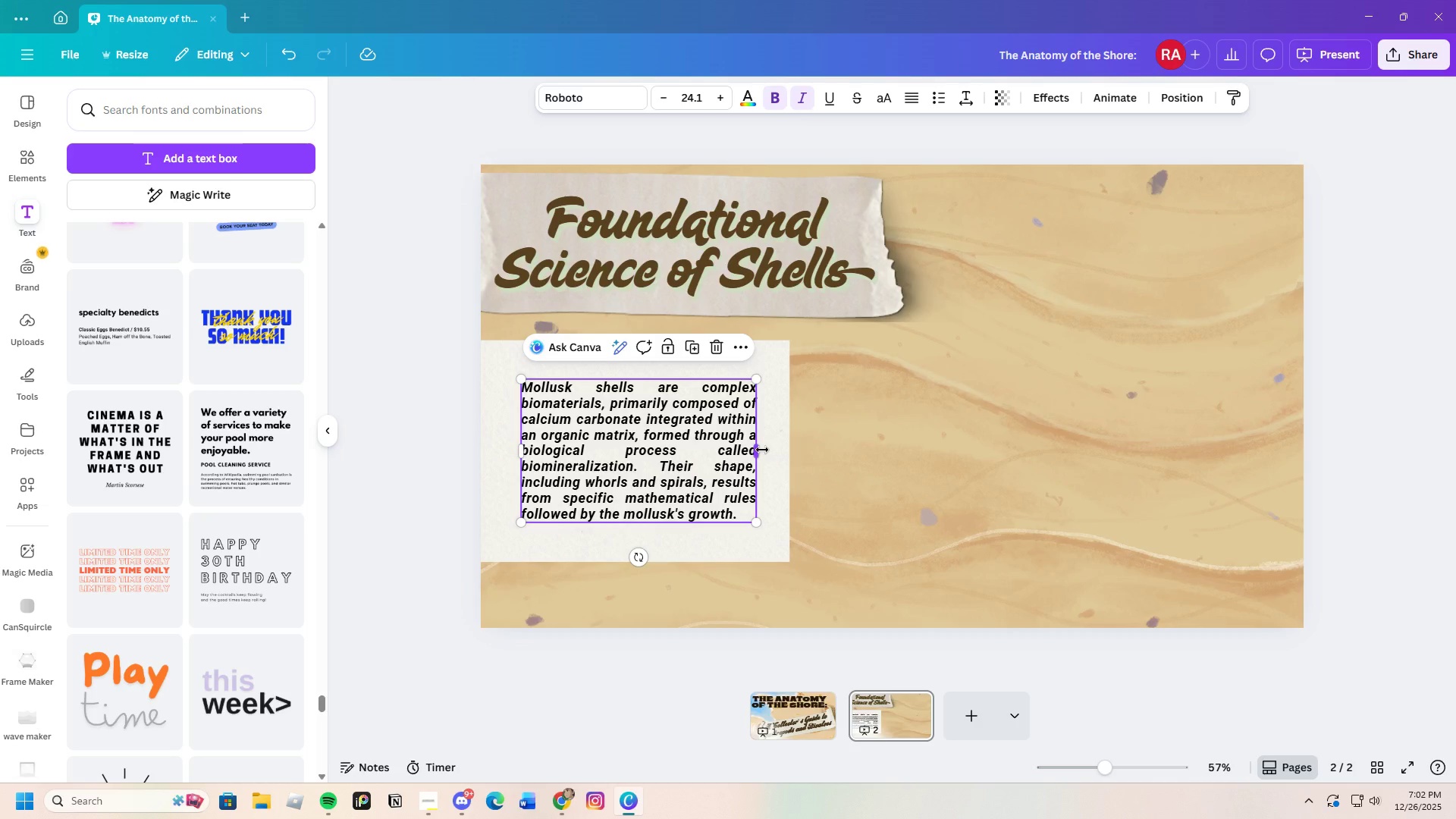 
left_click_drag(start_coordinate=[761, 450], to_coordinate=[745, 457])
 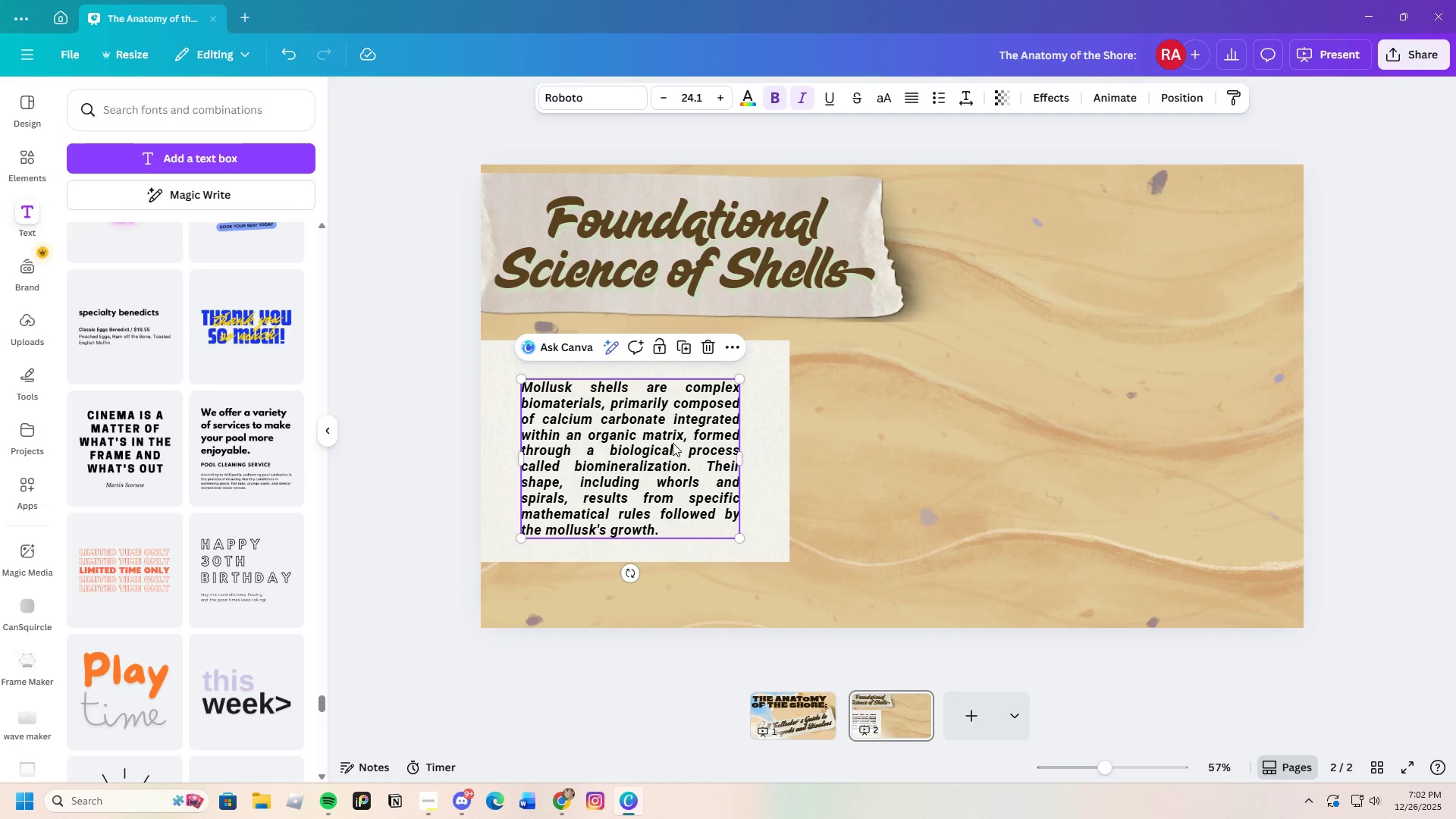 
left_click_drag(start_coordinate=[673, 443], to_coordinate=[660, 437])
 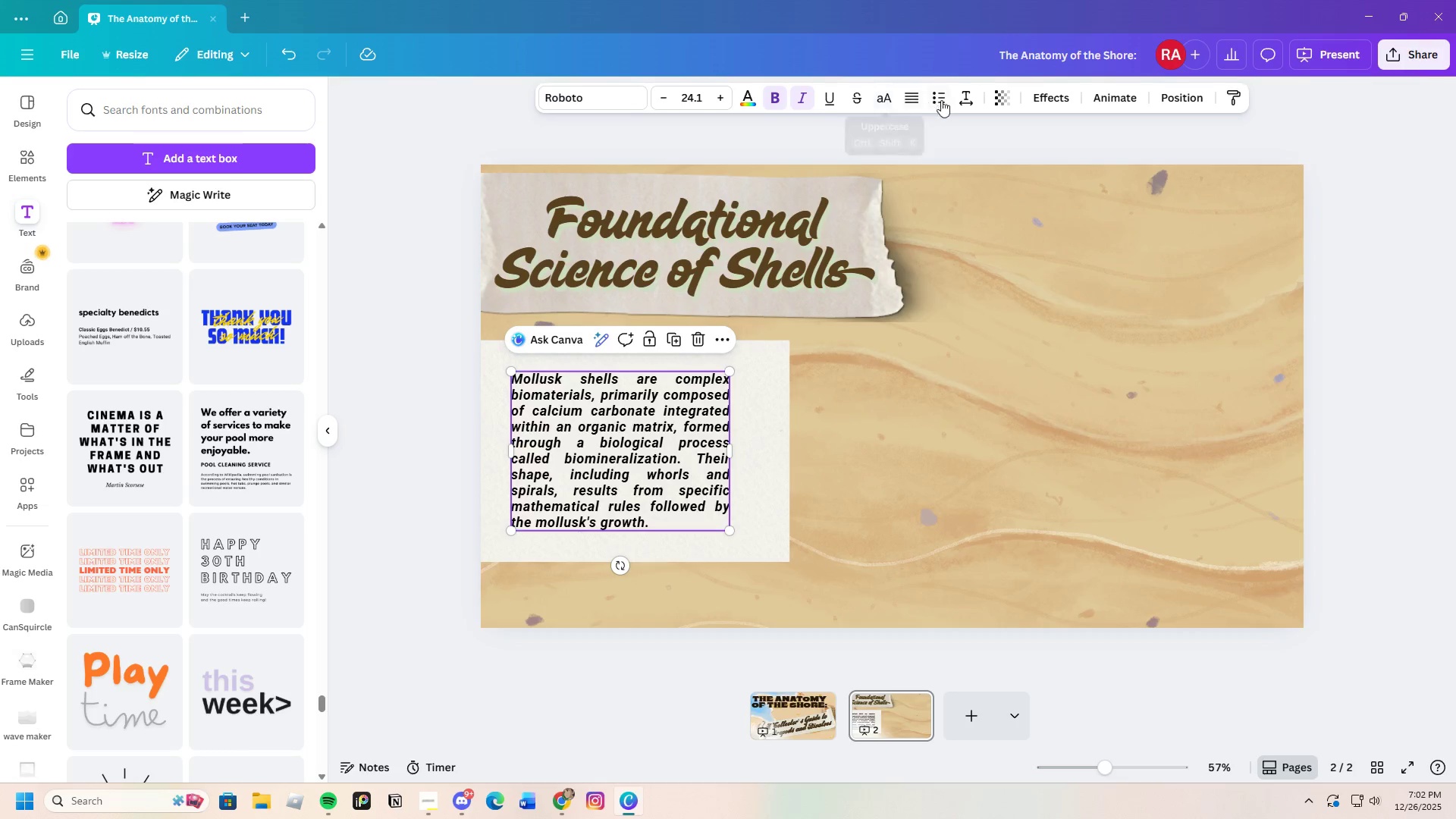 
left_click([971, 94])
 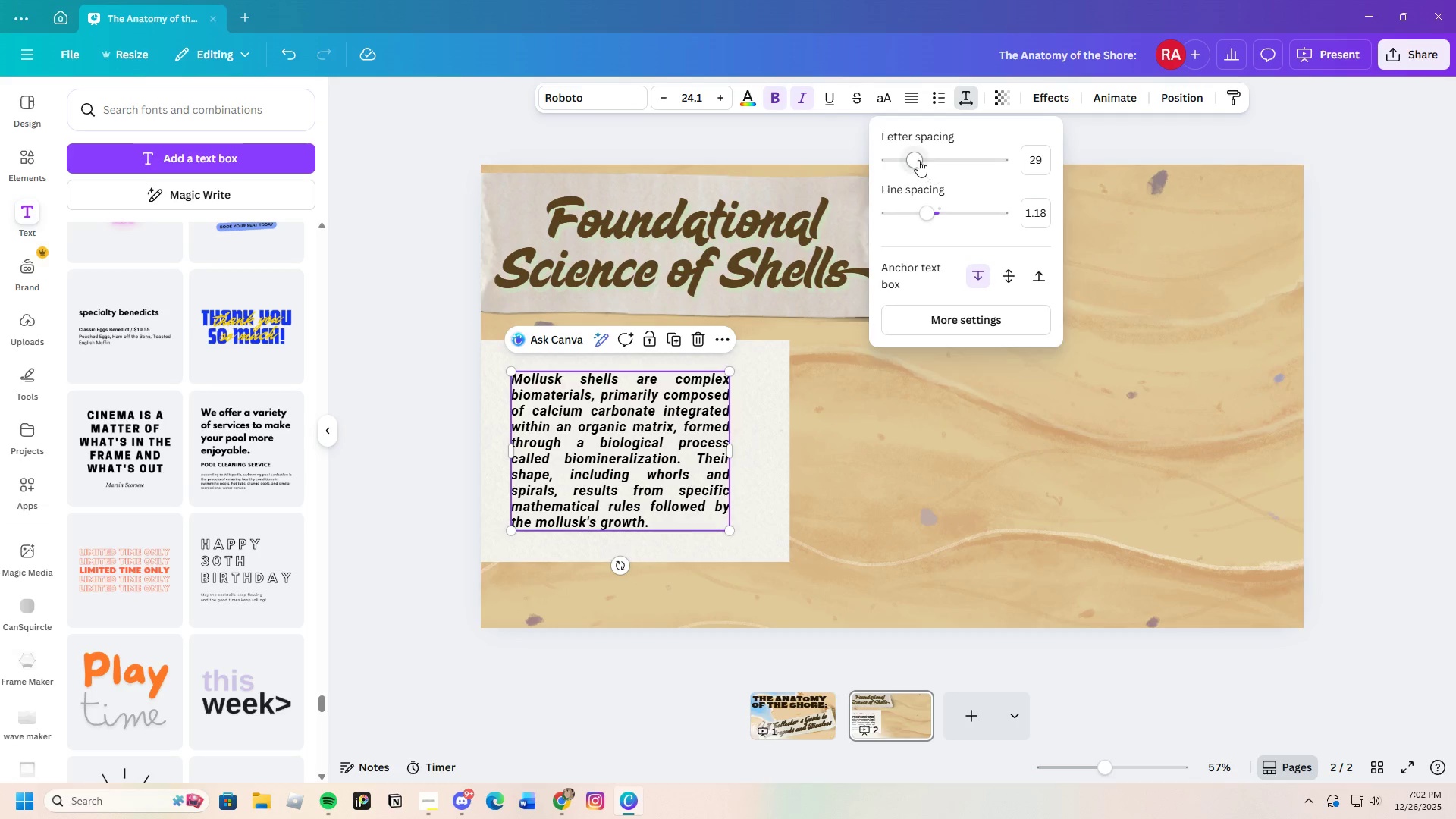 
left_click_drag(start_coordinate=[917, 158], to_coordinate=[909, 160])
 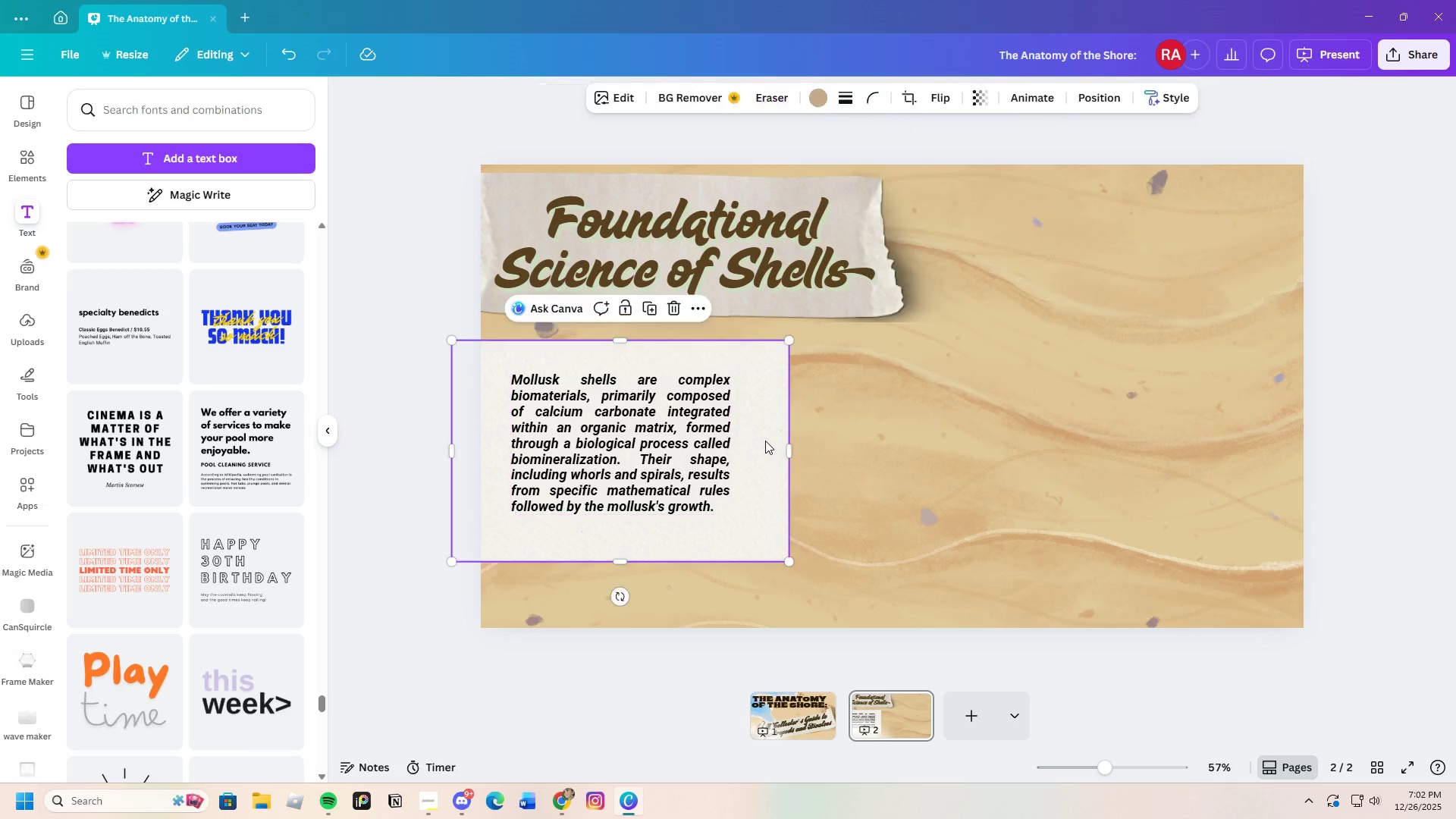 
left_click_drag(start_coordinate=[664, 444], to_coordinate=[678, 438])
 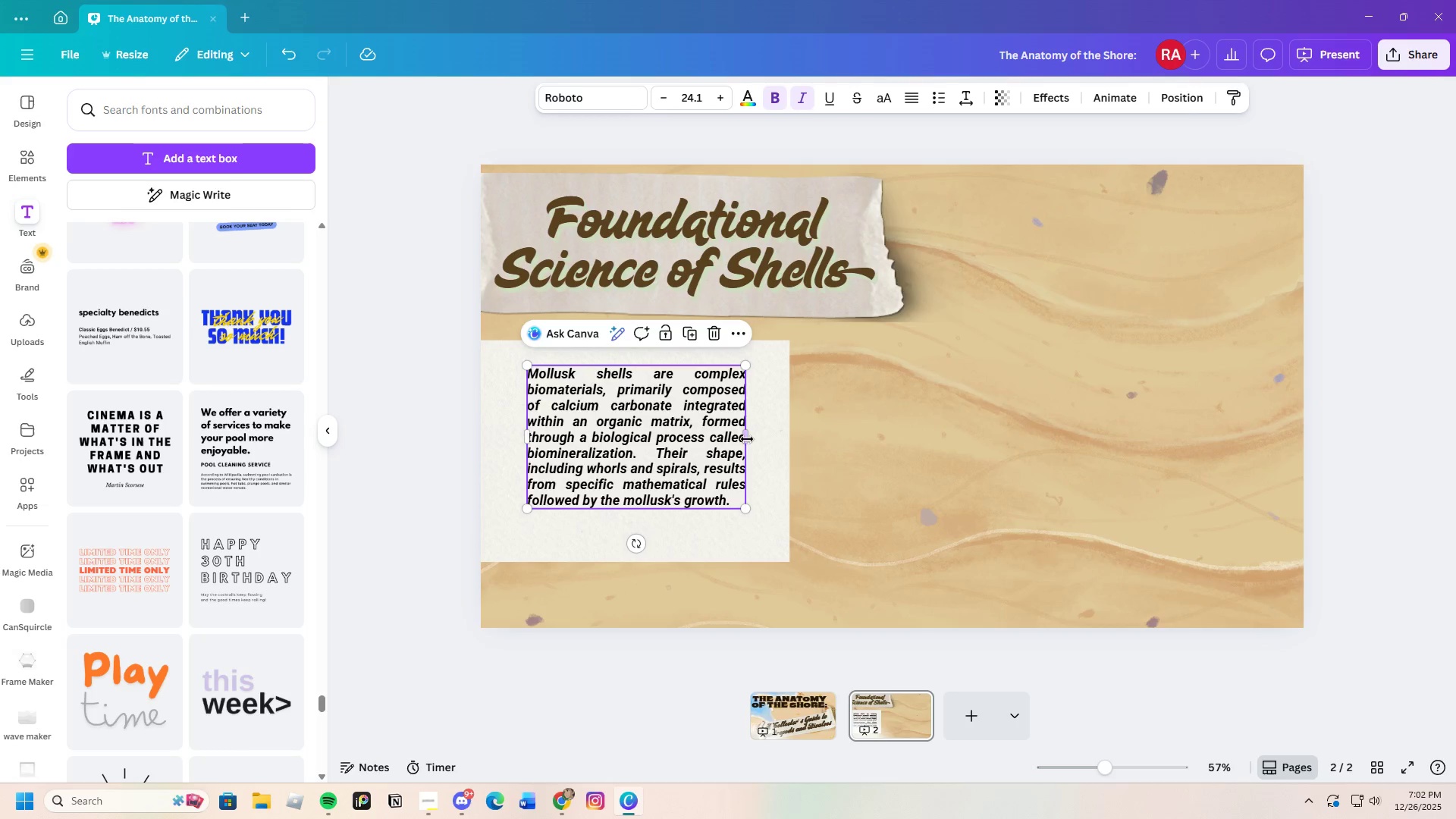 
left_click_drag(start_coordinate=[748, 438], to_coordinate=[781, 438])
 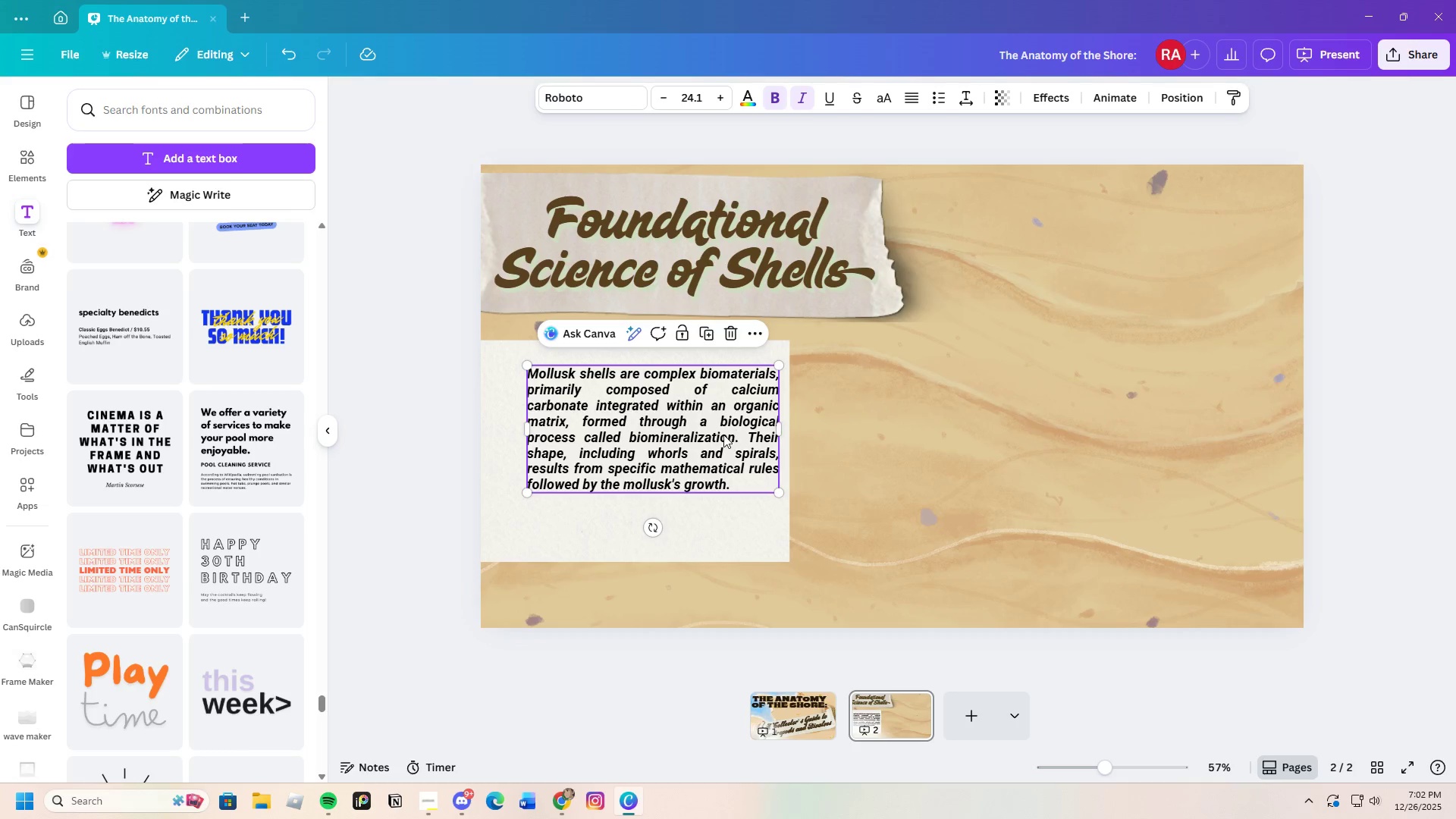 
left_click_drag(start_coordinate=[723, 434], to_coordinate=[692, 431])
 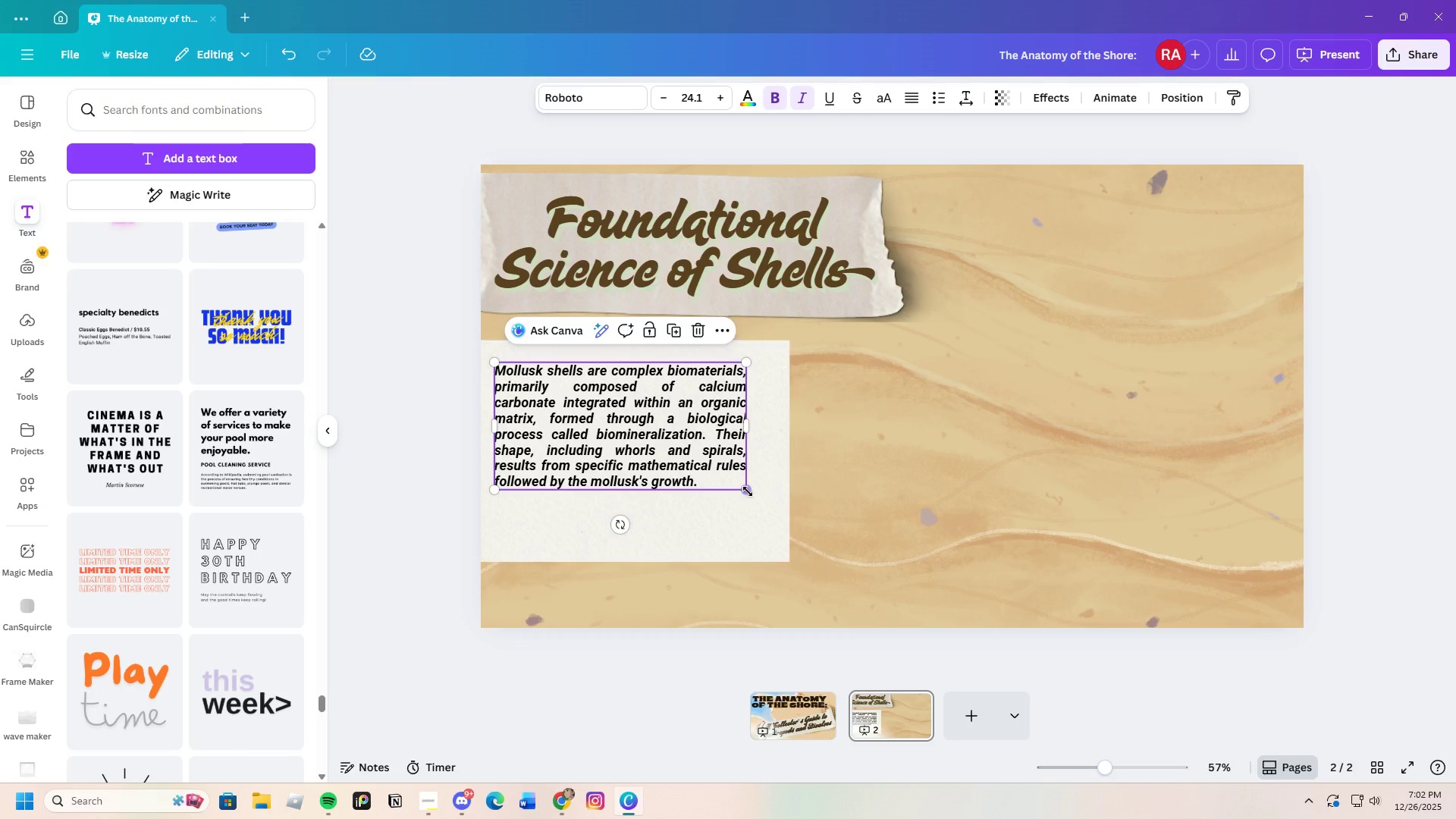 
left_click_drag(start_coordinate=[748, 491], to_coordinate=[792, 542])
 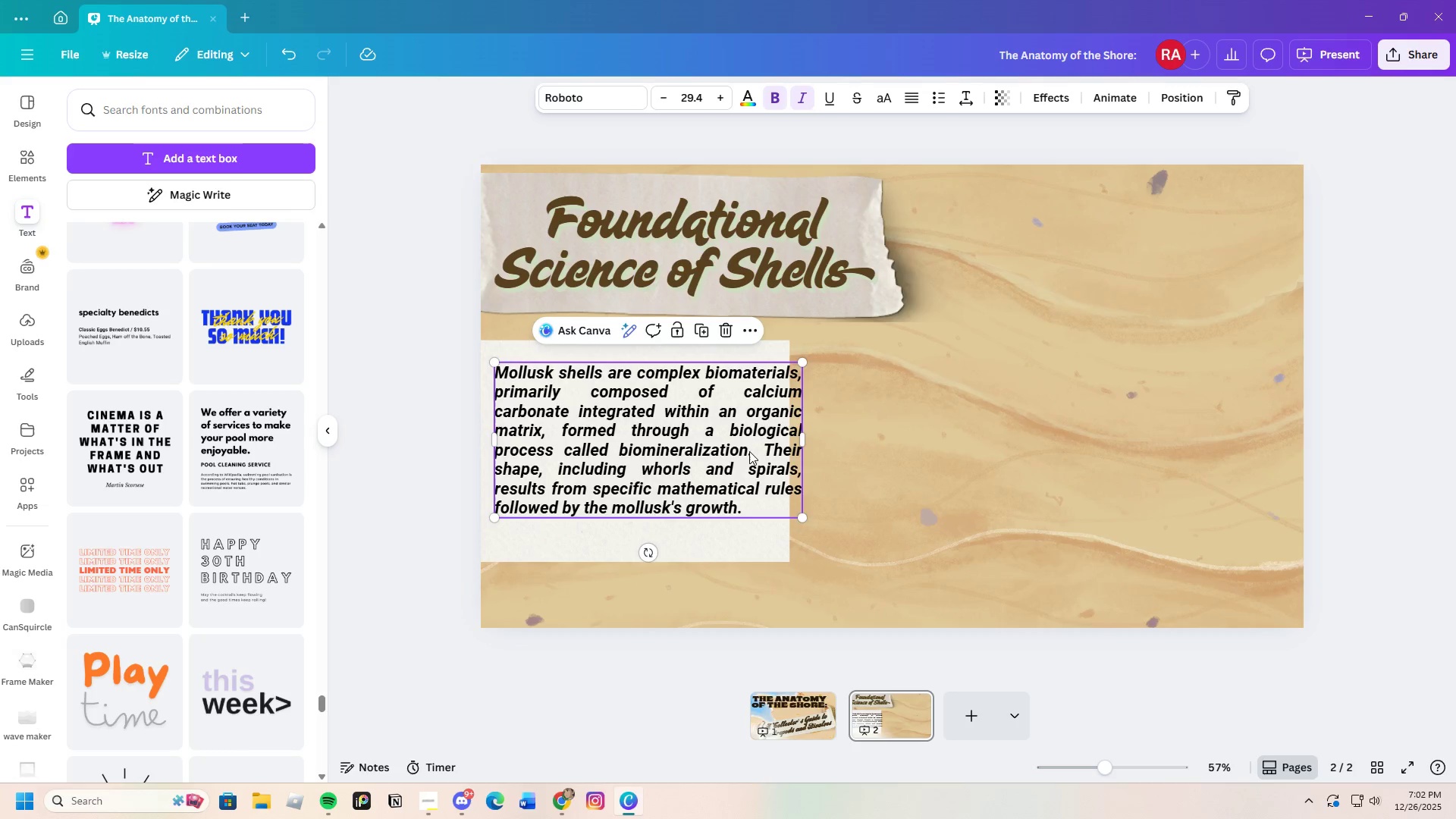 
left_click_drag(start_coordinate=[749, 451], to_coordinate=[743, 459])
 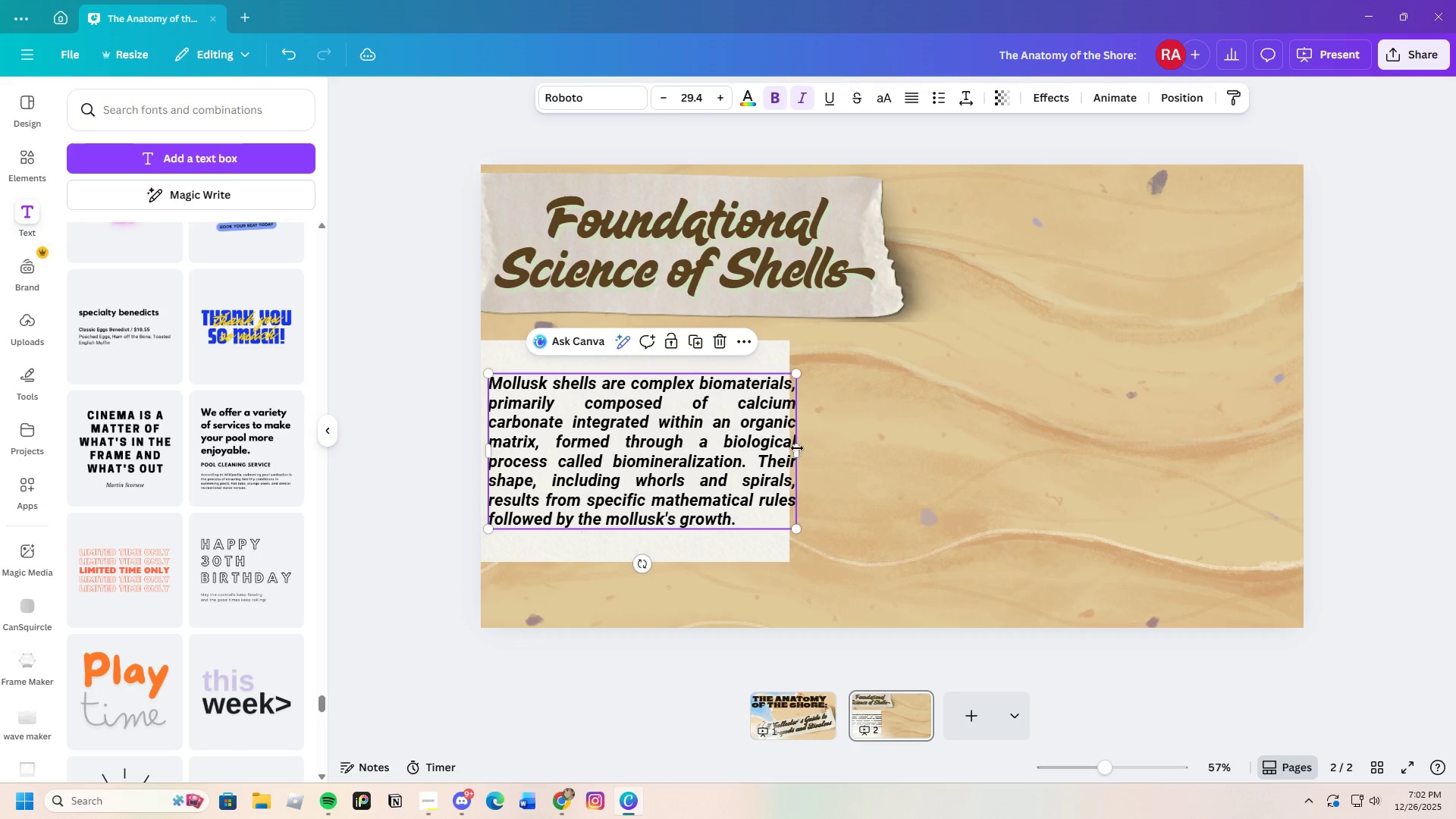 
left_click_drag(start_coordinate=[797, 449], to_coordinate=[772, 451])
 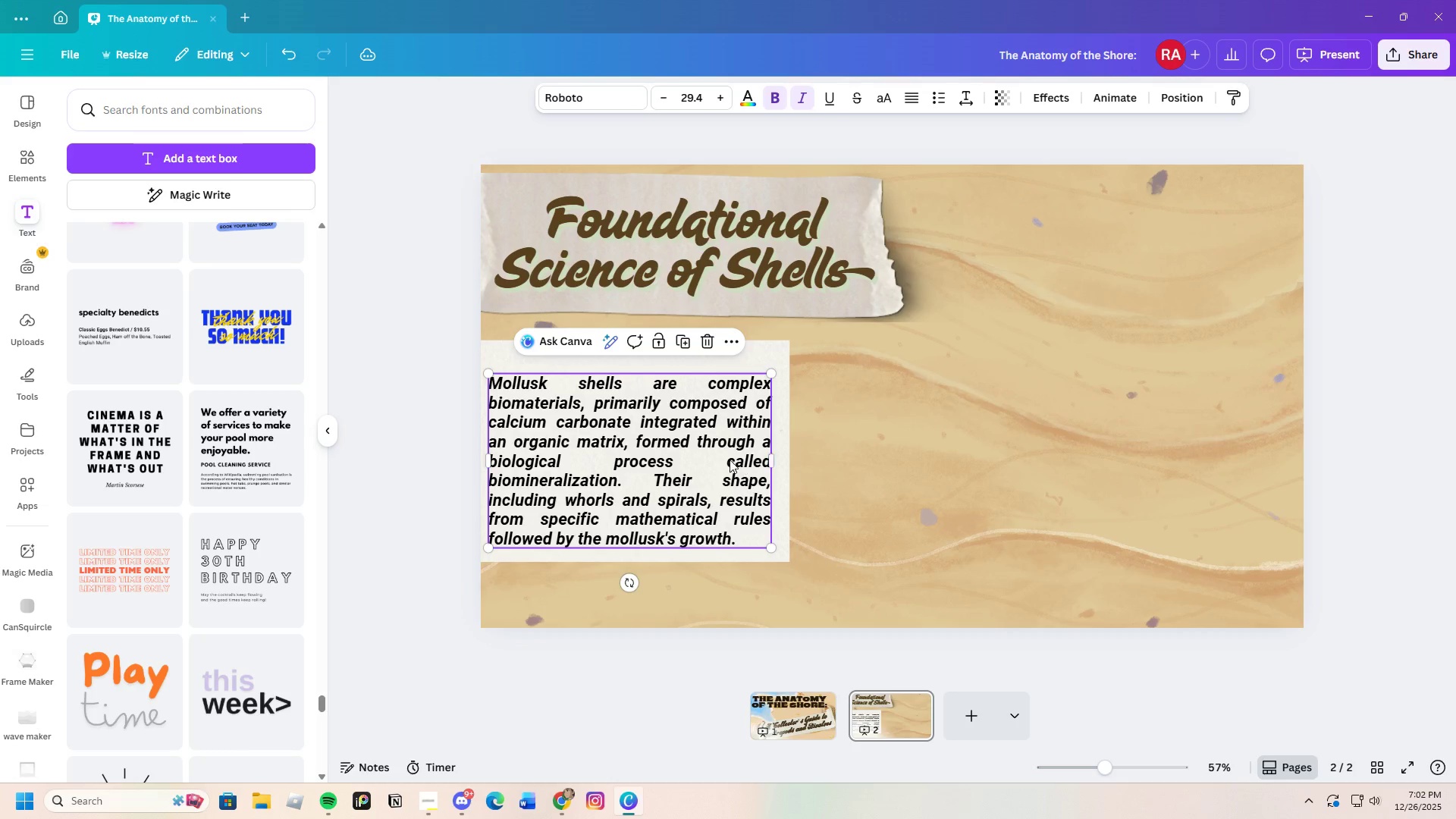 
left_click_drag(start_coordinate=[730, 460], to_coordinate=[736, 457])
 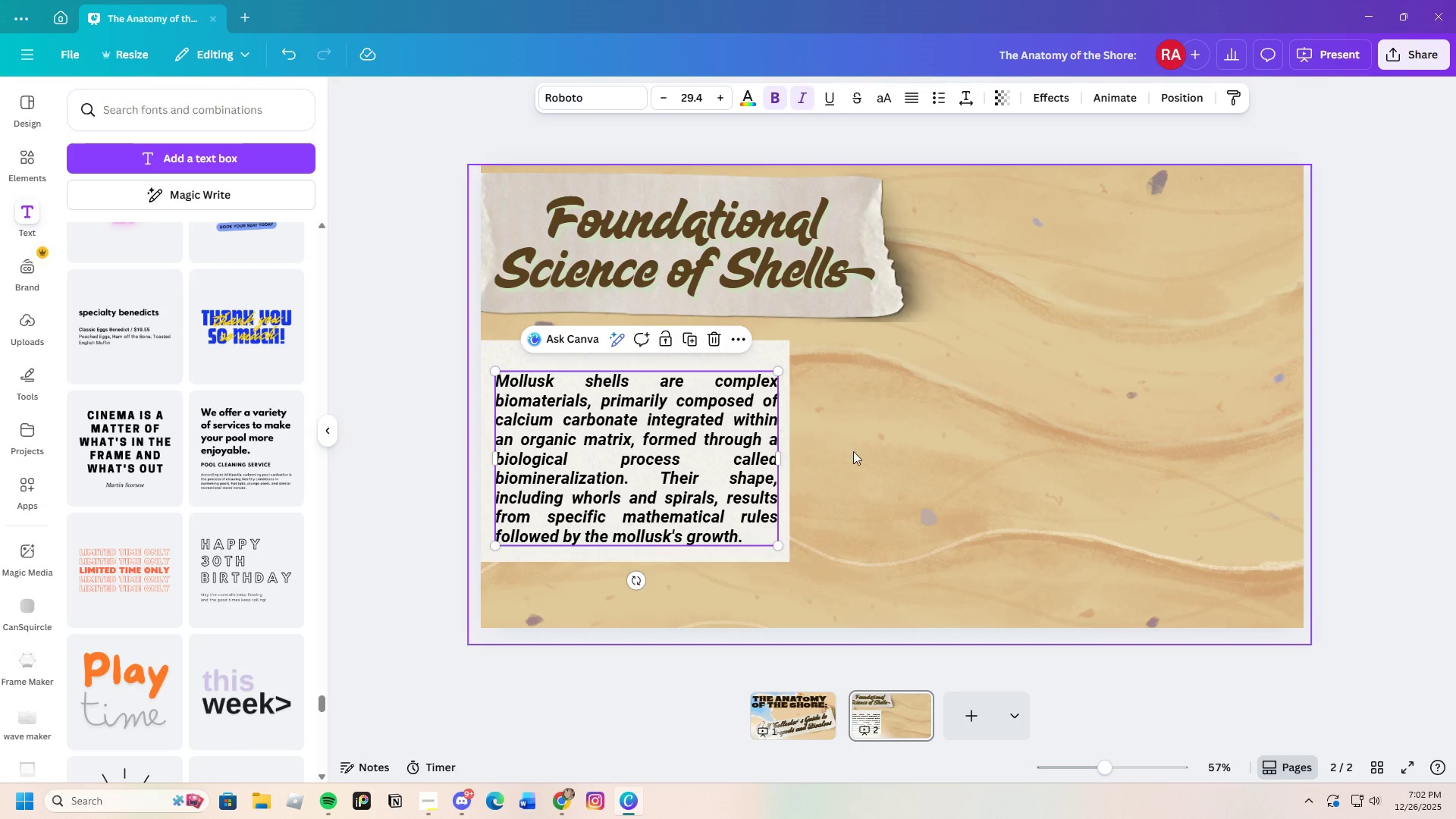 
left_click([880, 451])
 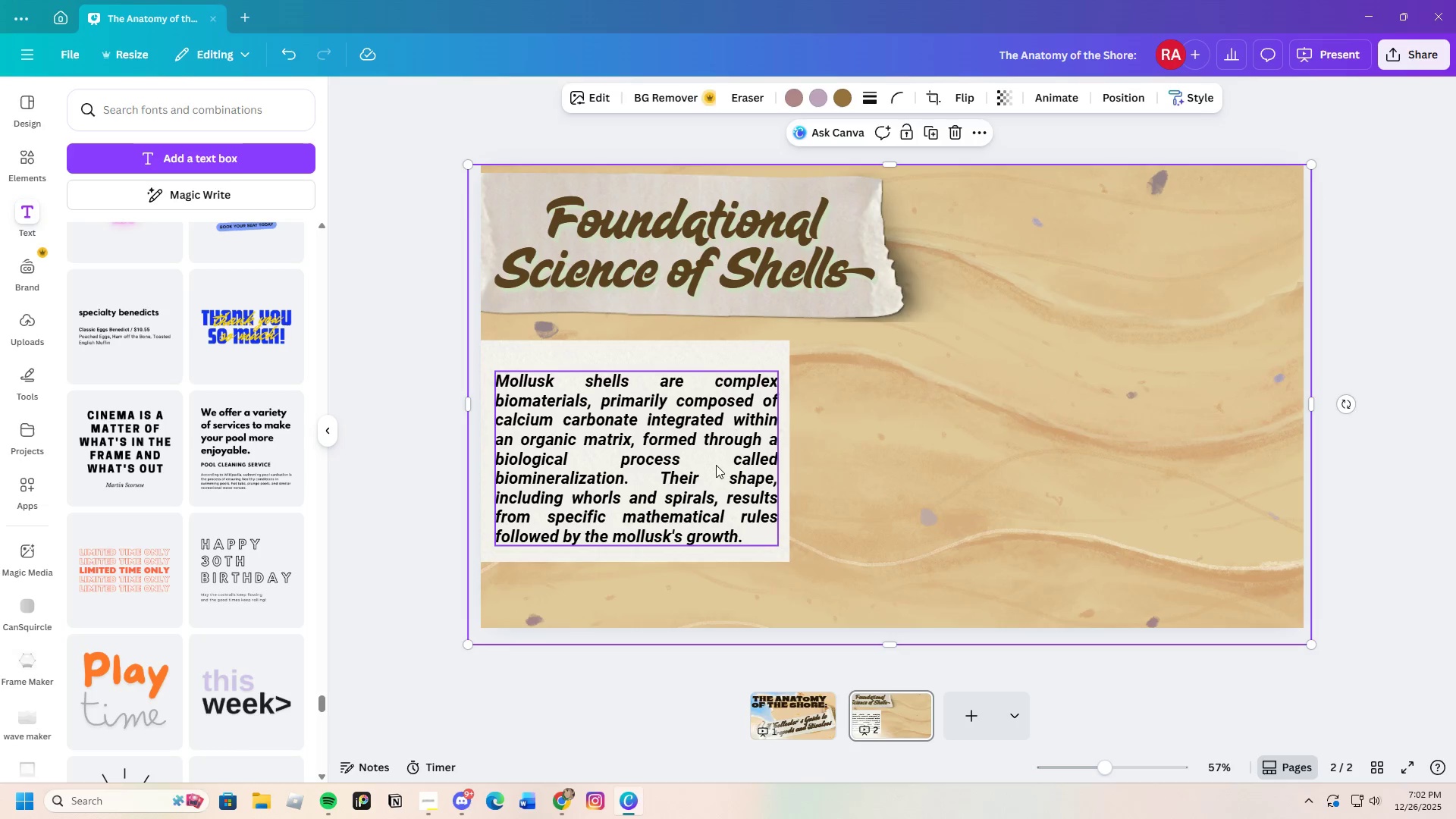 
left_click_drag(start_coordinate=[714, 464], to_coordinate=[712, 450])
 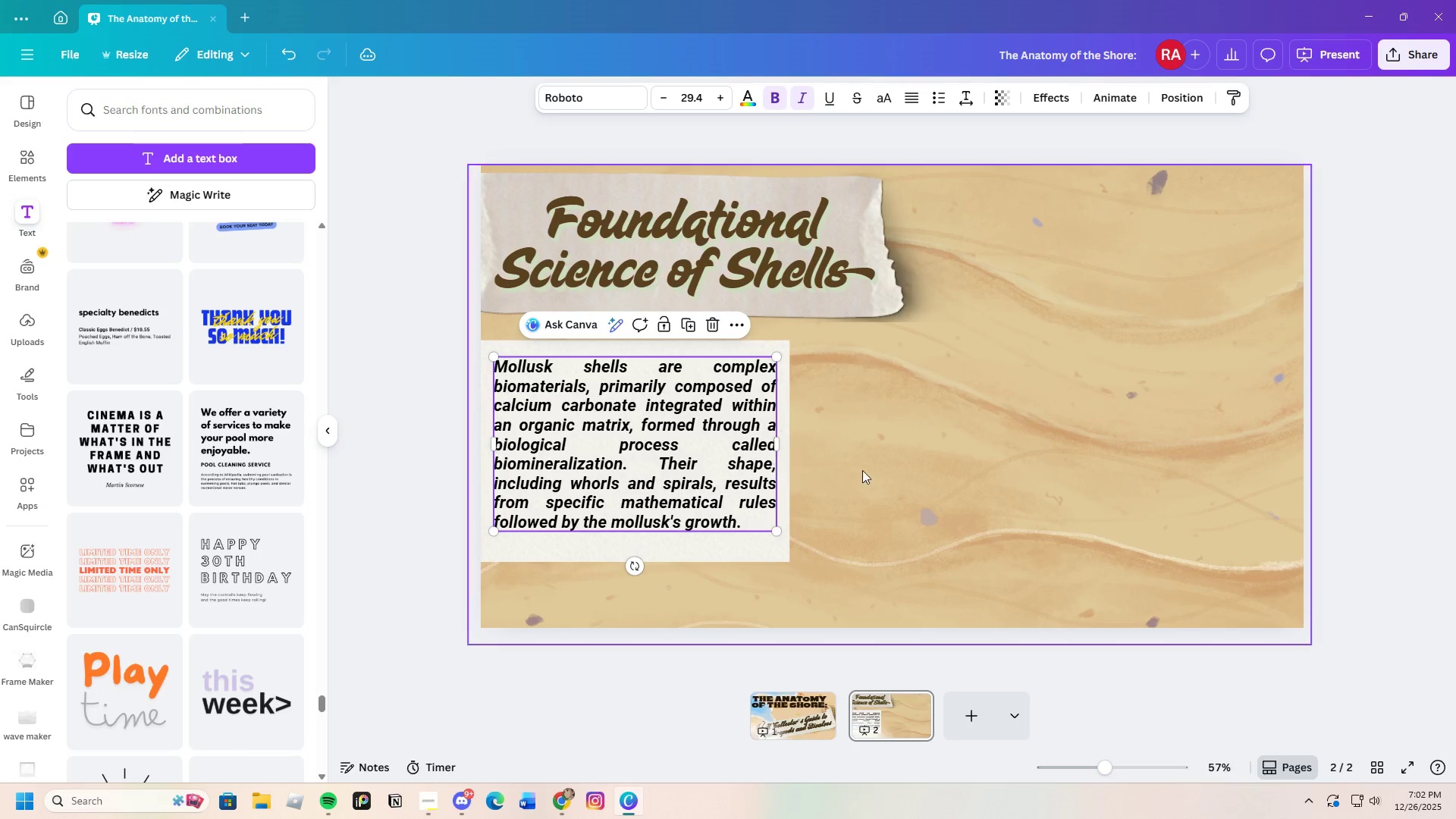 
left_click([862, 470])
 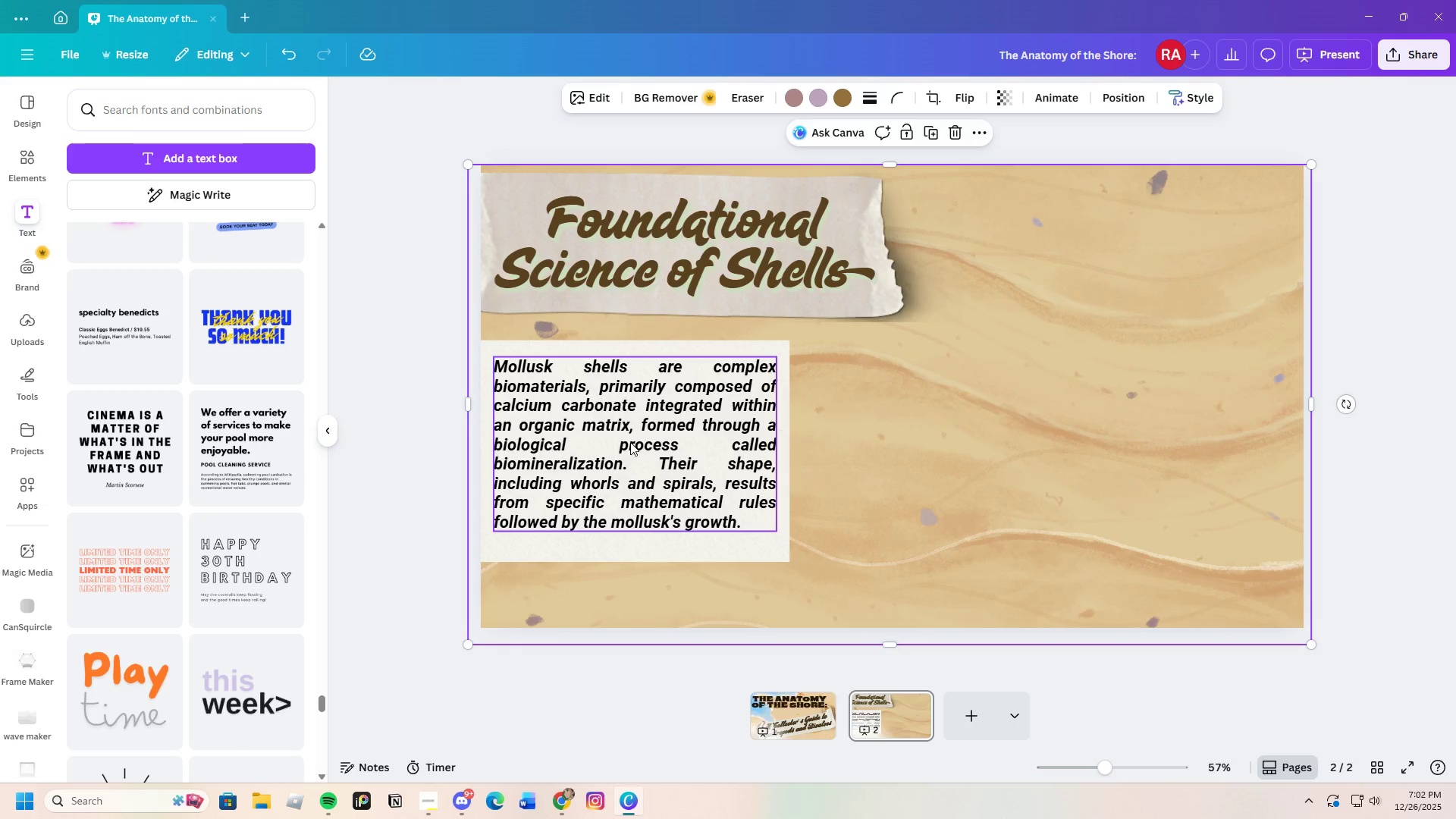 
left_click([667, 441])
 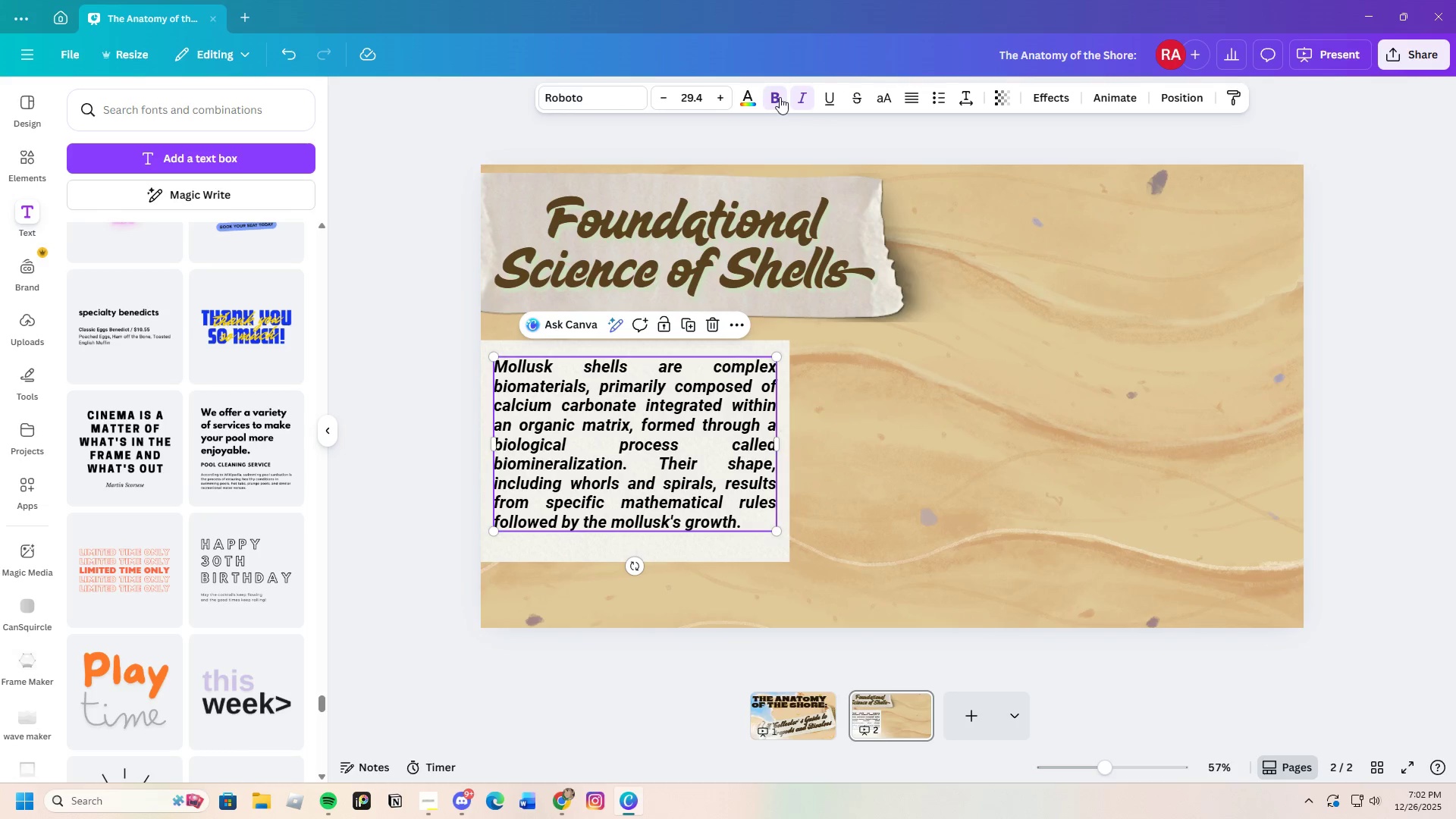 
left_click([771, 96])
 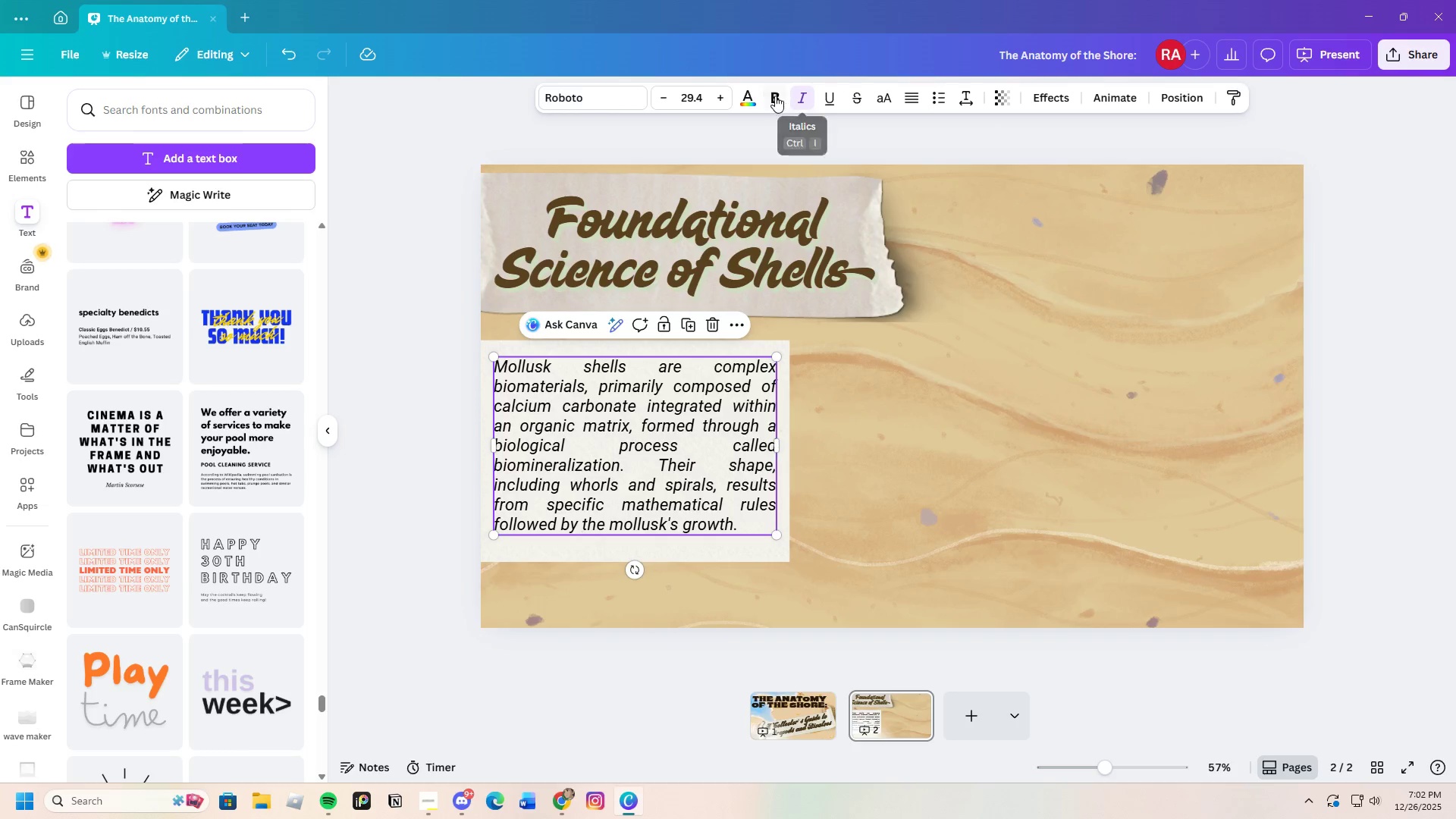 
left_click([799, 105])
 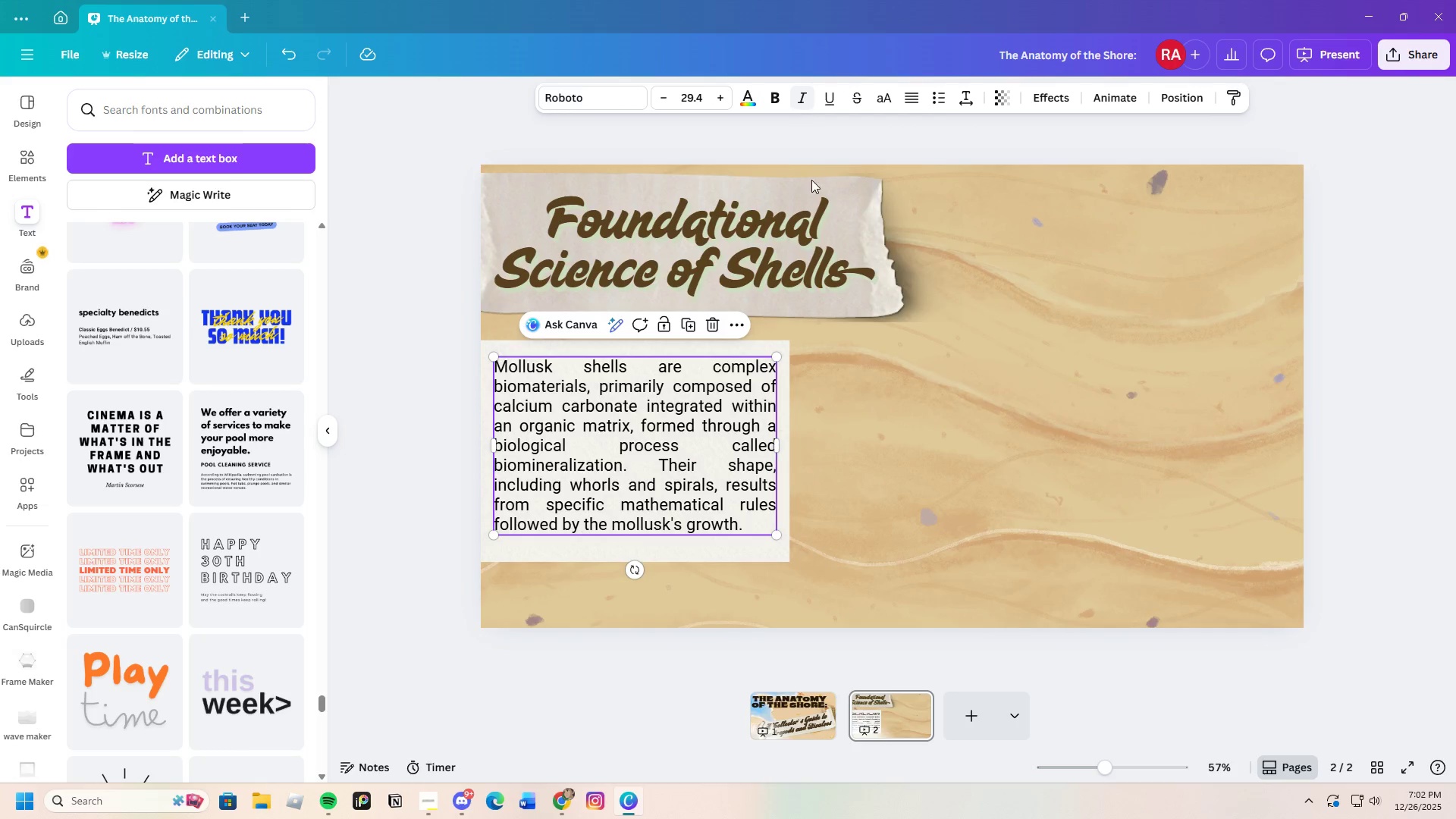 
left_click([855, 469])
 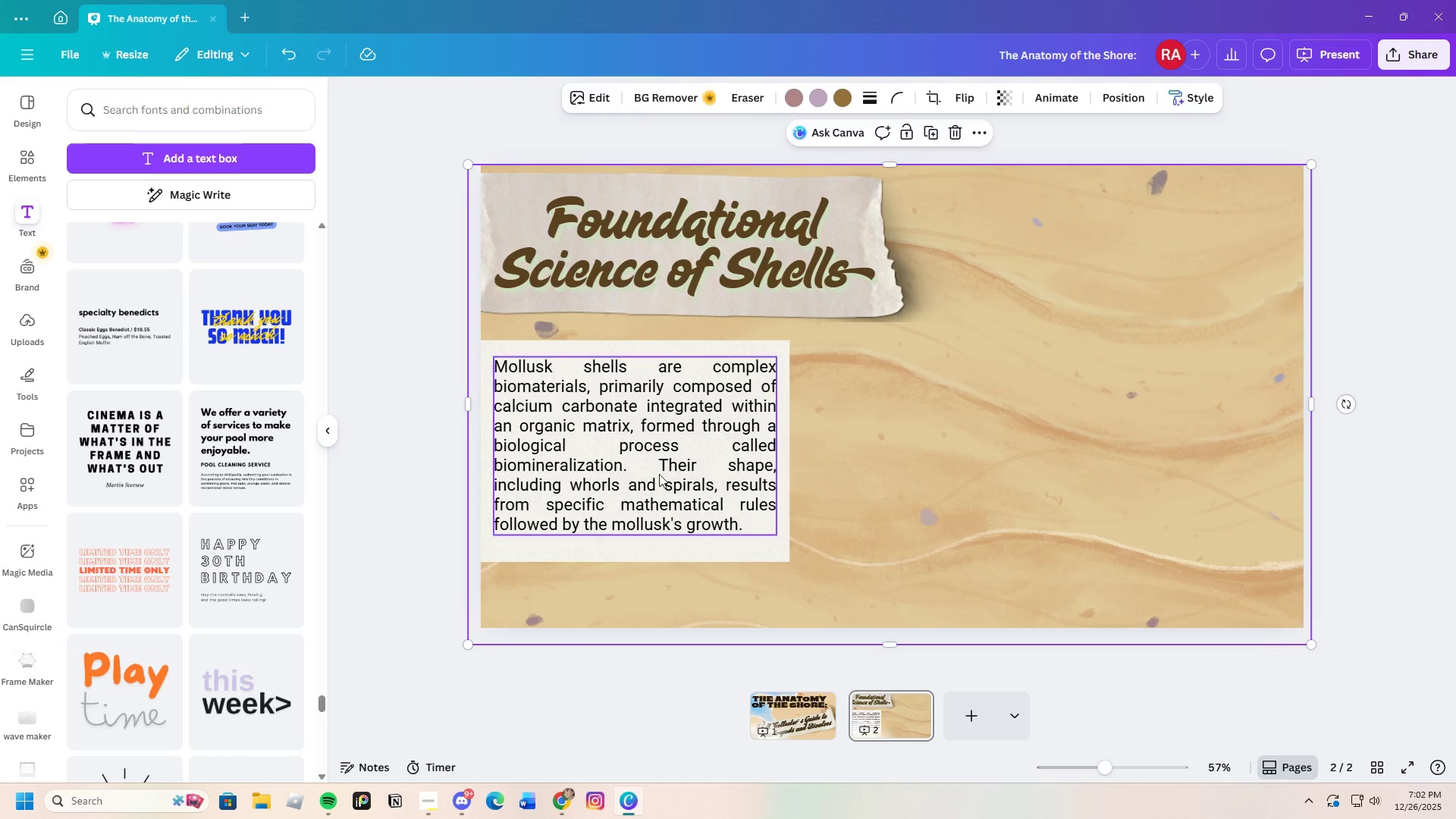 
left_click([657, 473])
 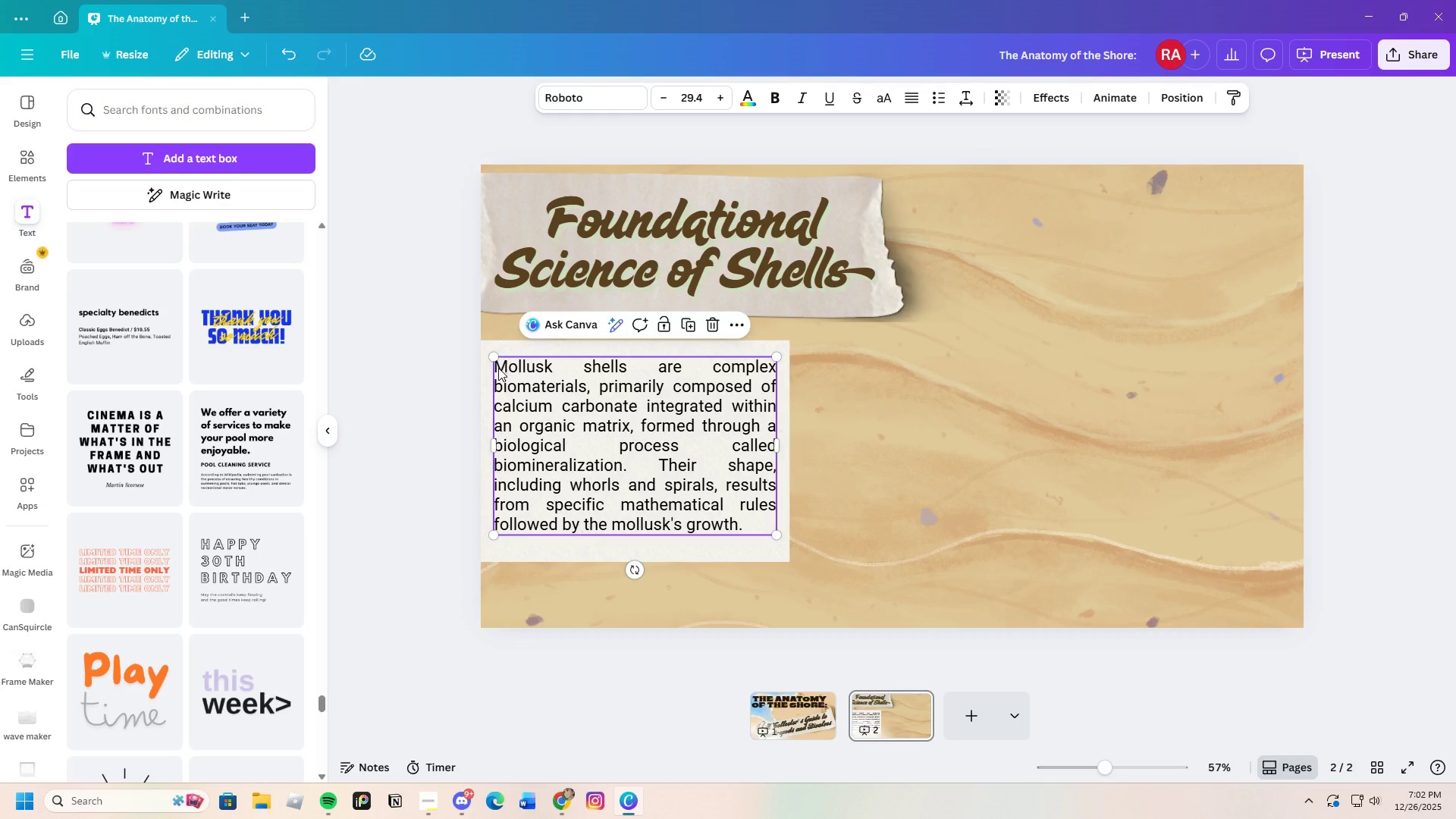 
left_click([495, 368])
 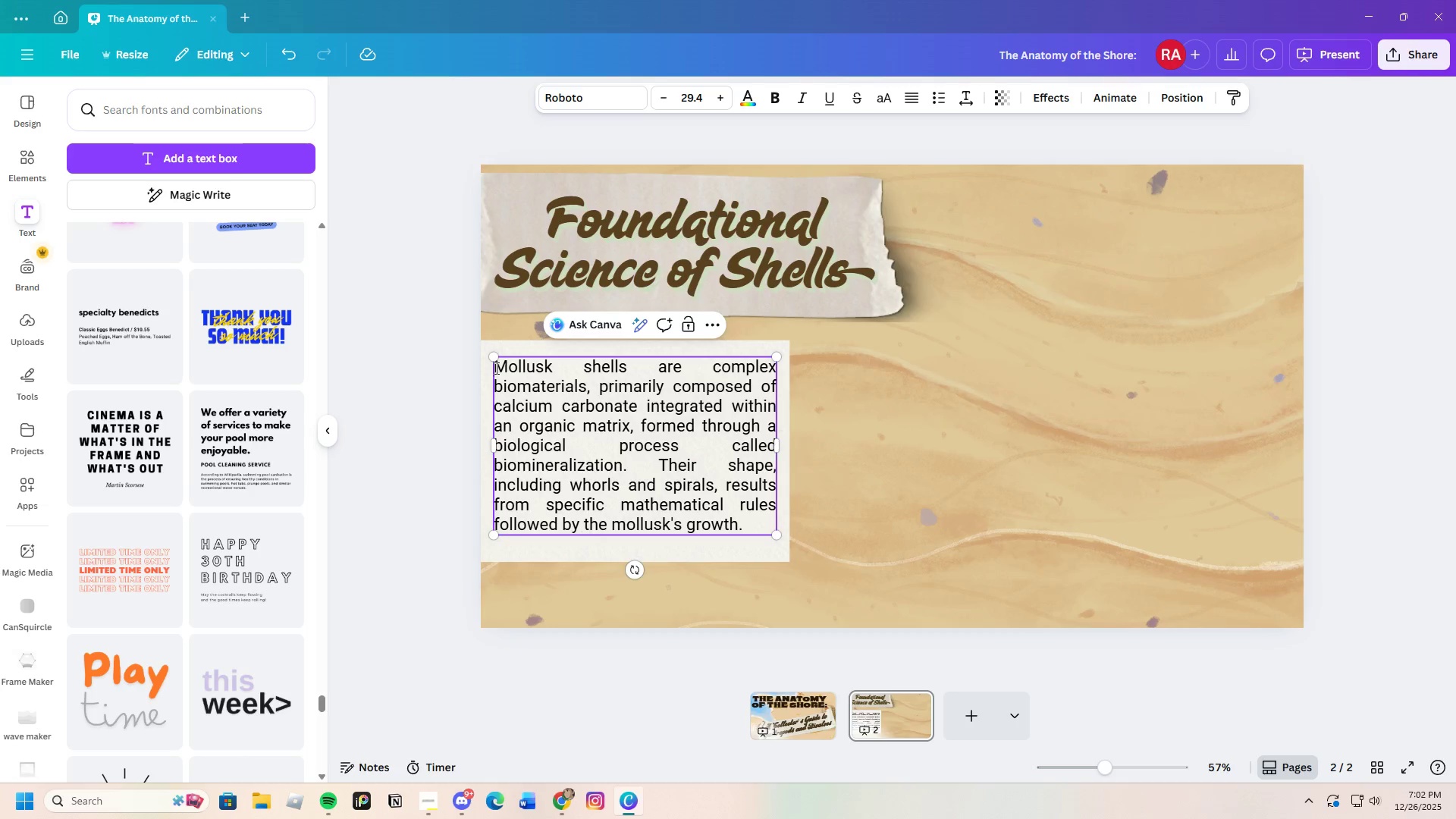 
left_click_drag(start_coordinate=[495, 368], to_coordinate=[771, 549])
 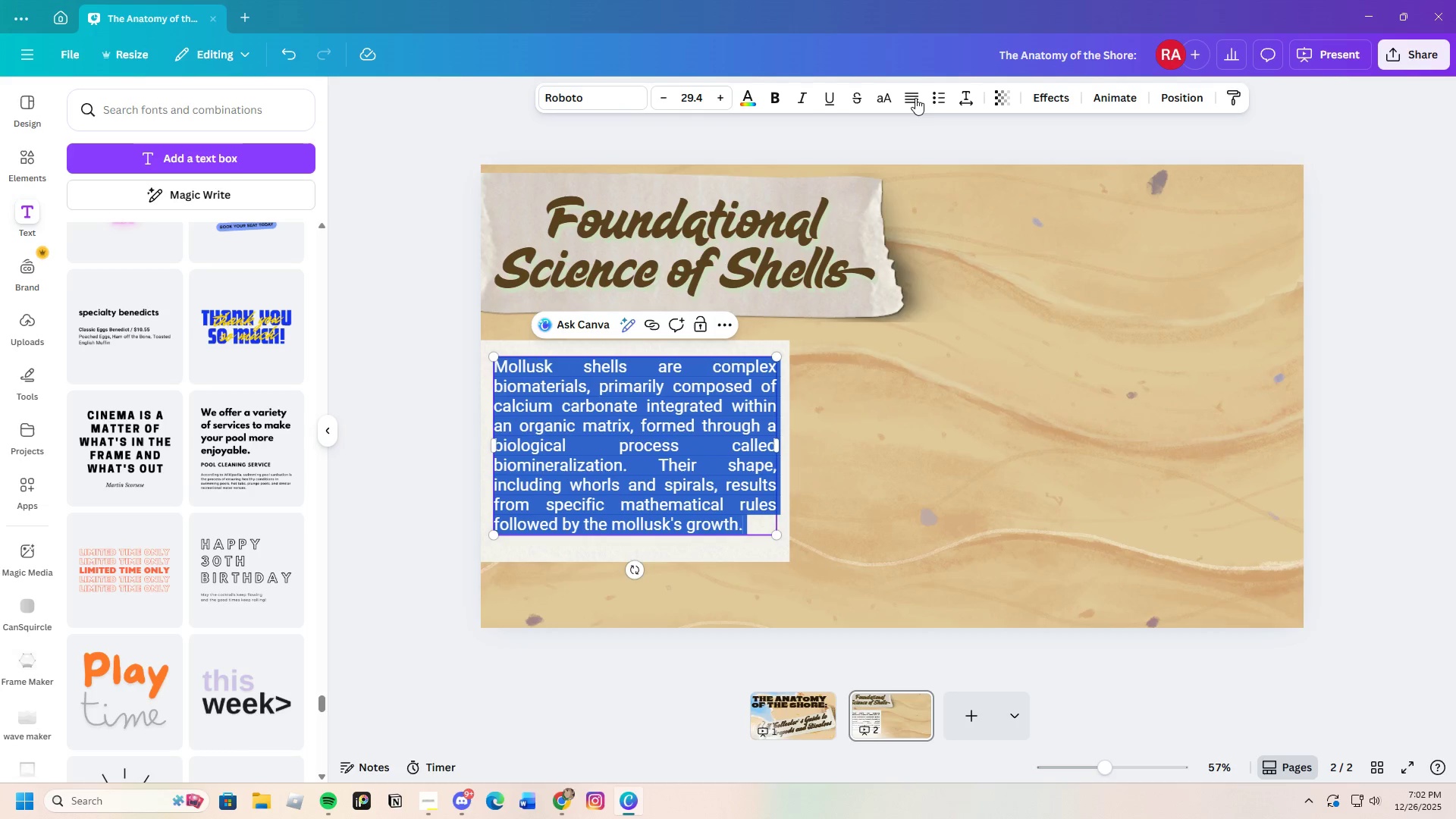 
left_click([915, 96])
 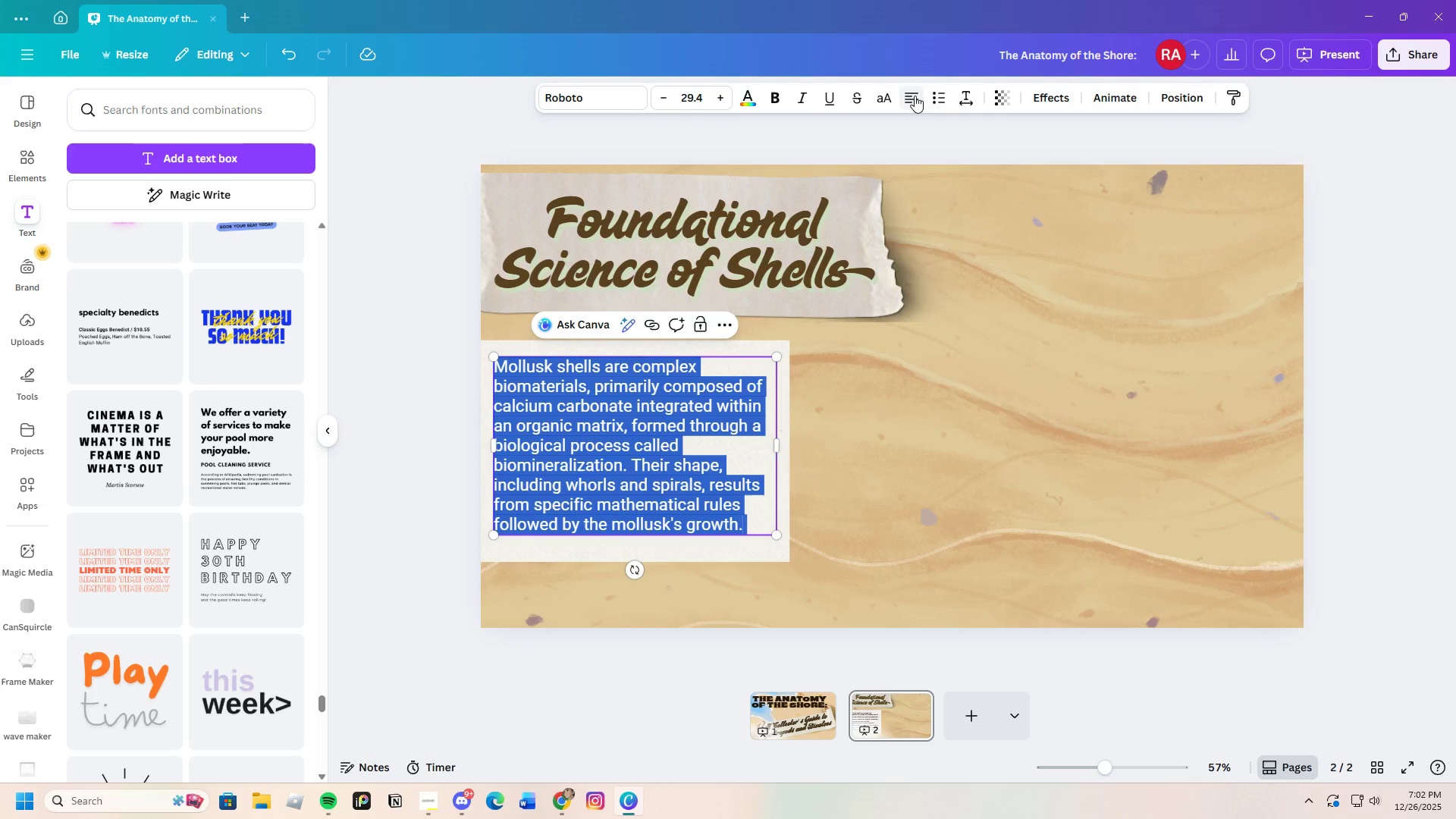 
double_click([647, 491])
 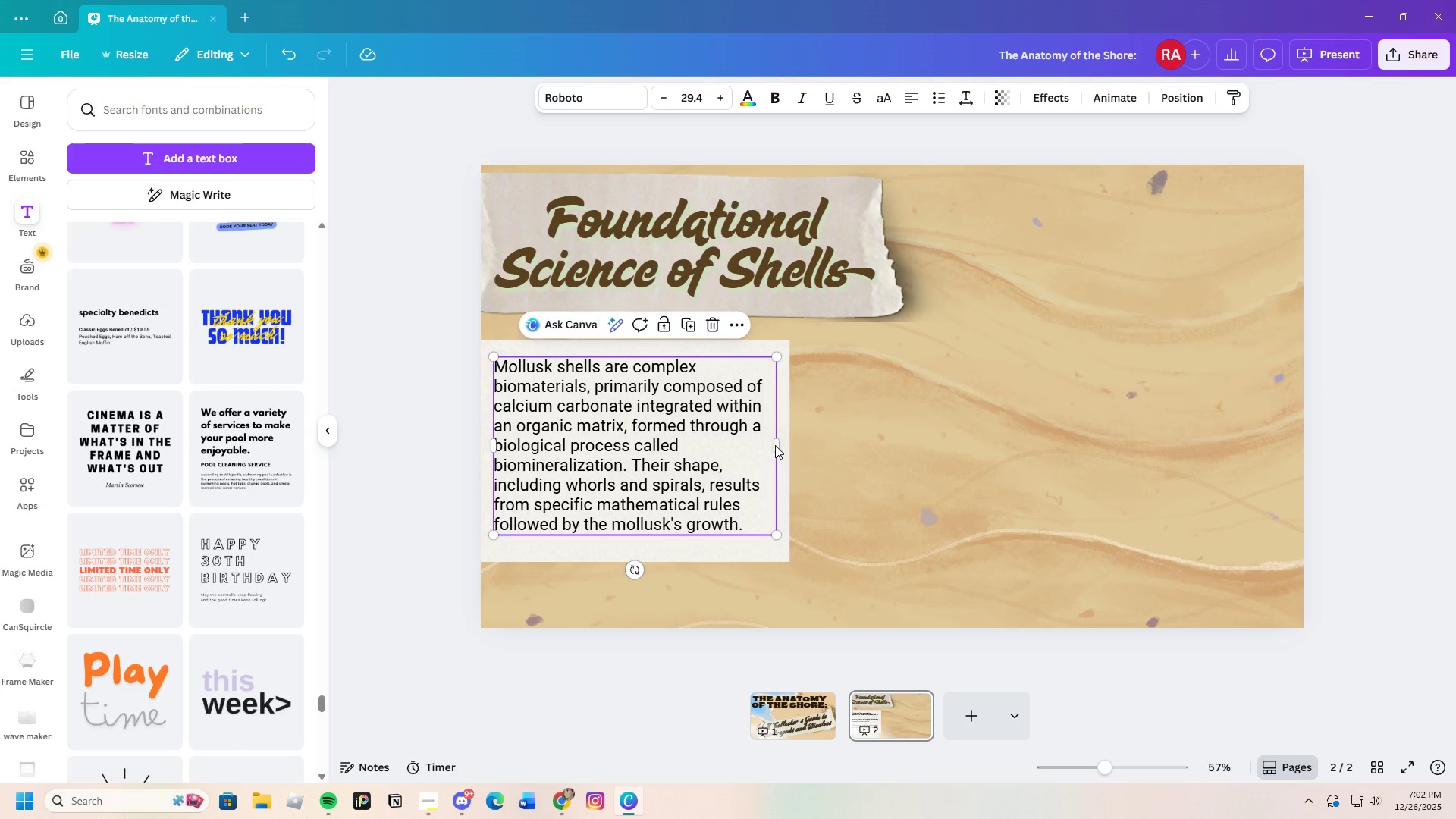 
left_click_drag(start_coordinate=[778, 447], to_coordinate=[752, 450])
 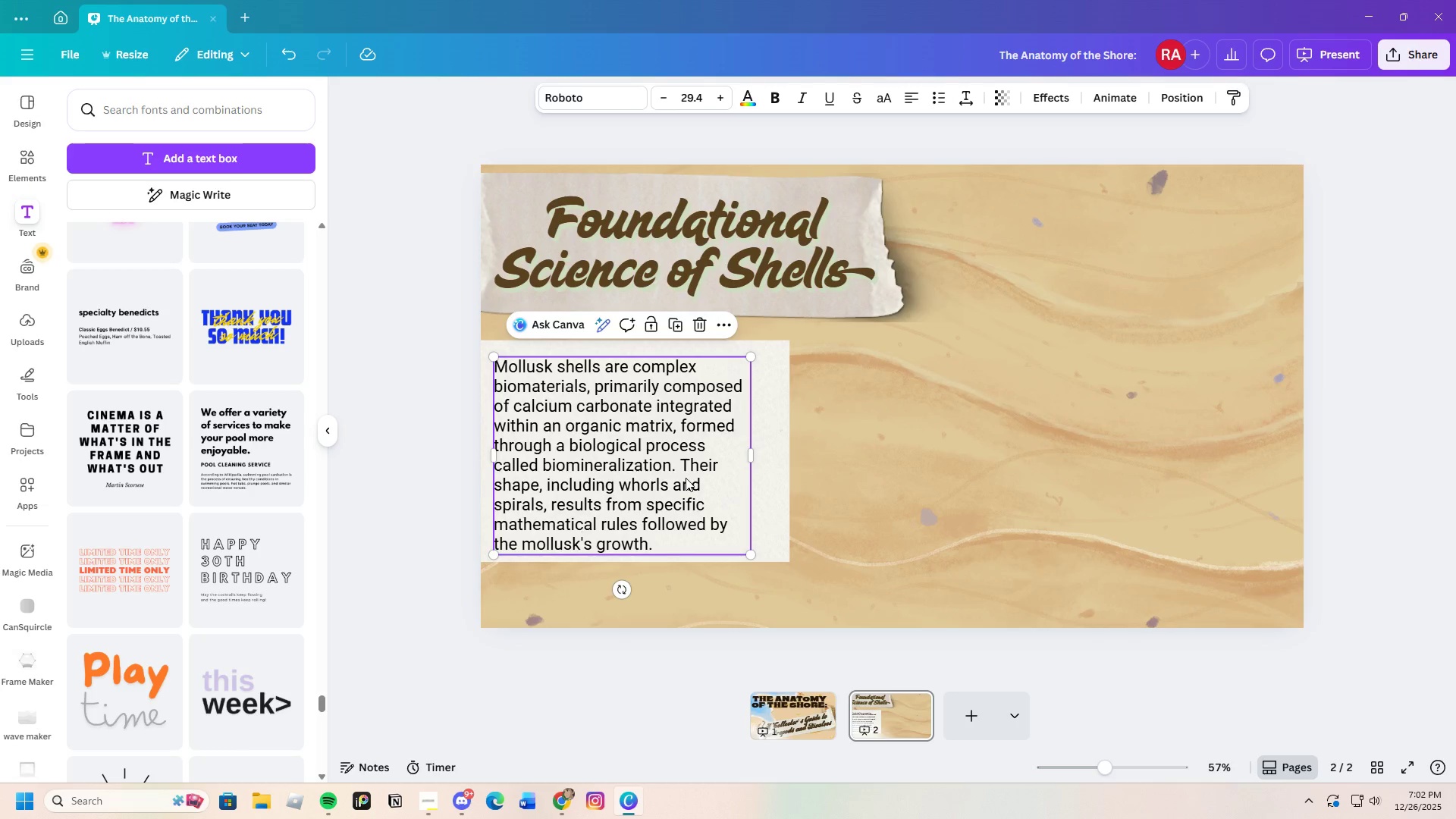 
left_click_drag(start_coordinate=[686, 478], to_coordinate=[693, 472])
 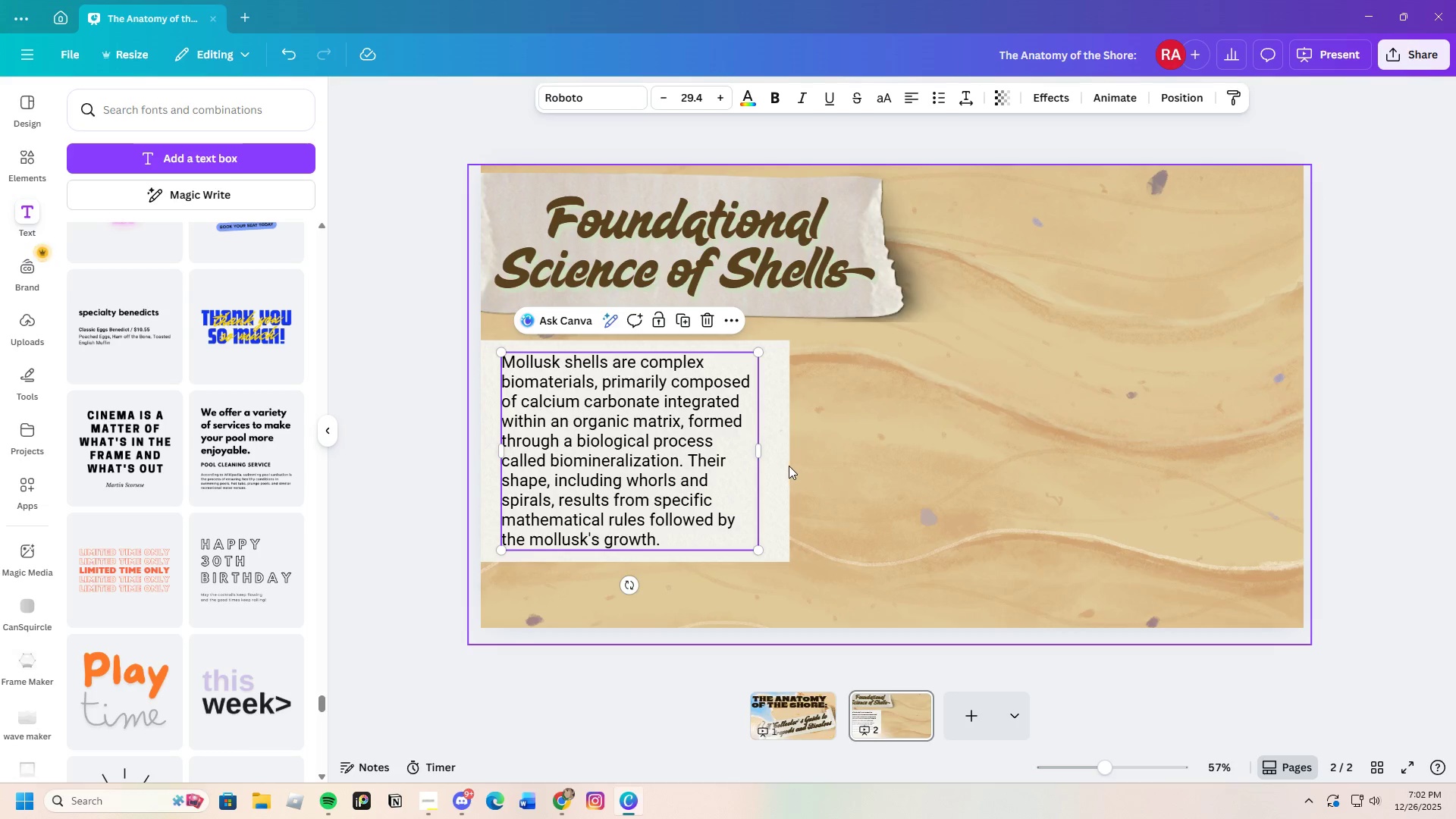 
left_click([786, 464])
 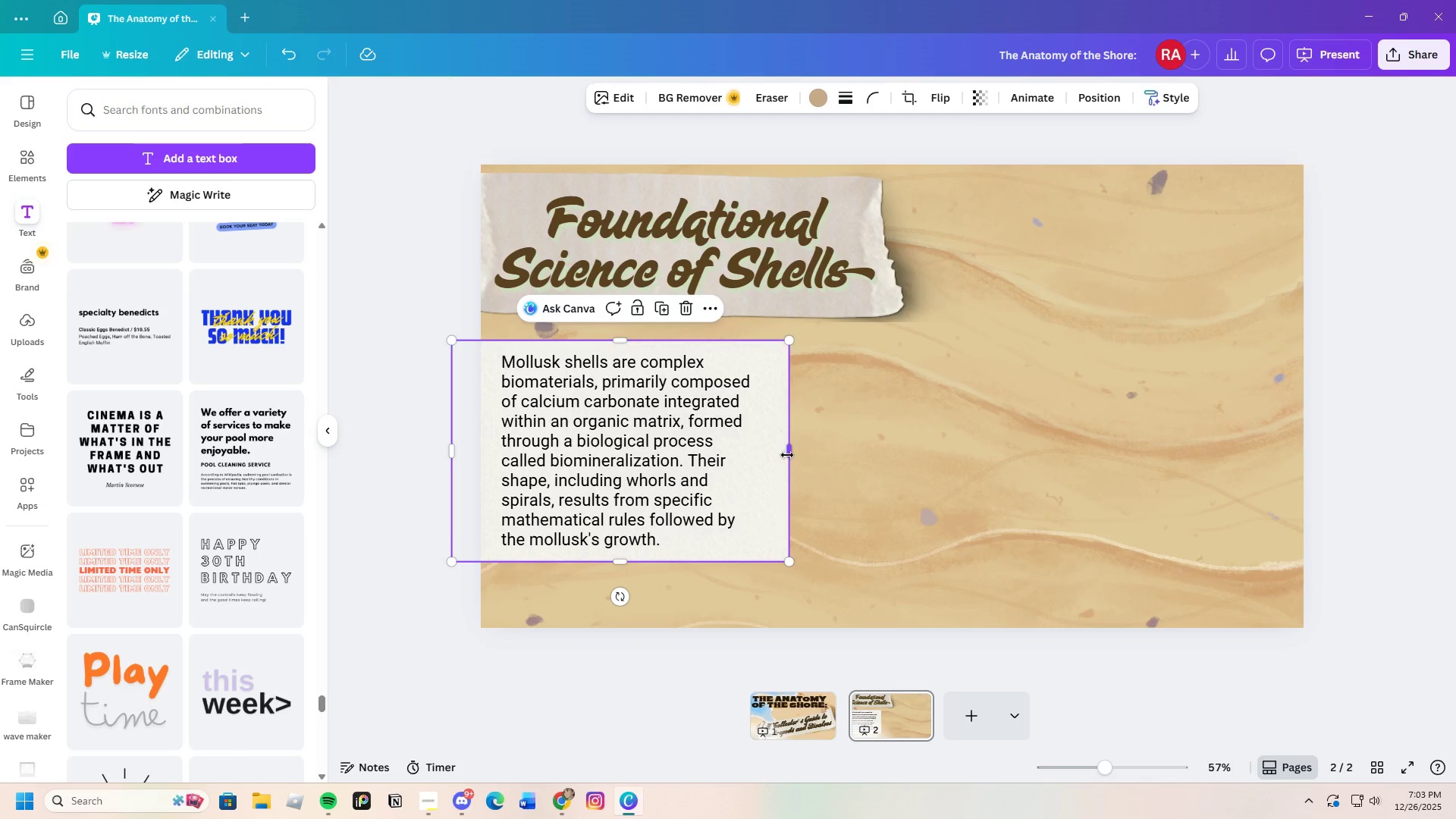 
left_click_drag(start_coordinate=[787, 455], to_coordinate=[757, 457])
 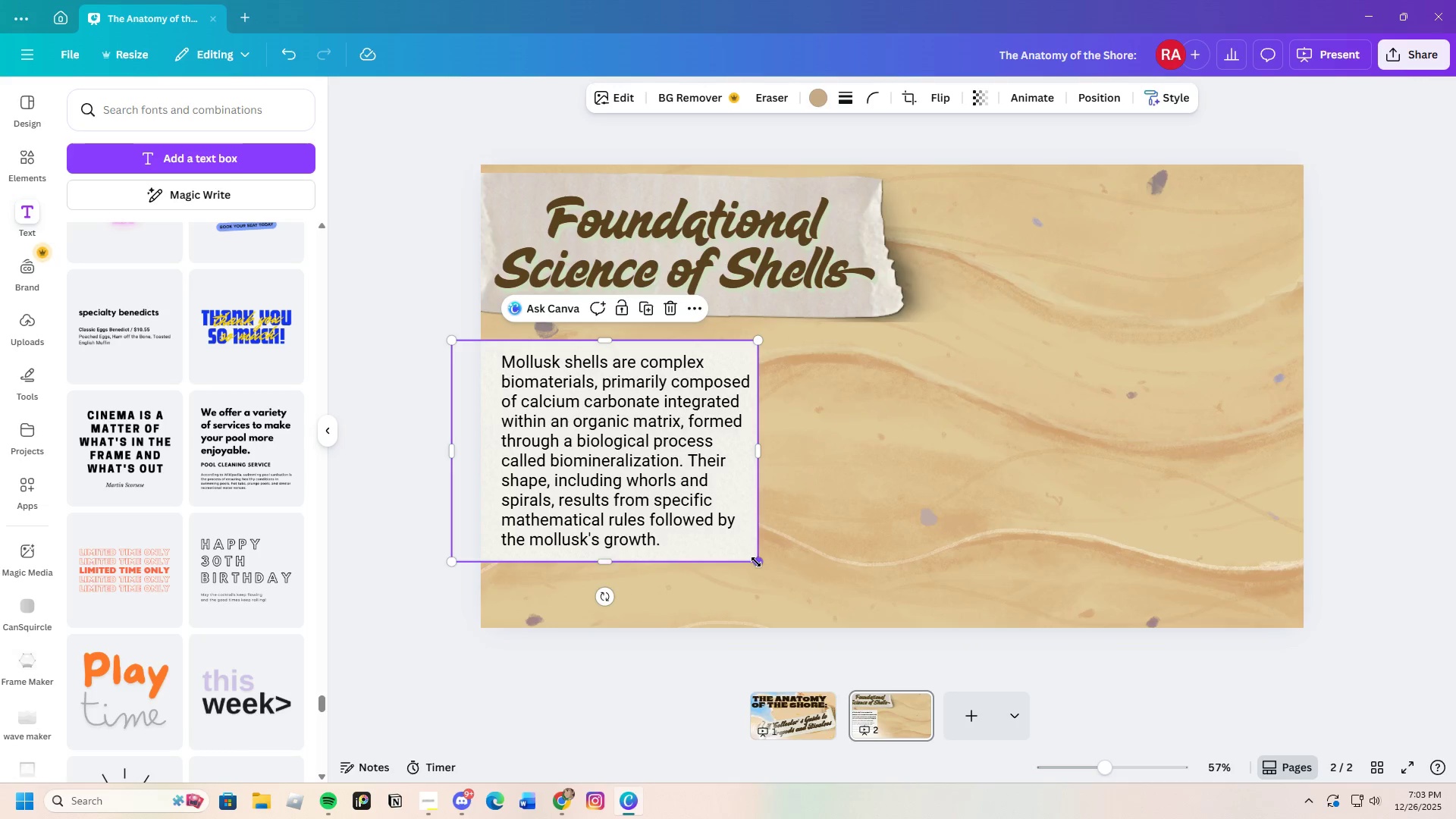 
left_click_drag(start_coordinate=[757, 562], to_coordinate=[746, 551])
 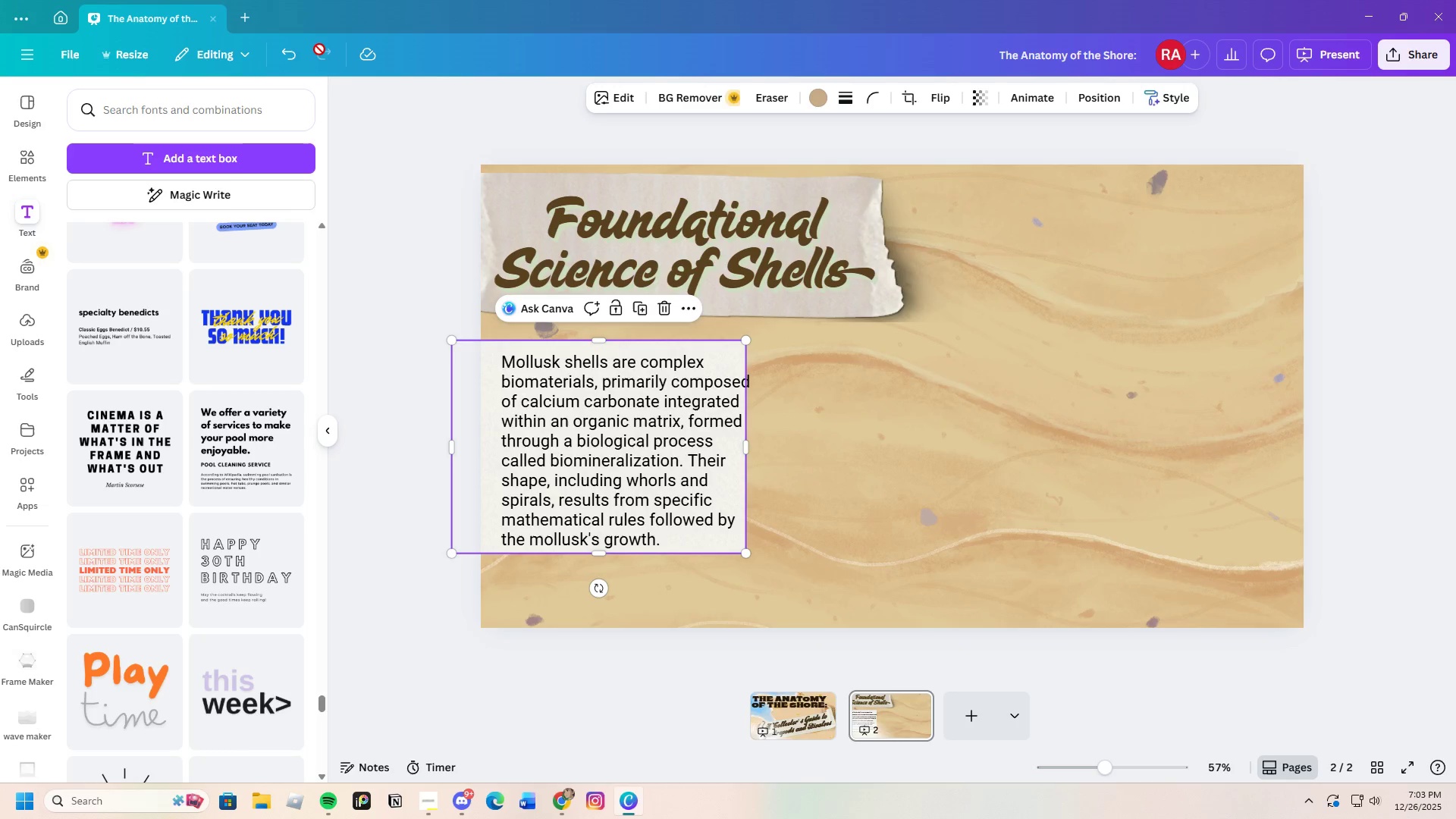 
left_click([300, 60])
 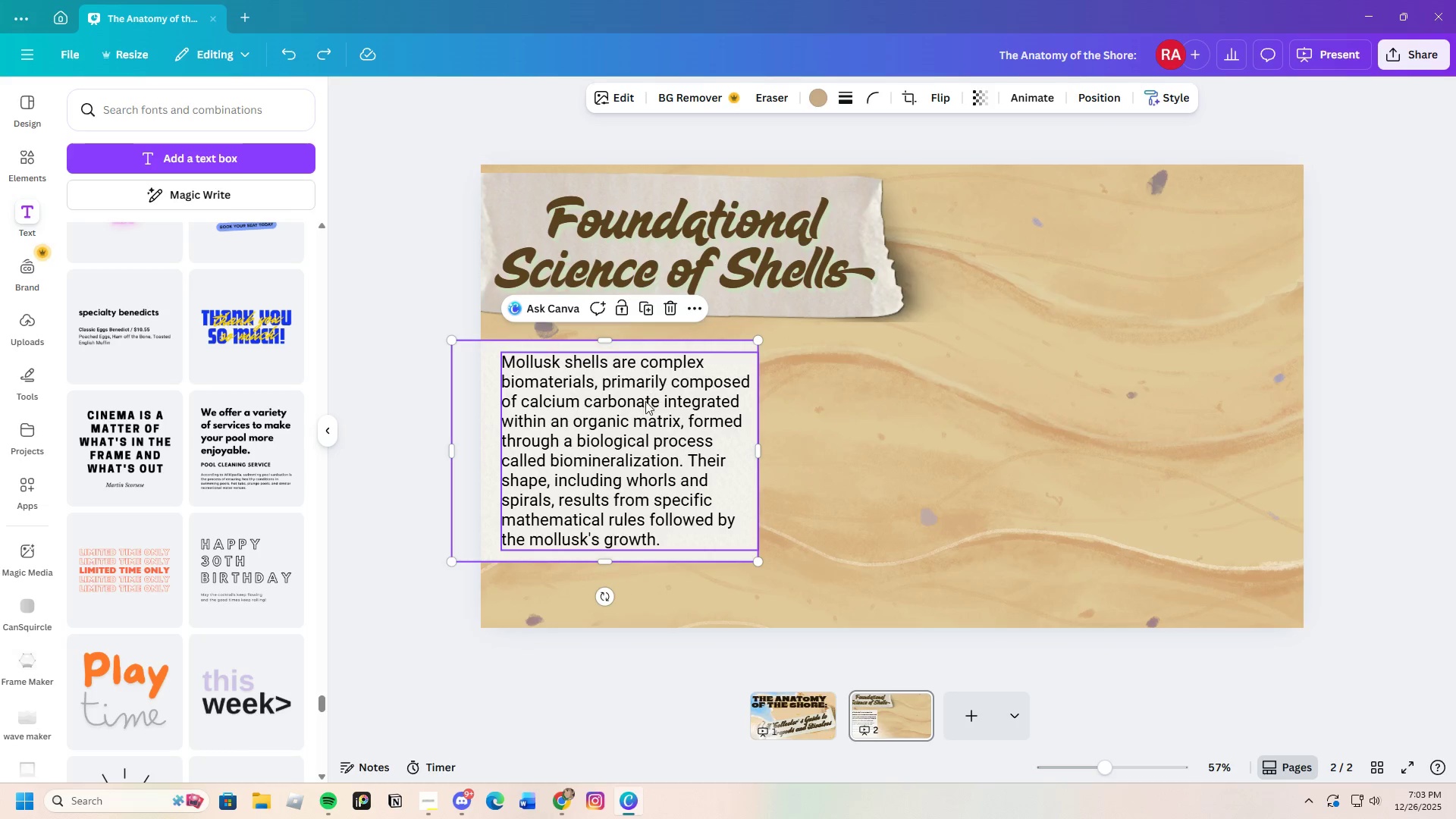 
left_click_drag(start_coordinate=[622, 408], to_coordinate=[611, 408])
 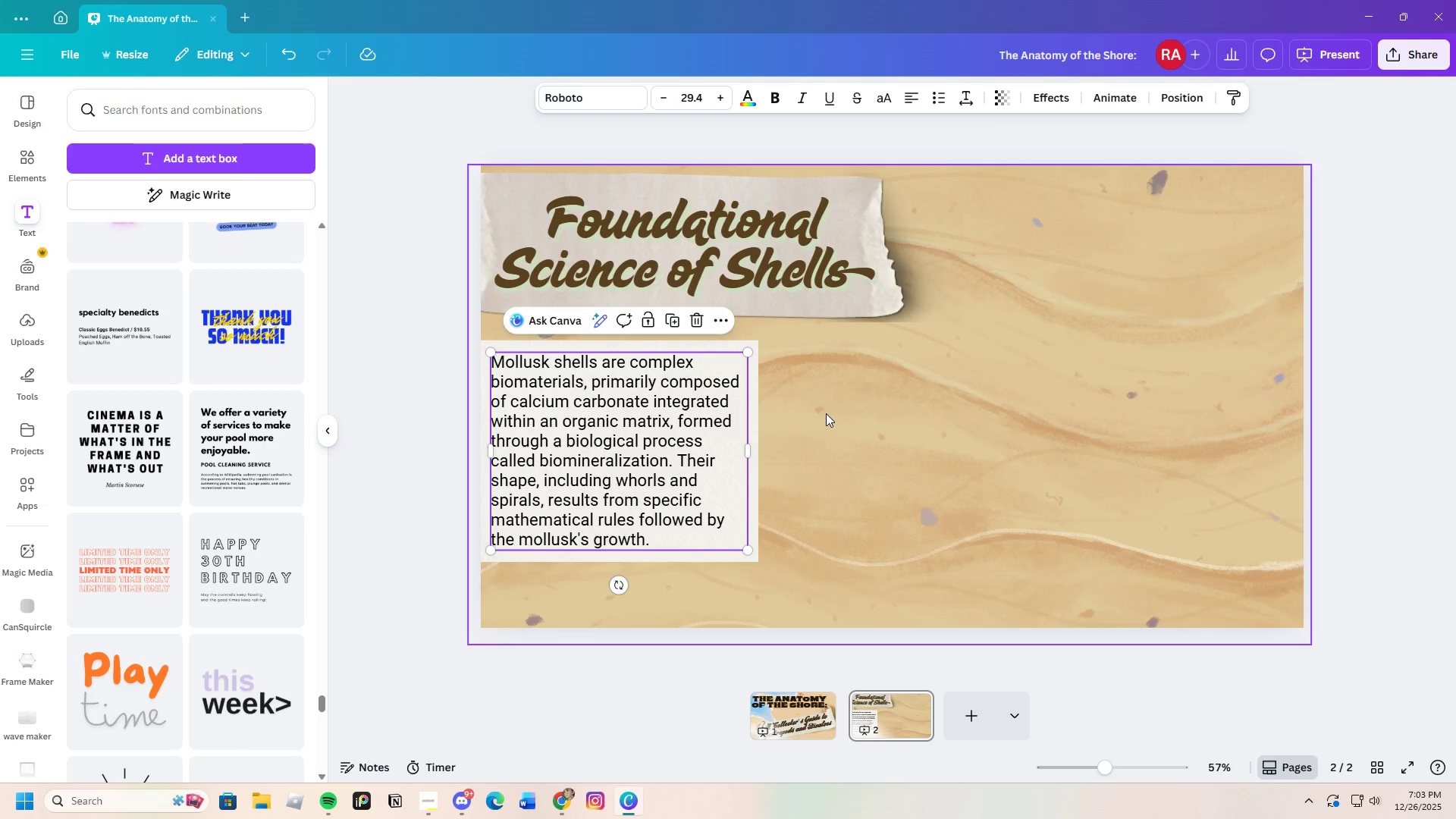 
left_click([826, 413])
 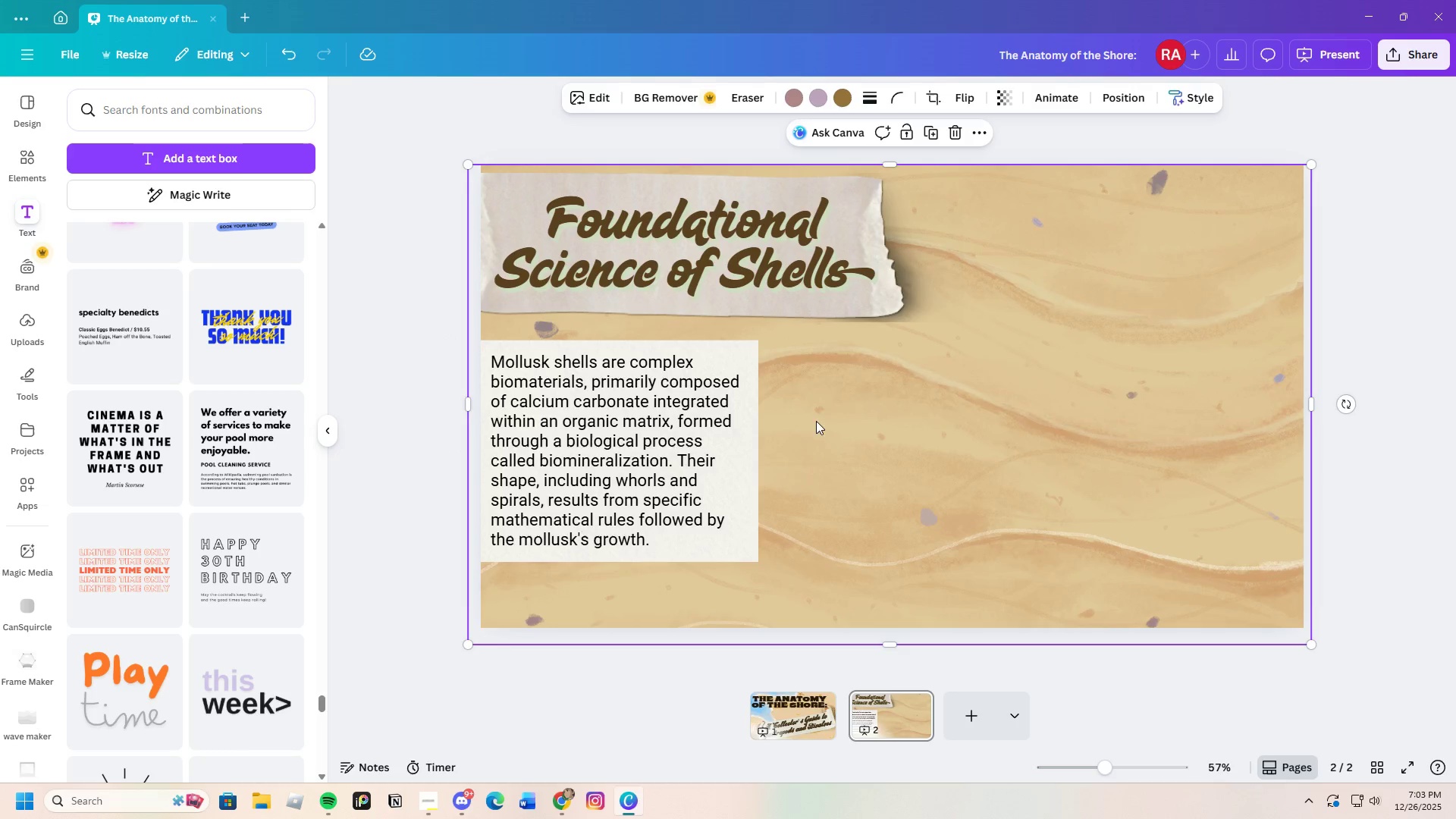 
left_click([700, 466])
 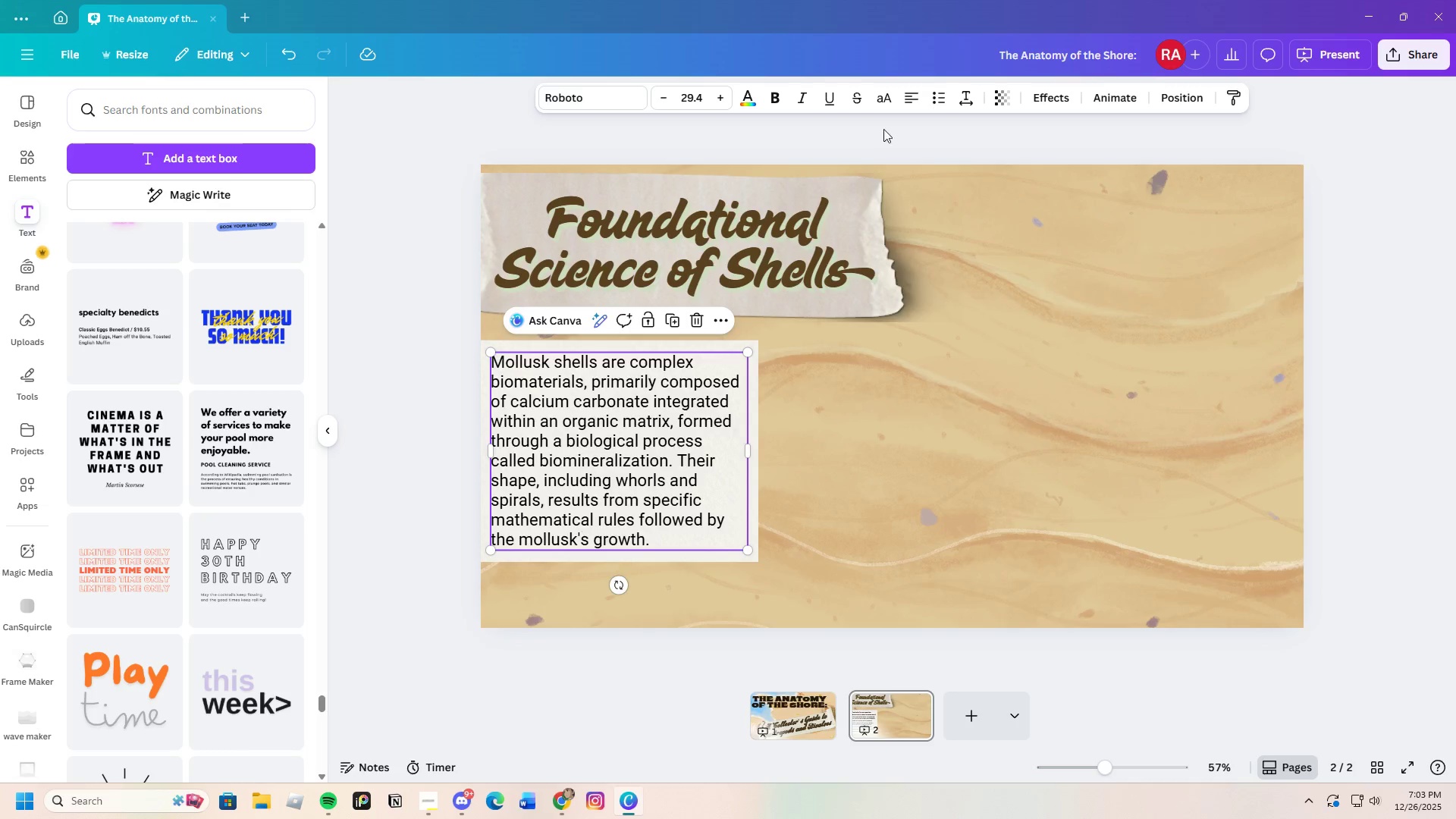 
left_click([908, 102])
 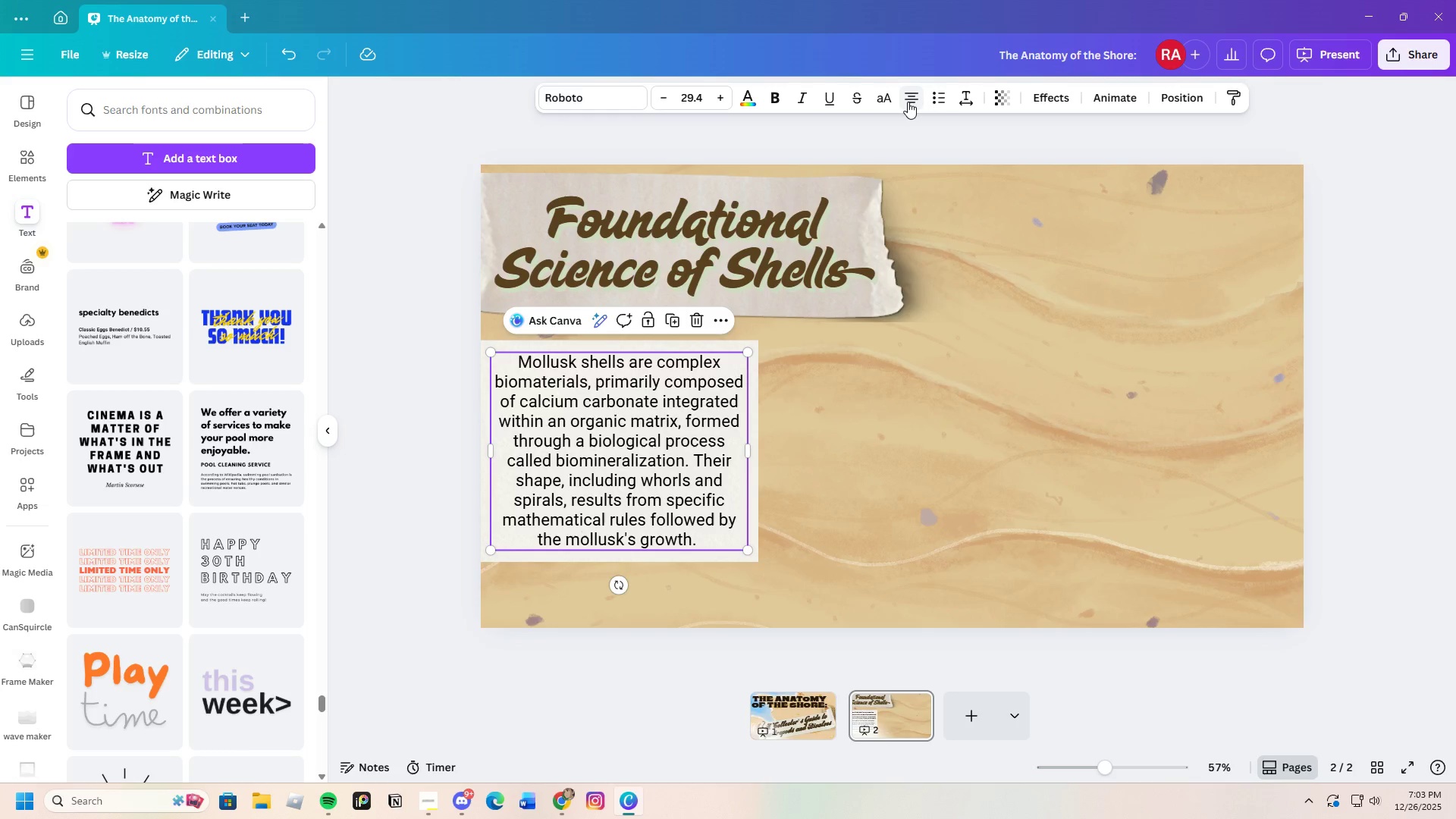 
left_click([908, 102])
 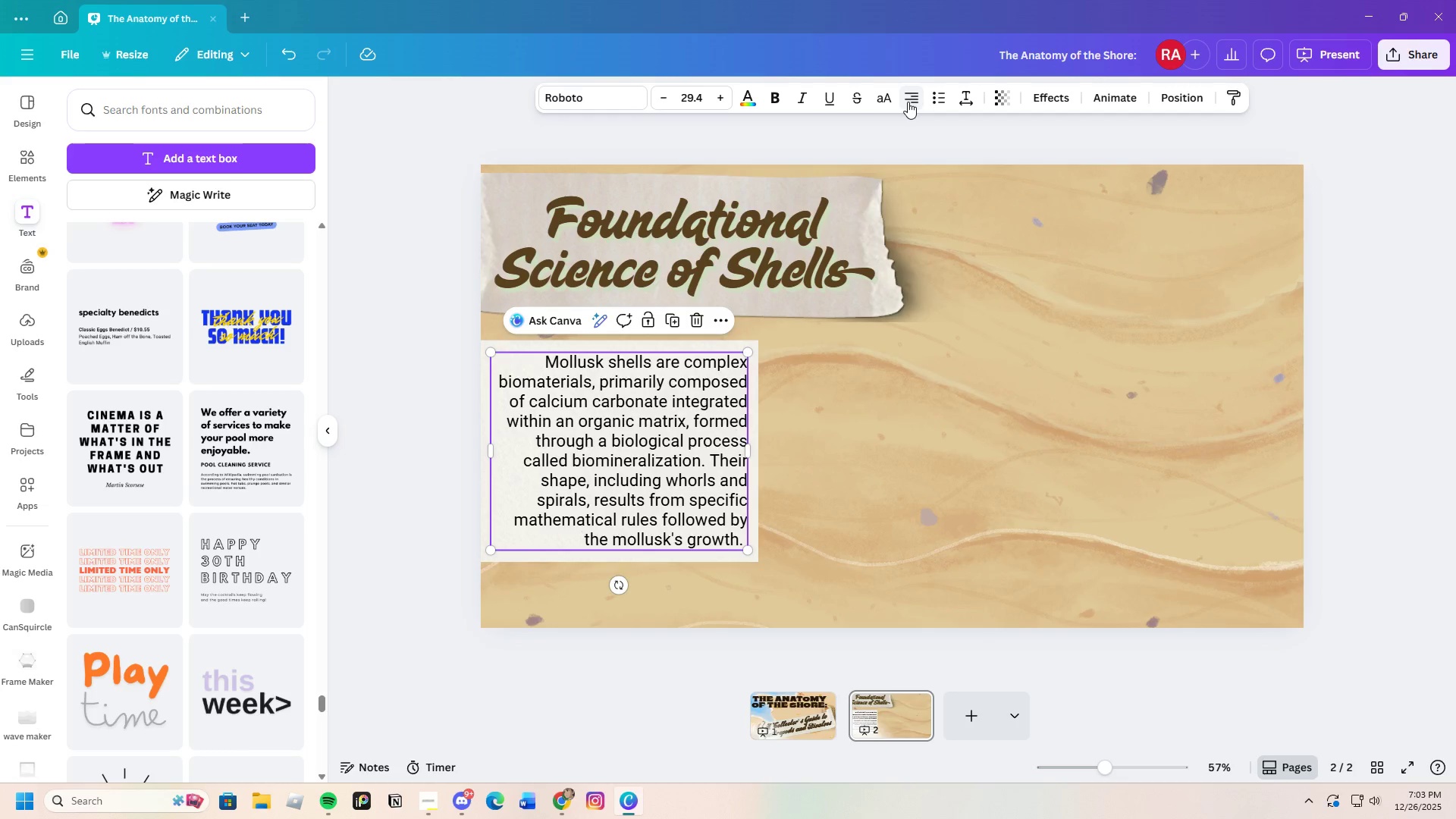 
left_click([908, 102])
 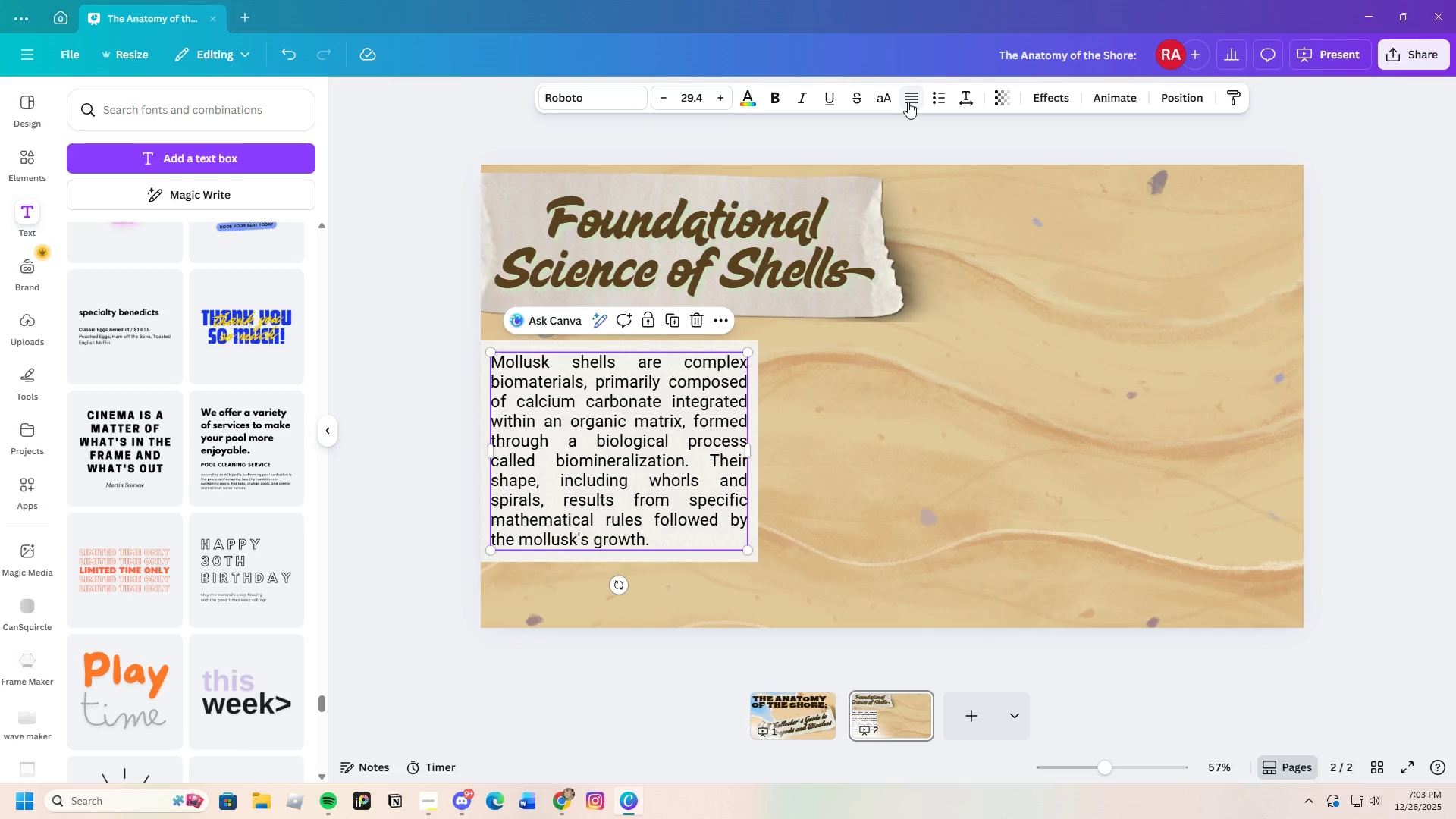 
left_click([908, 102])
 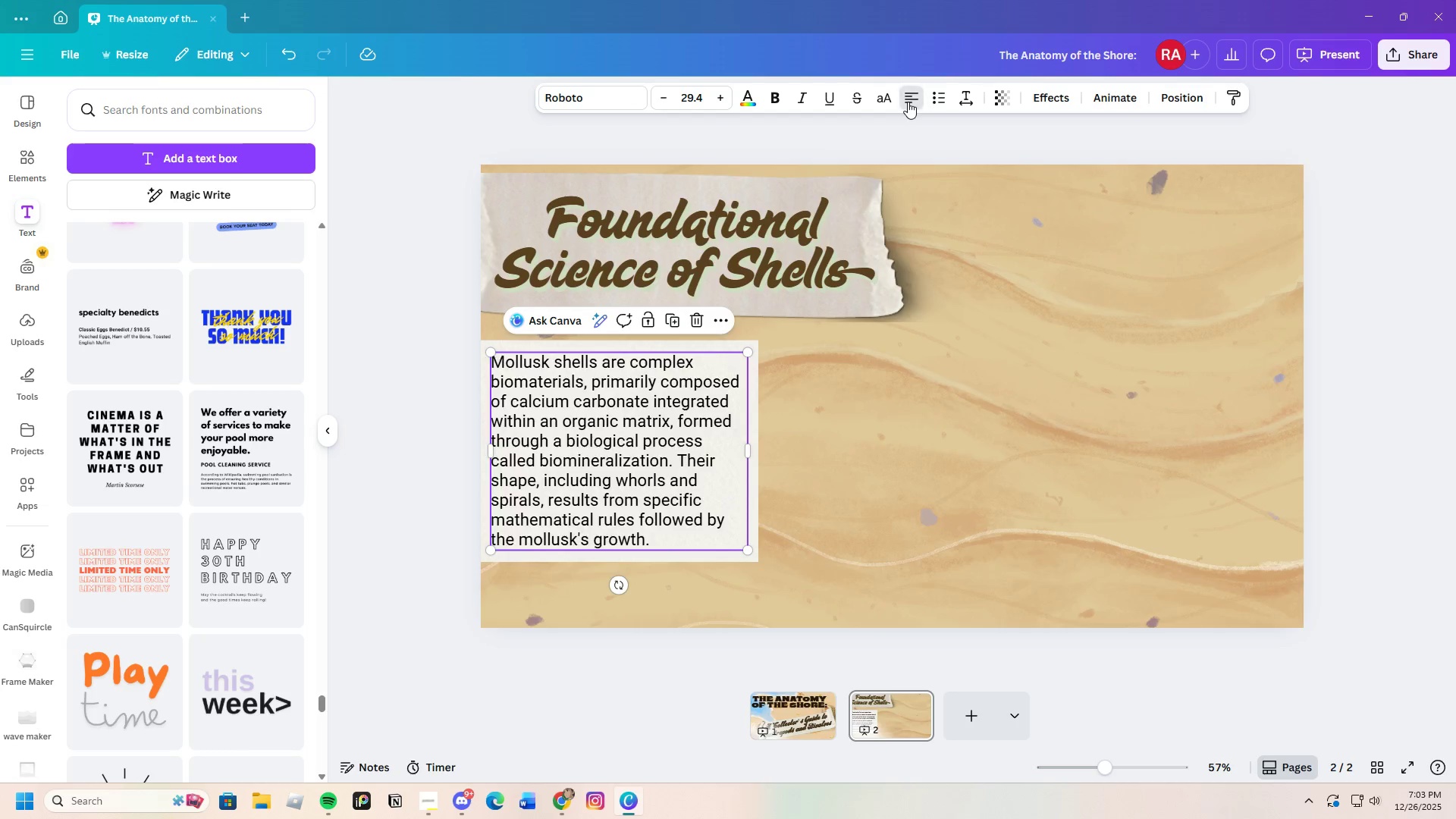 
double_click([908, 102])
 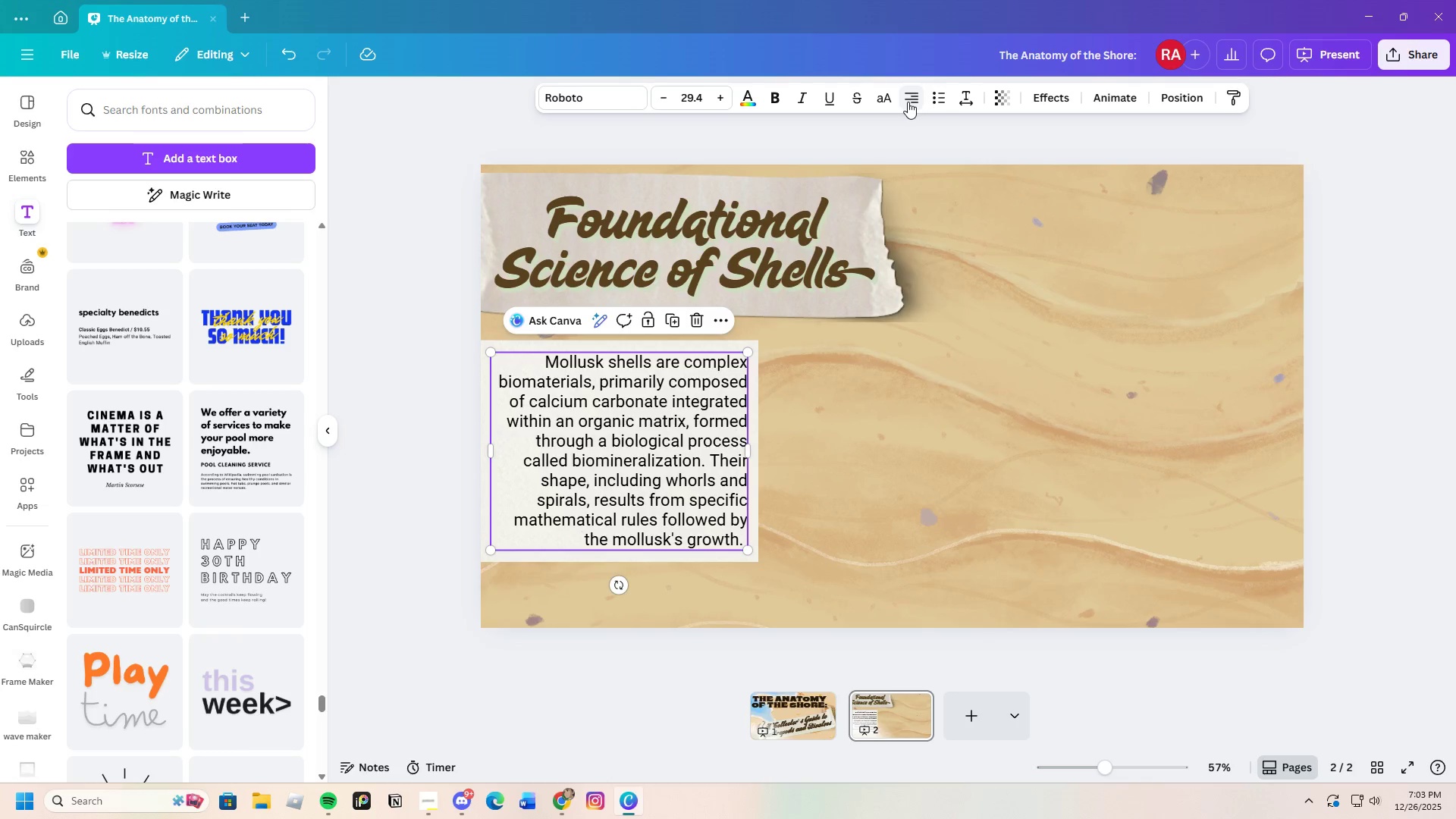 
left_click([908, 102])
 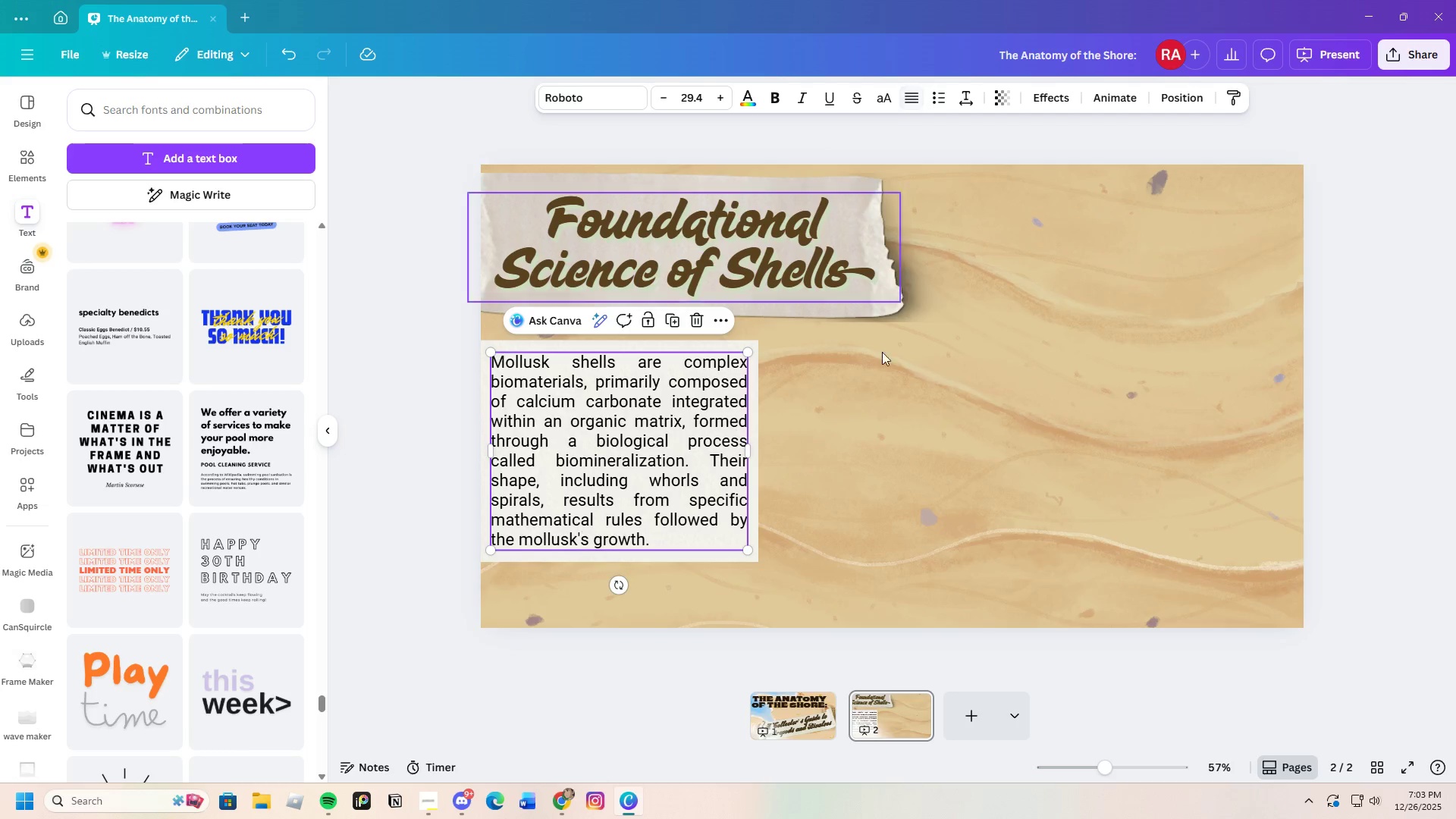 
left_click([877, 387])
 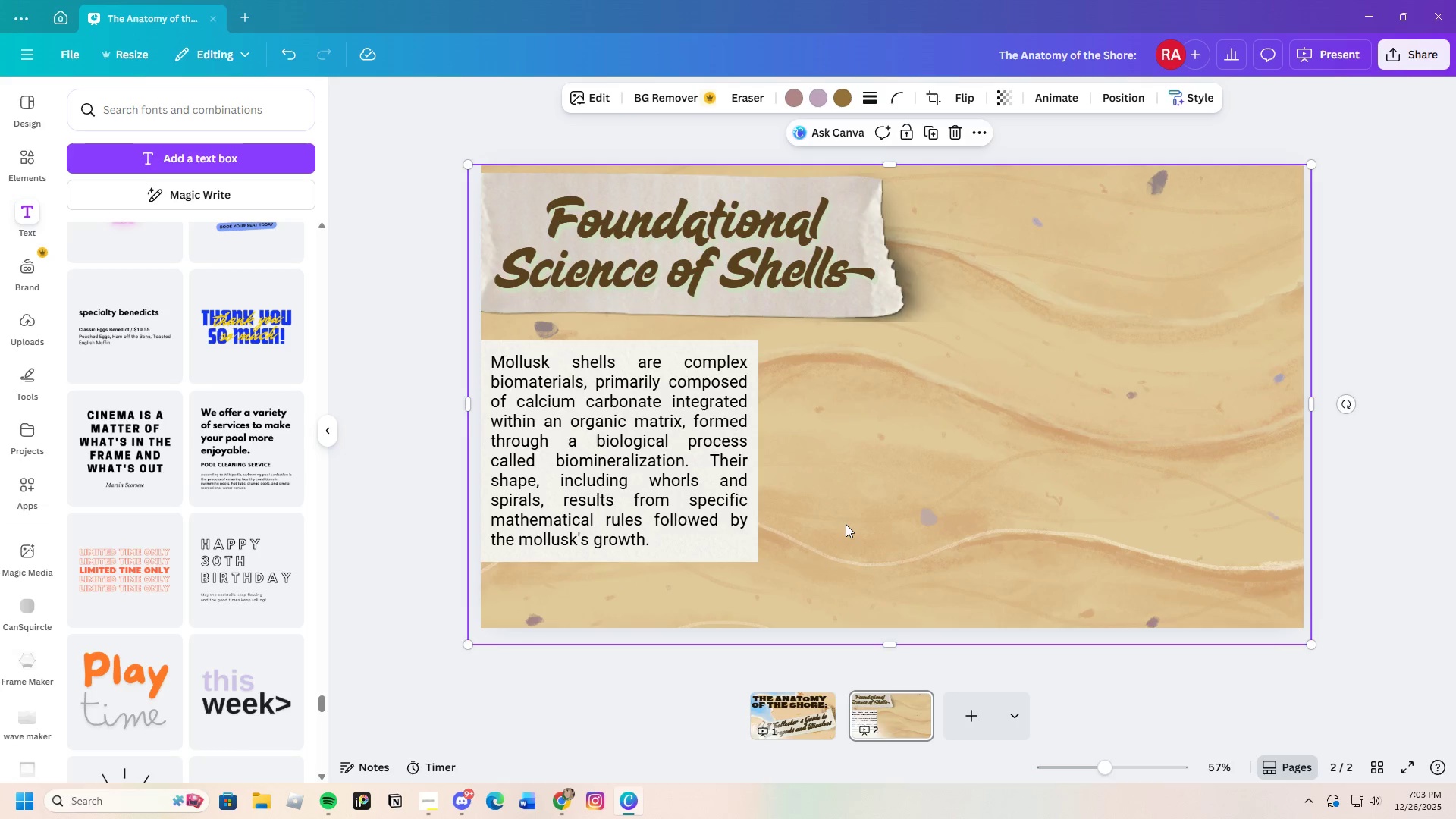 
left_click([846, 524])
 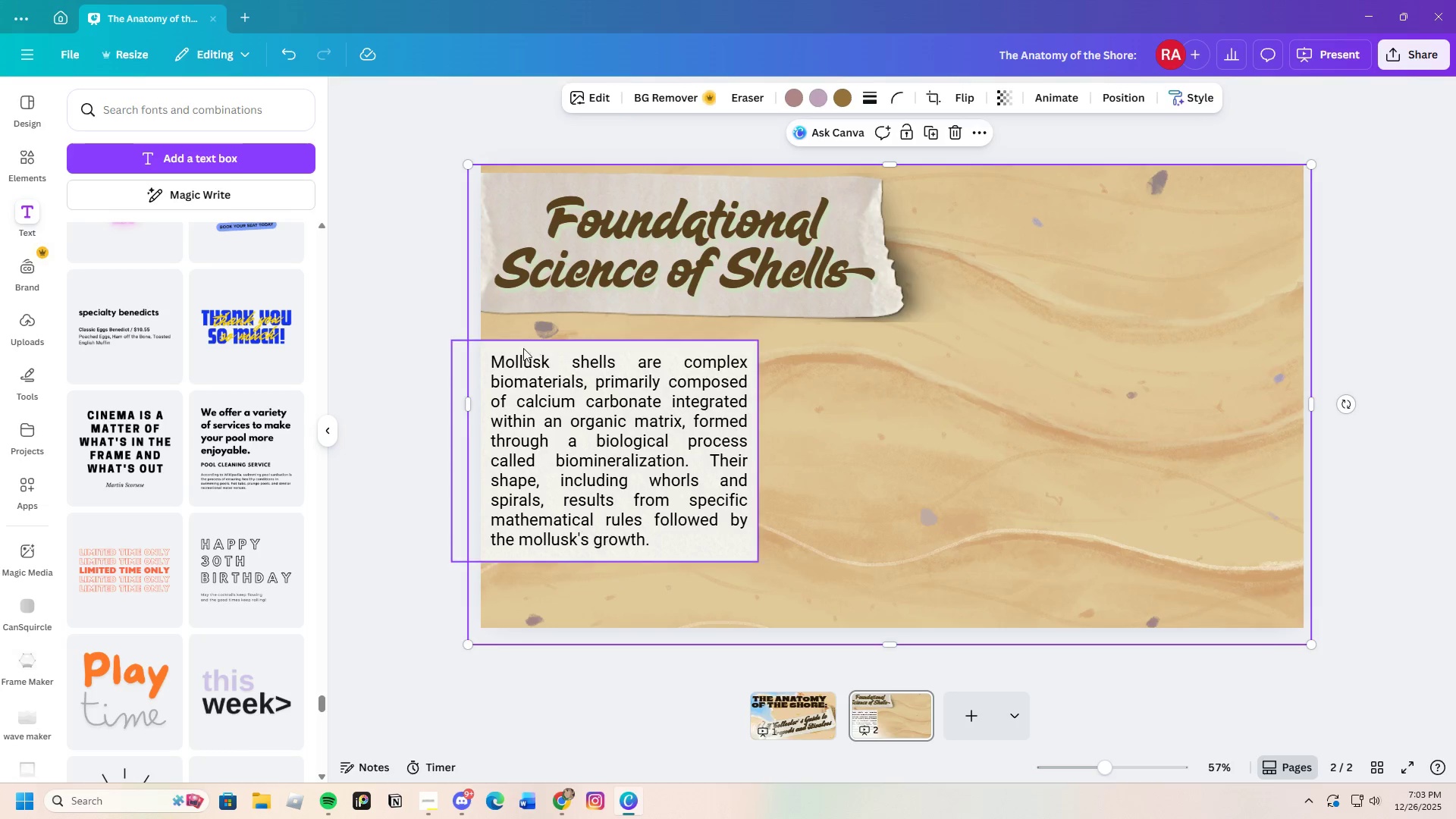 
left_click([522, 348])
 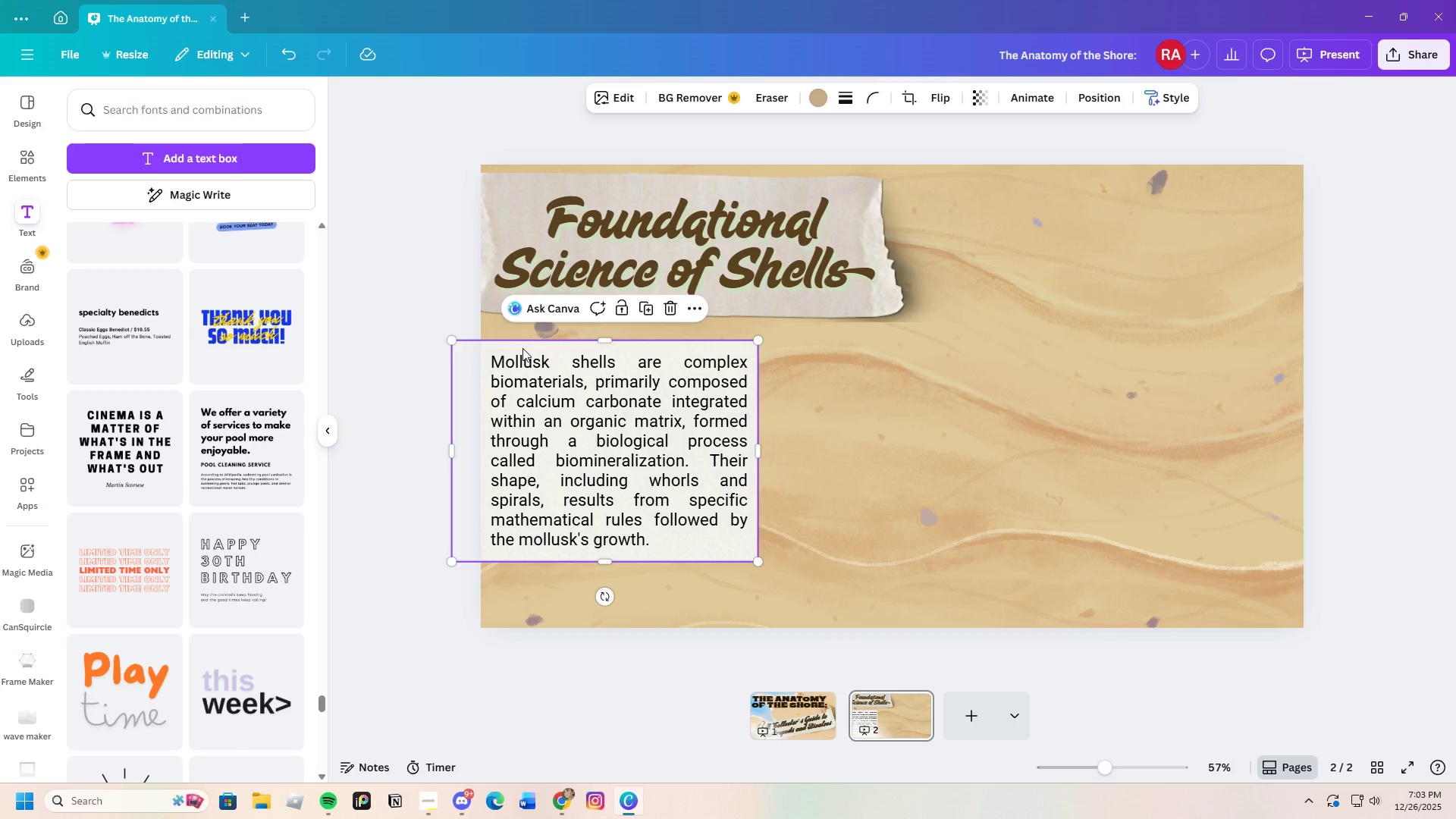 
key(Control+C)
 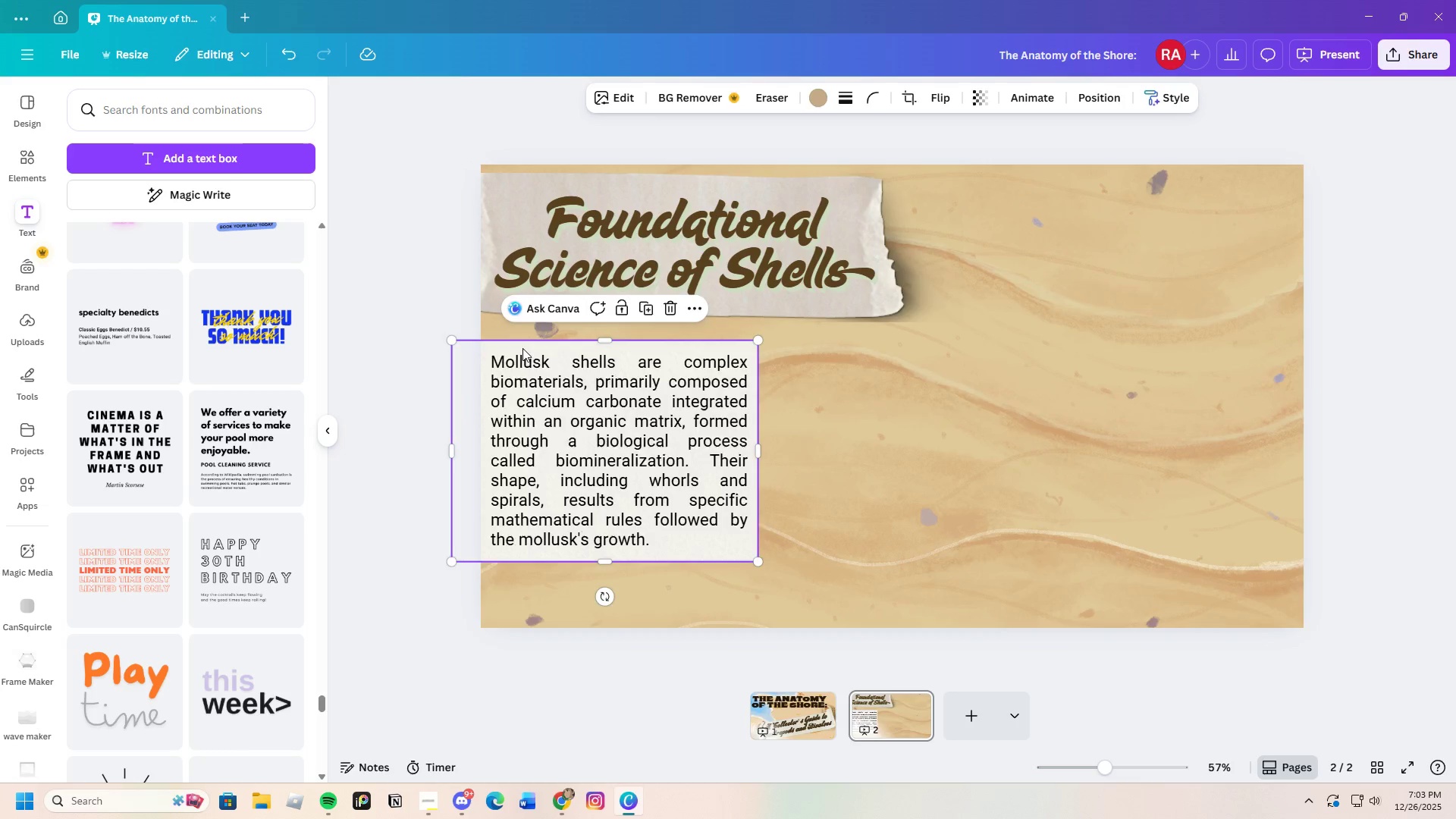 
key(Control+V)
 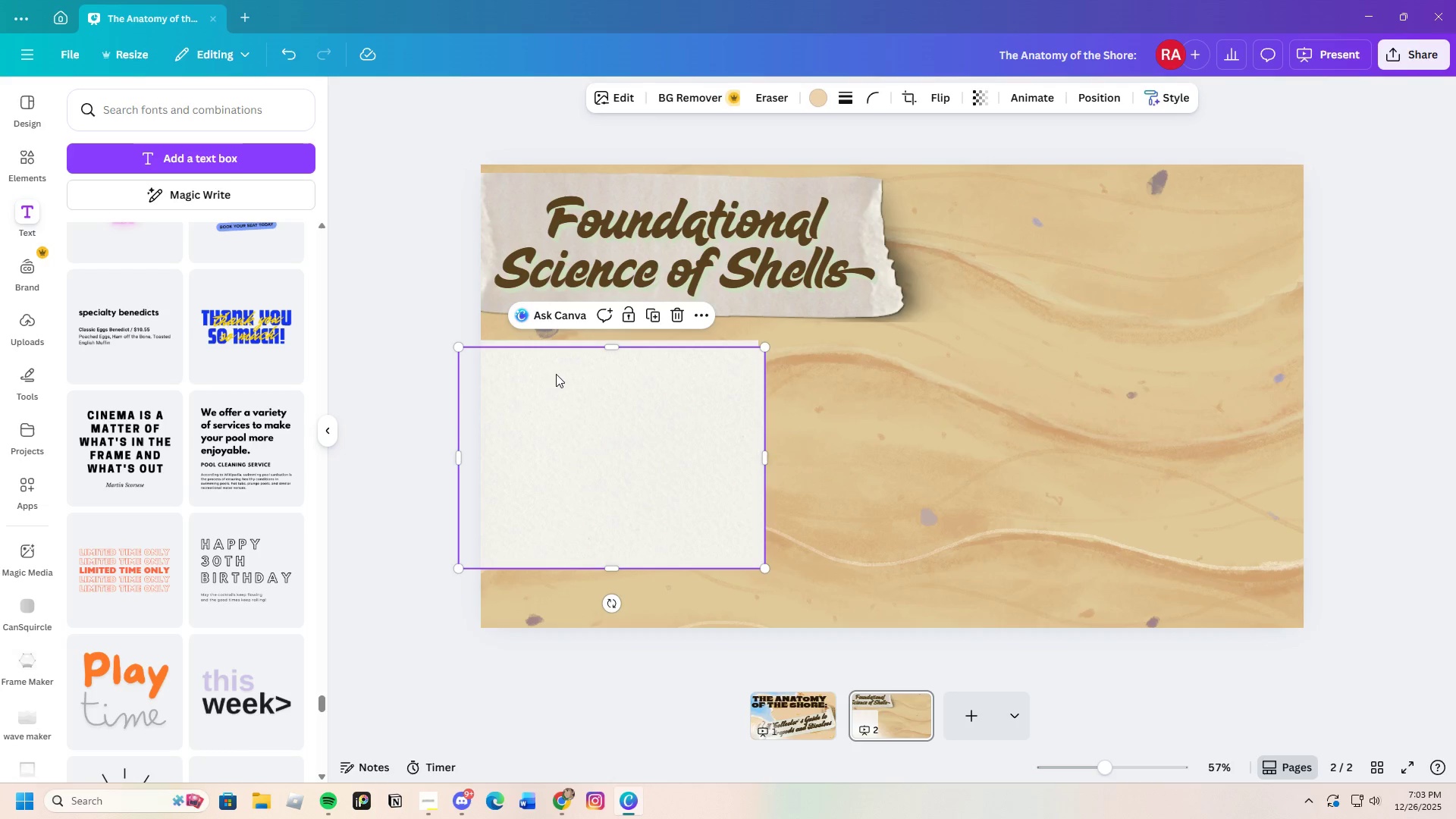 
left_click_drag(start_coordinate=[558, 375], to_coordinate=[890, 366])
 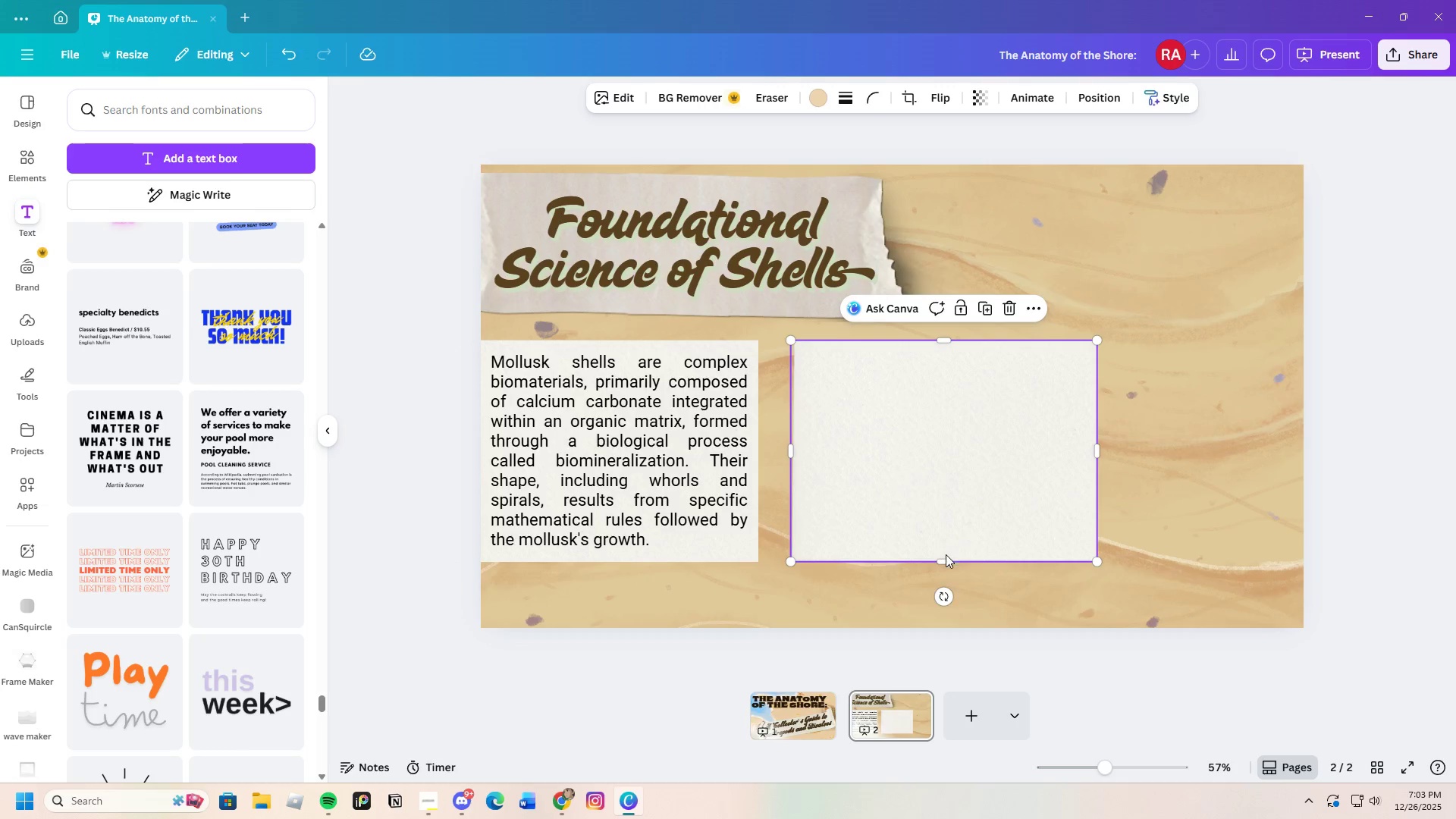 
left_click_drag(start_coordinate=[946, 558], to_coordinate=[954, 633])
 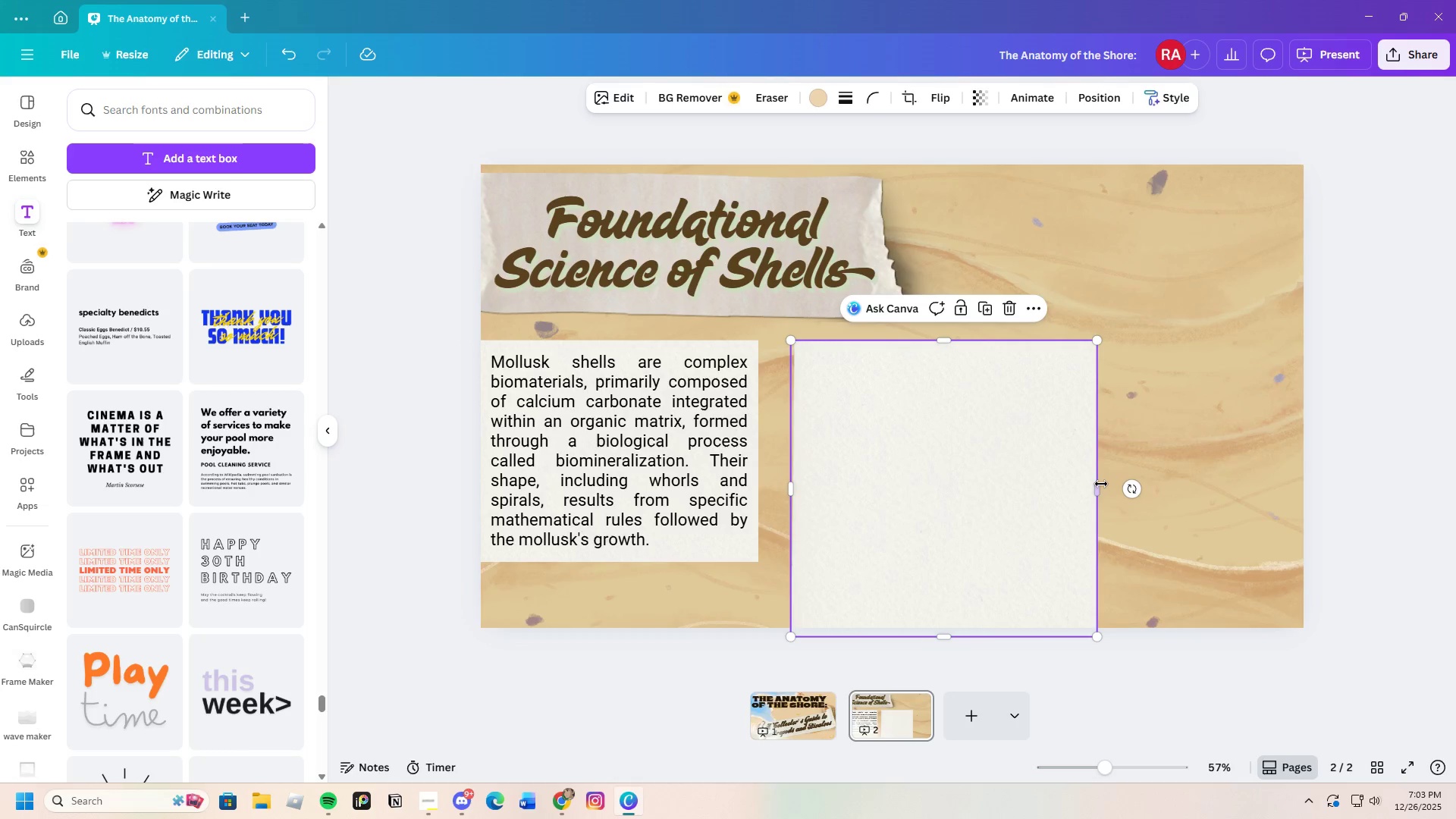 
left_click_drag(start_coordinate=[1100, 485], to_coordinate=[1304, 465])
 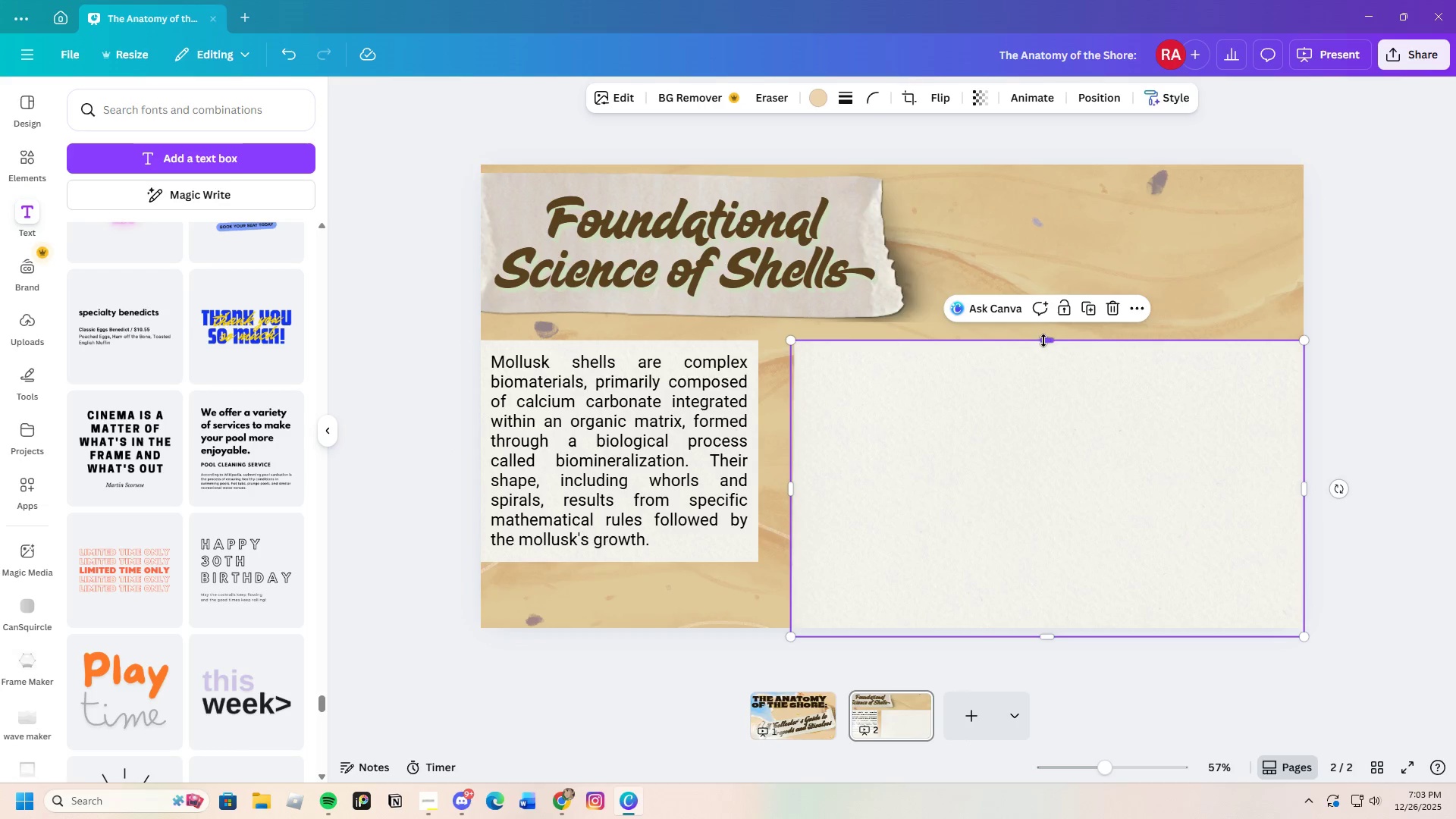 
left_click_drag(start_coordinate=[1043, 340], to_coordinate=[1033, 264])
 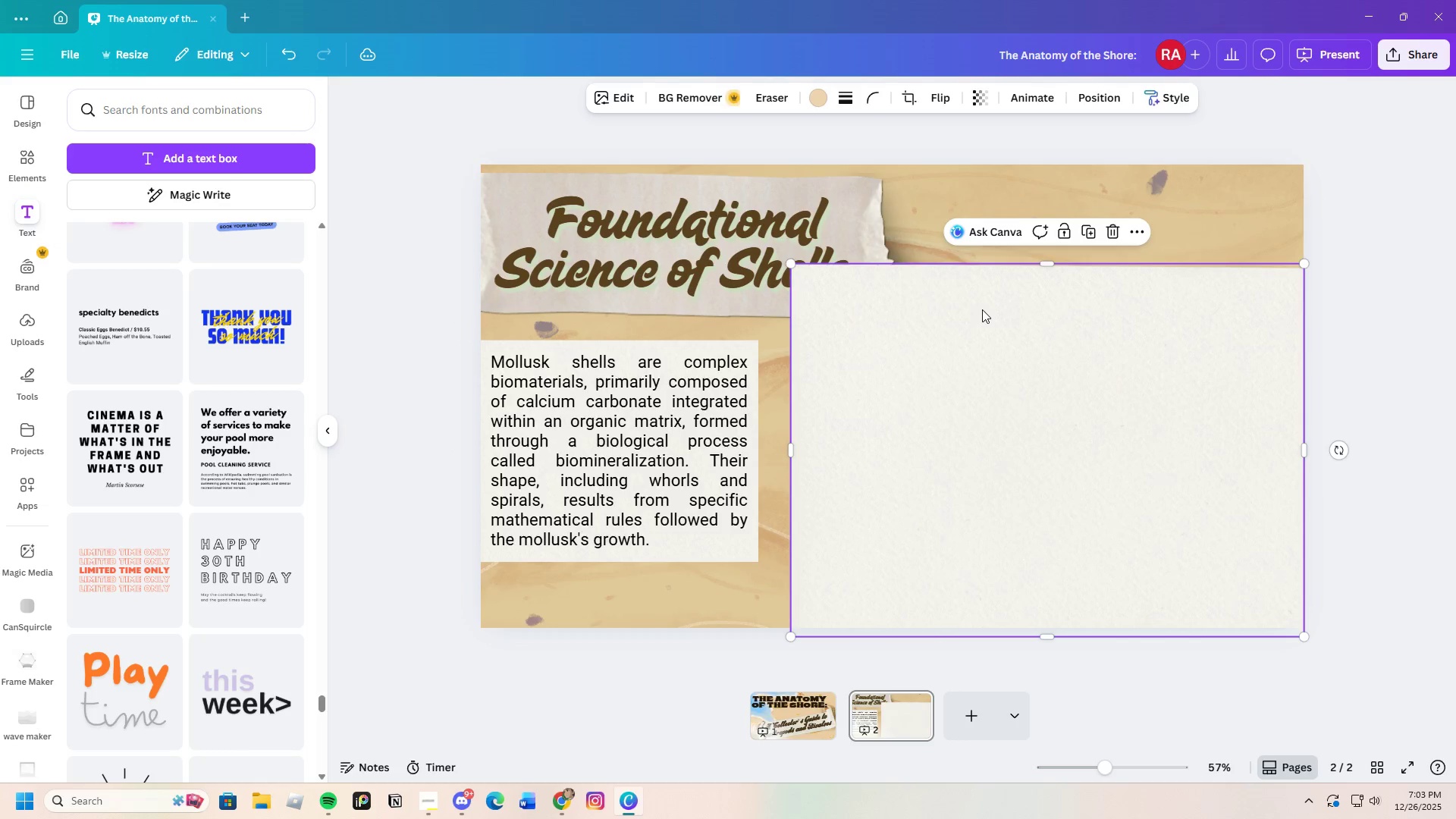 
right_click([982, 309])
 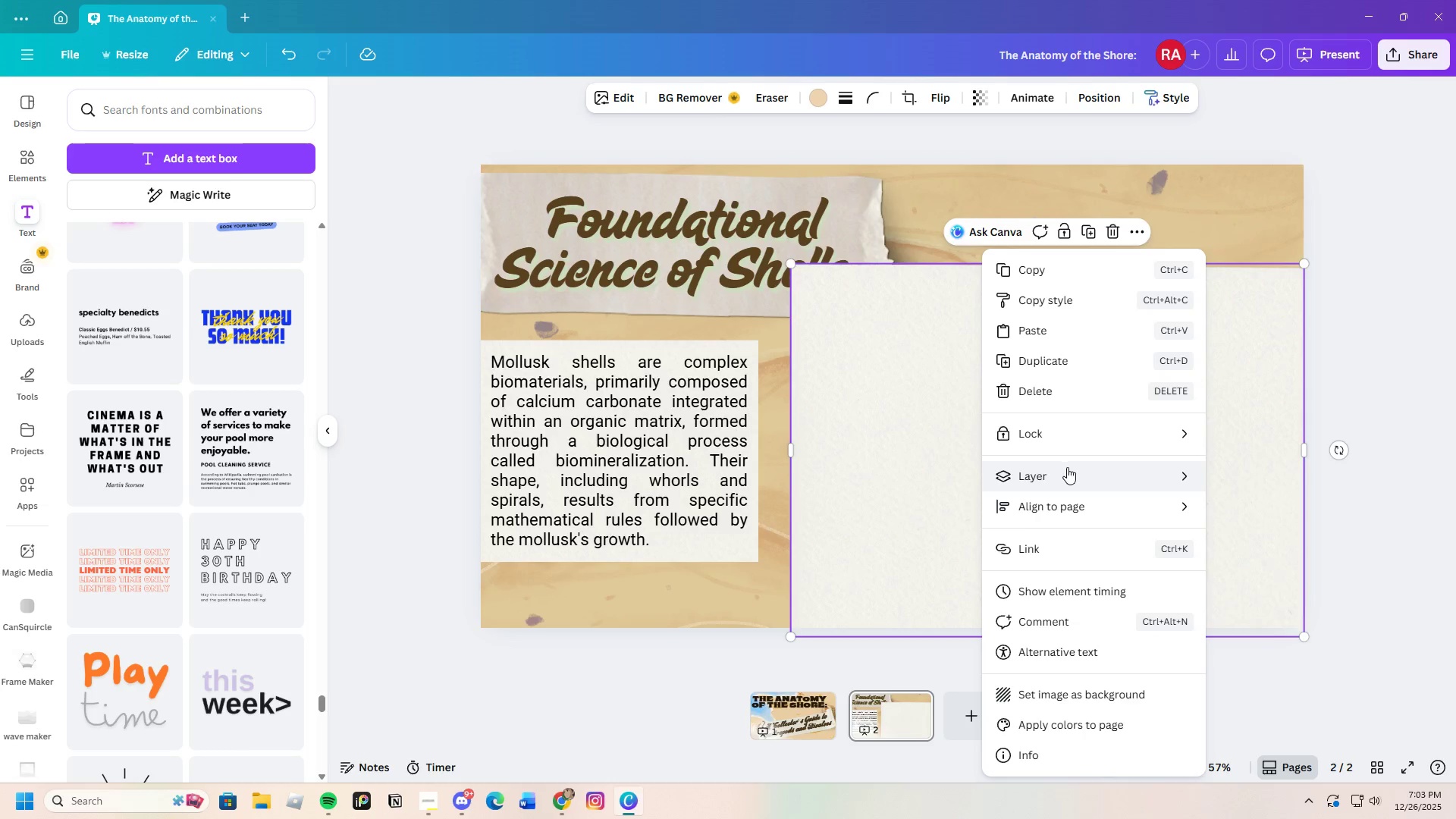 
left_click([1251, 532])
 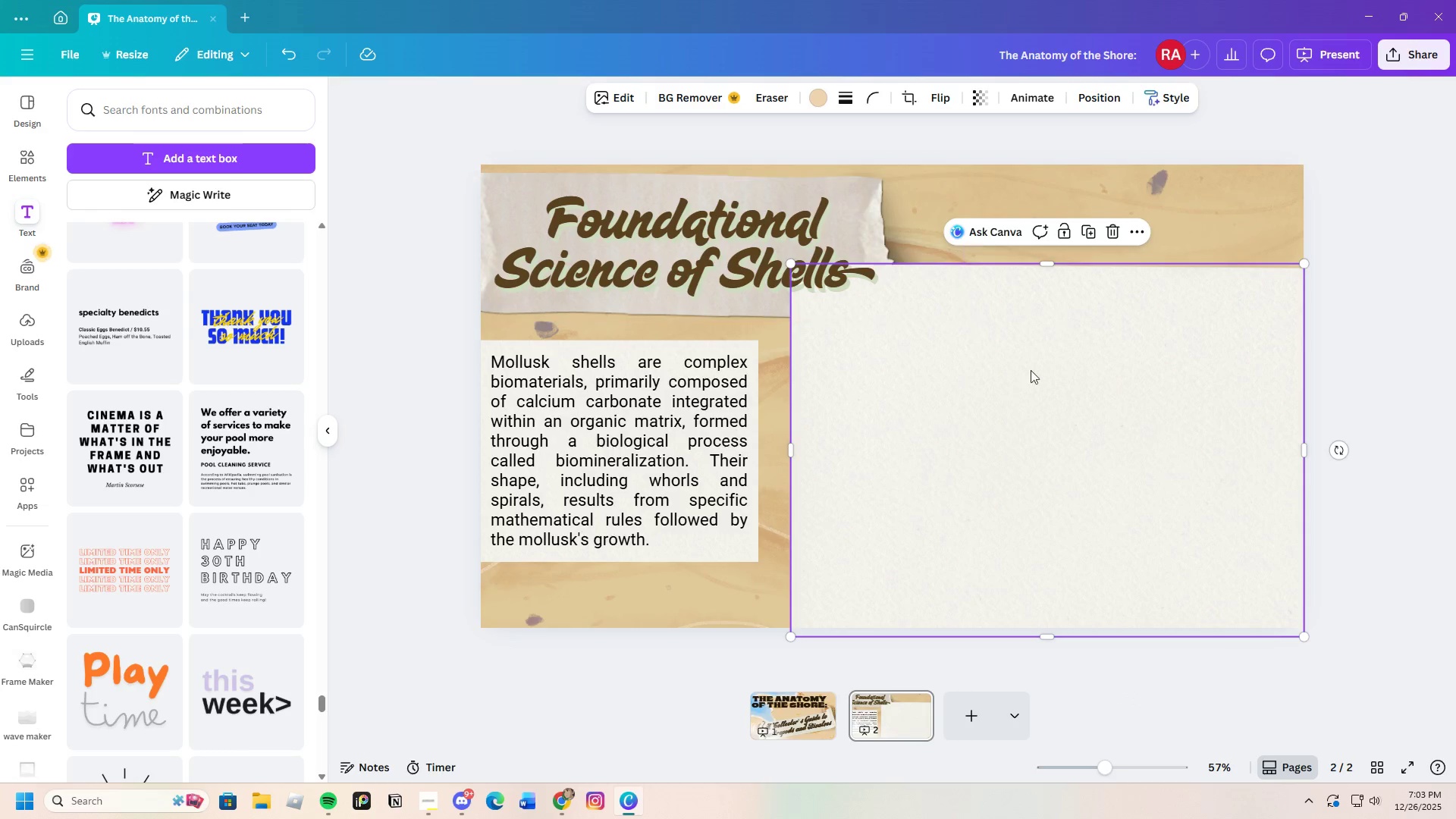 
right_click([1034, 374])
 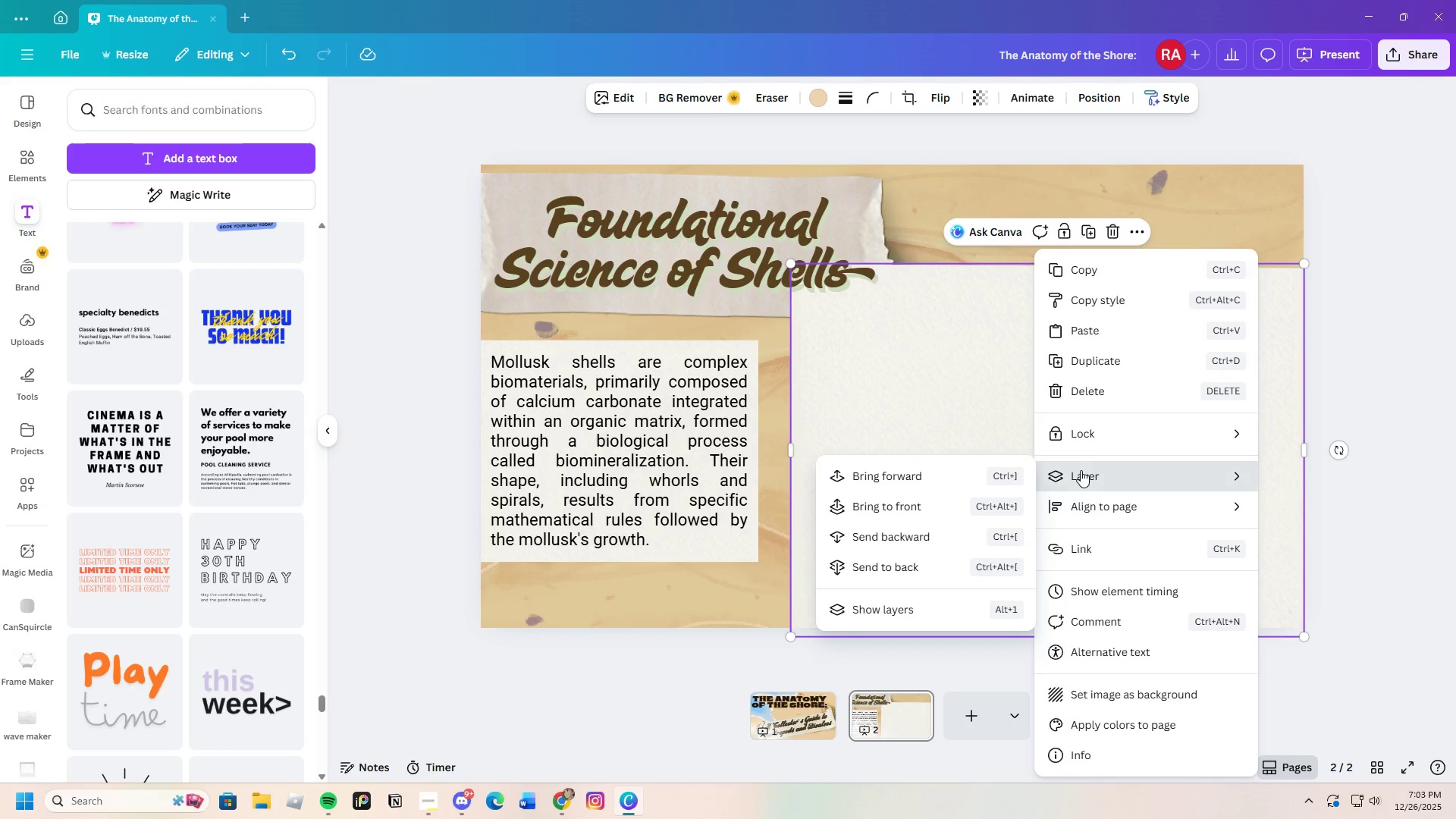 
left_click([932, 533])
 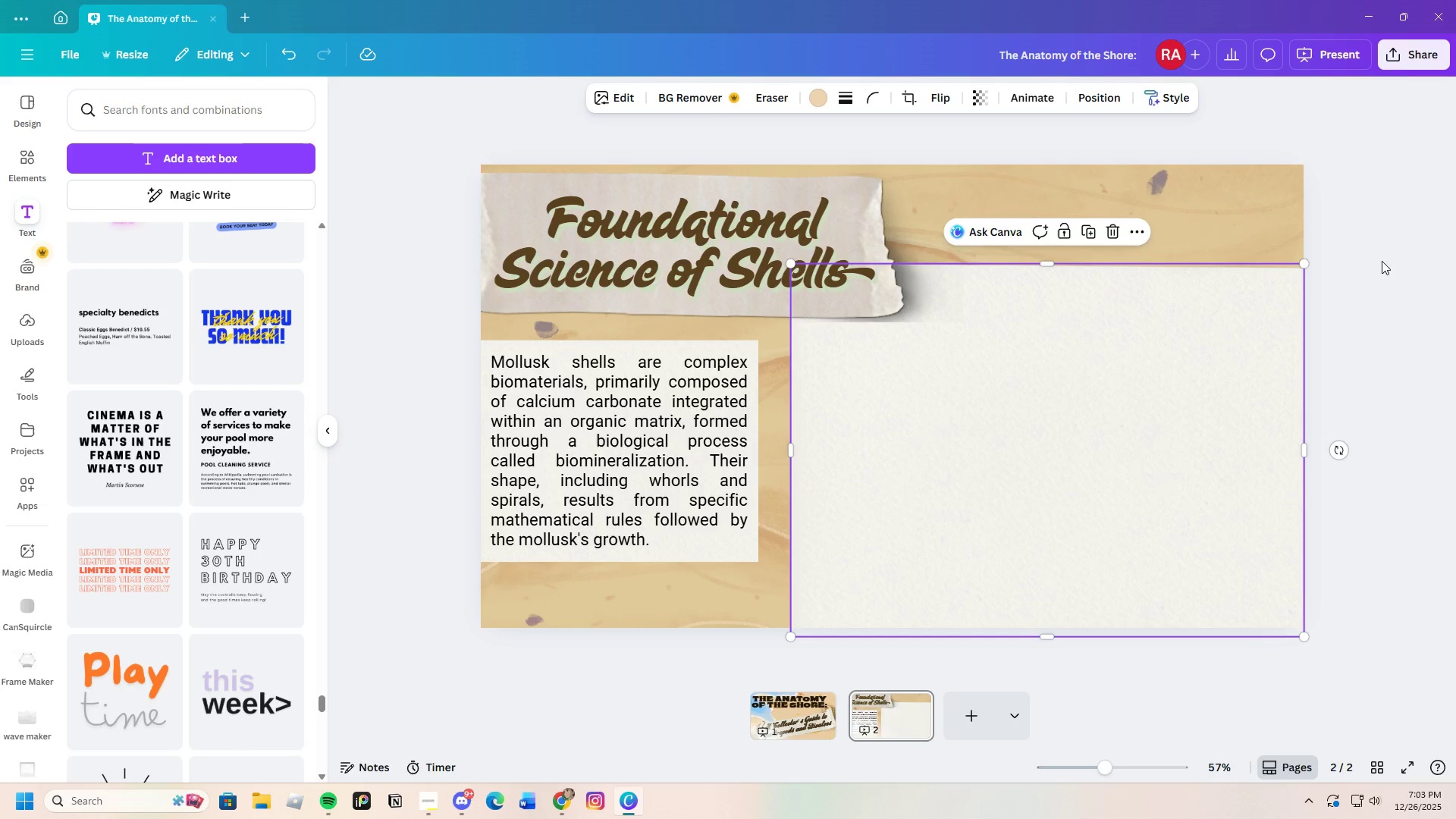 
left_click([1382, 261])
 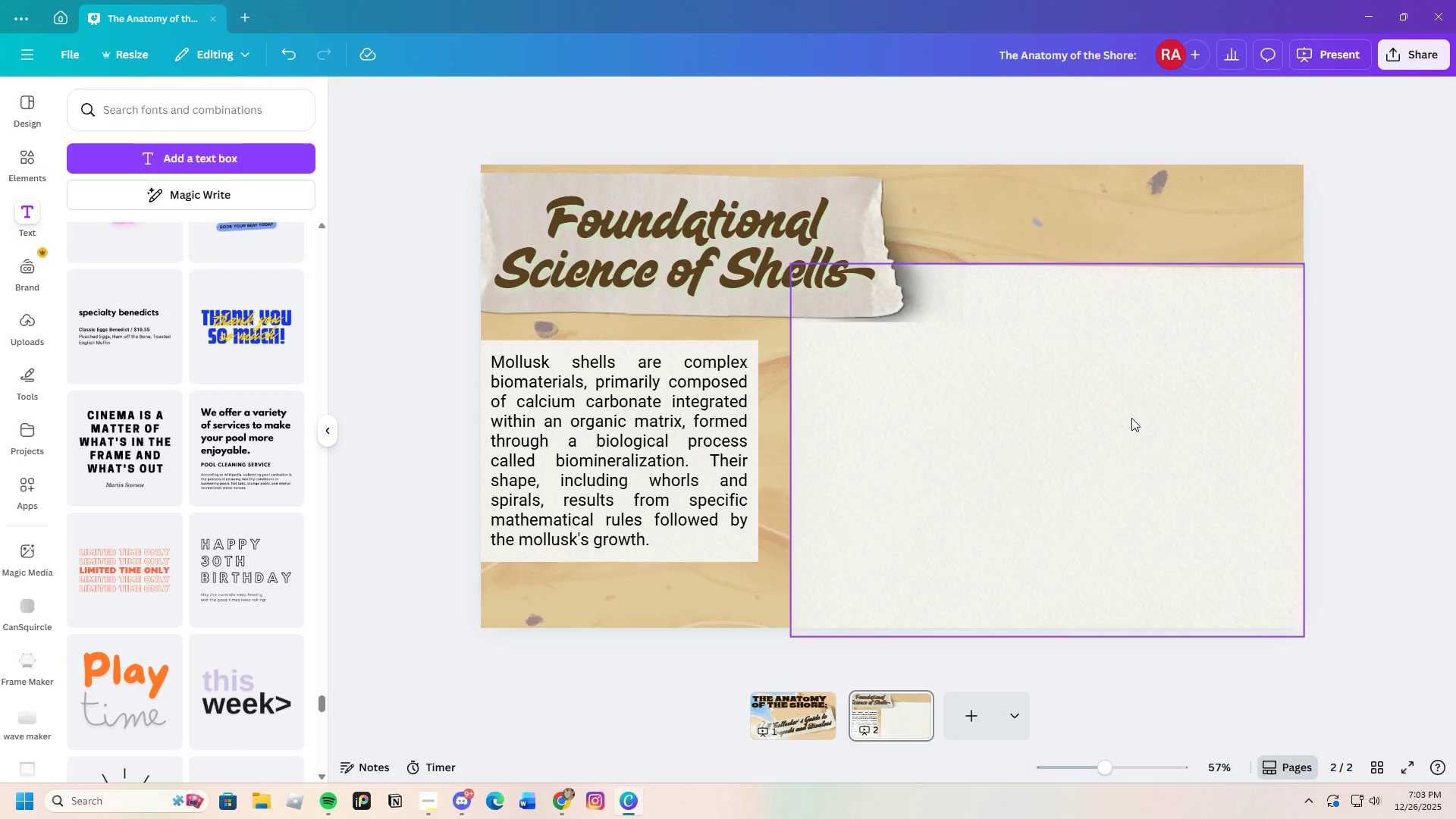 
left_click_drag(start_coordinate=[1131, 418], to_coordinate=[1111, 417])
 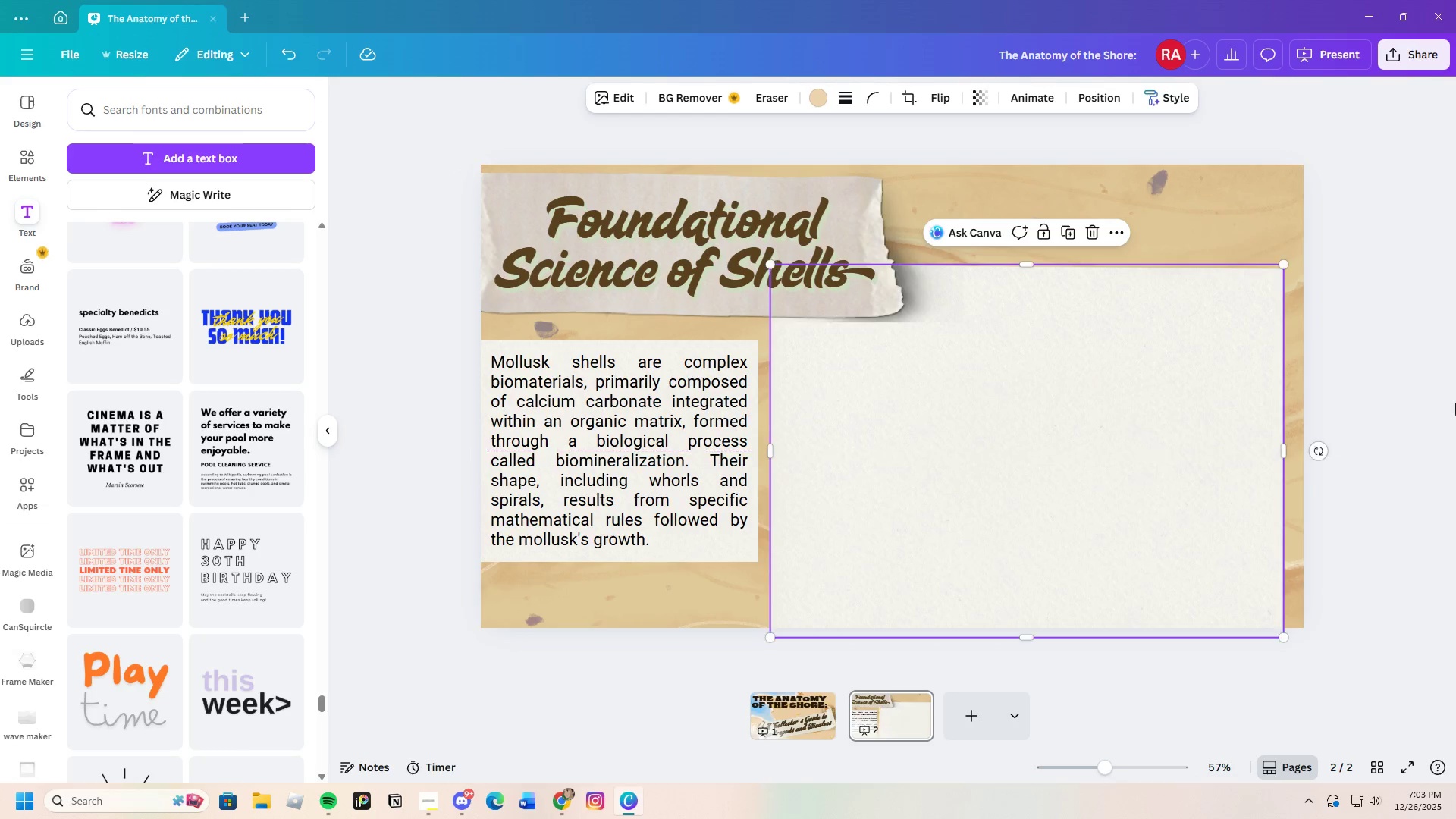 
left_click([1455, 403])
 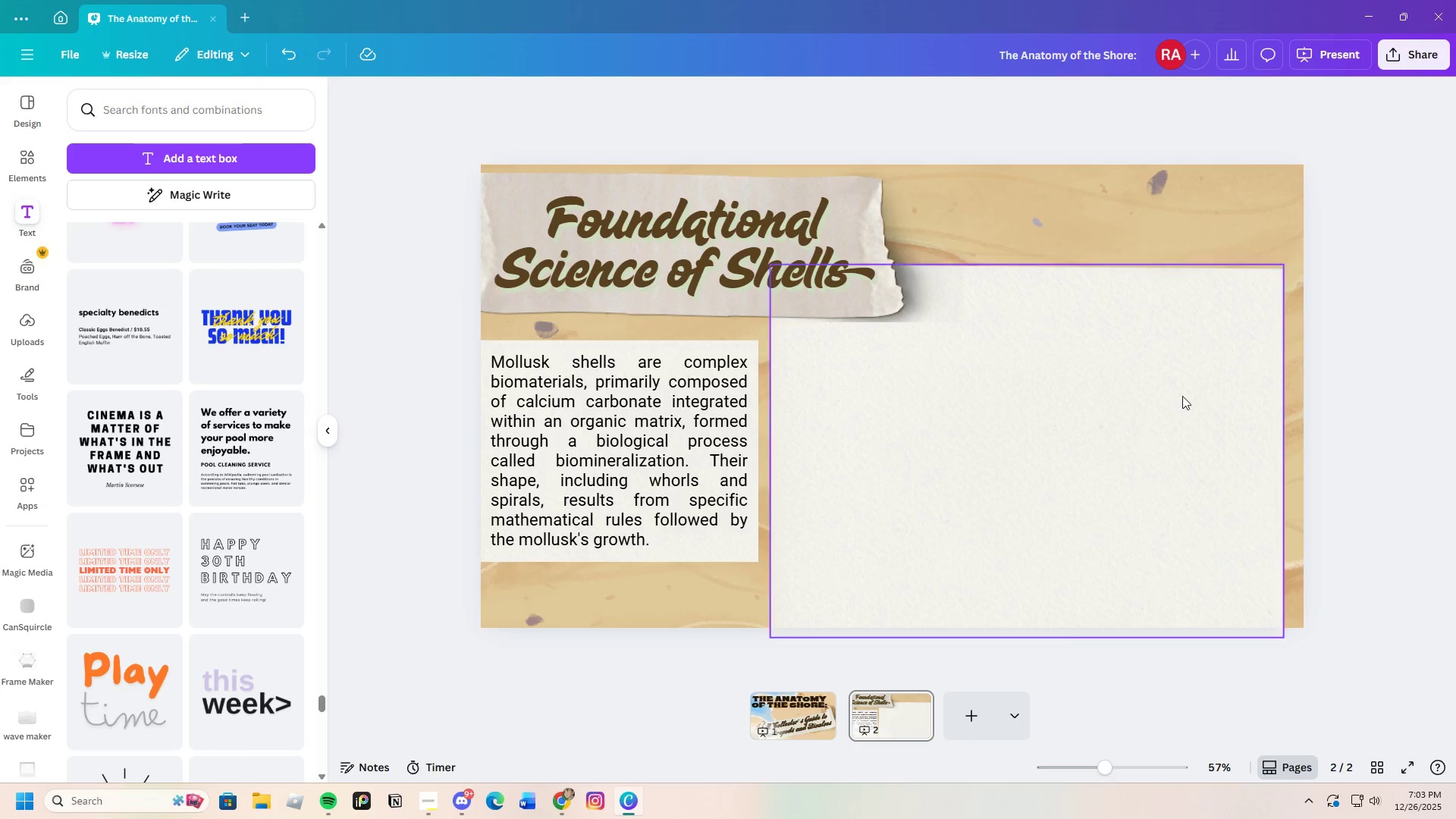 
left_click([1360, 502])
 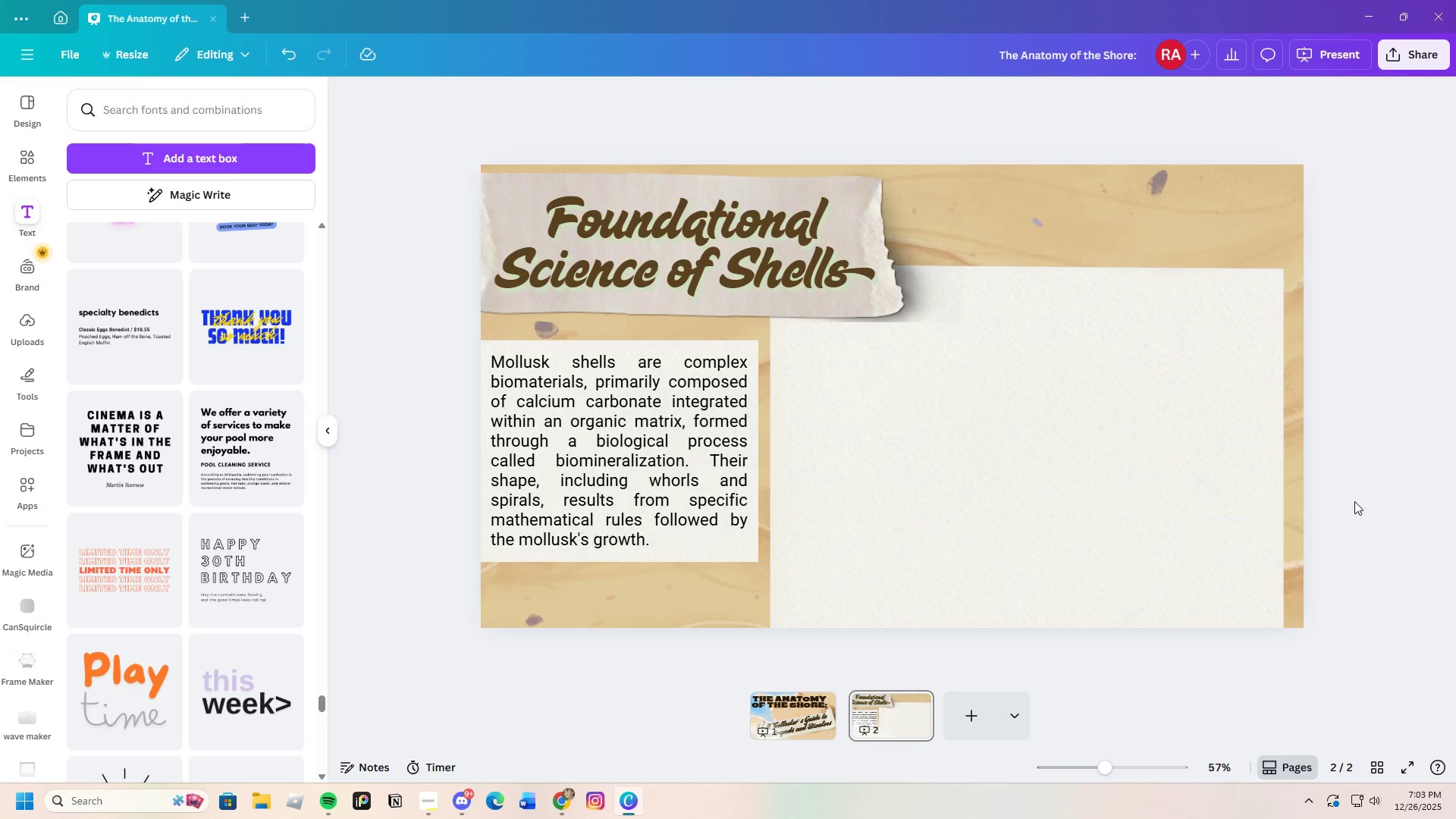 
left_click([661, 510])
 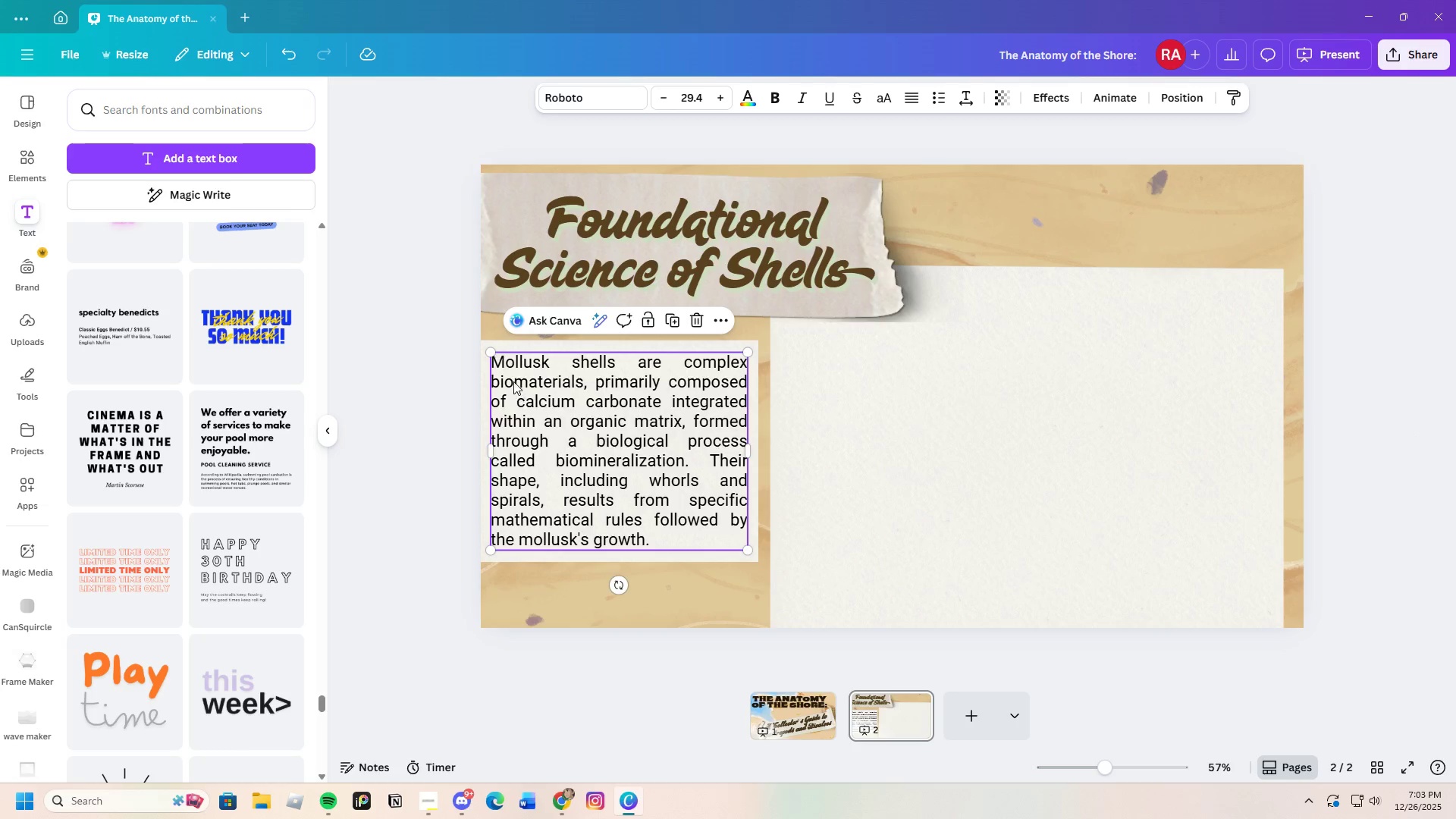 
left_click([513, 381])
 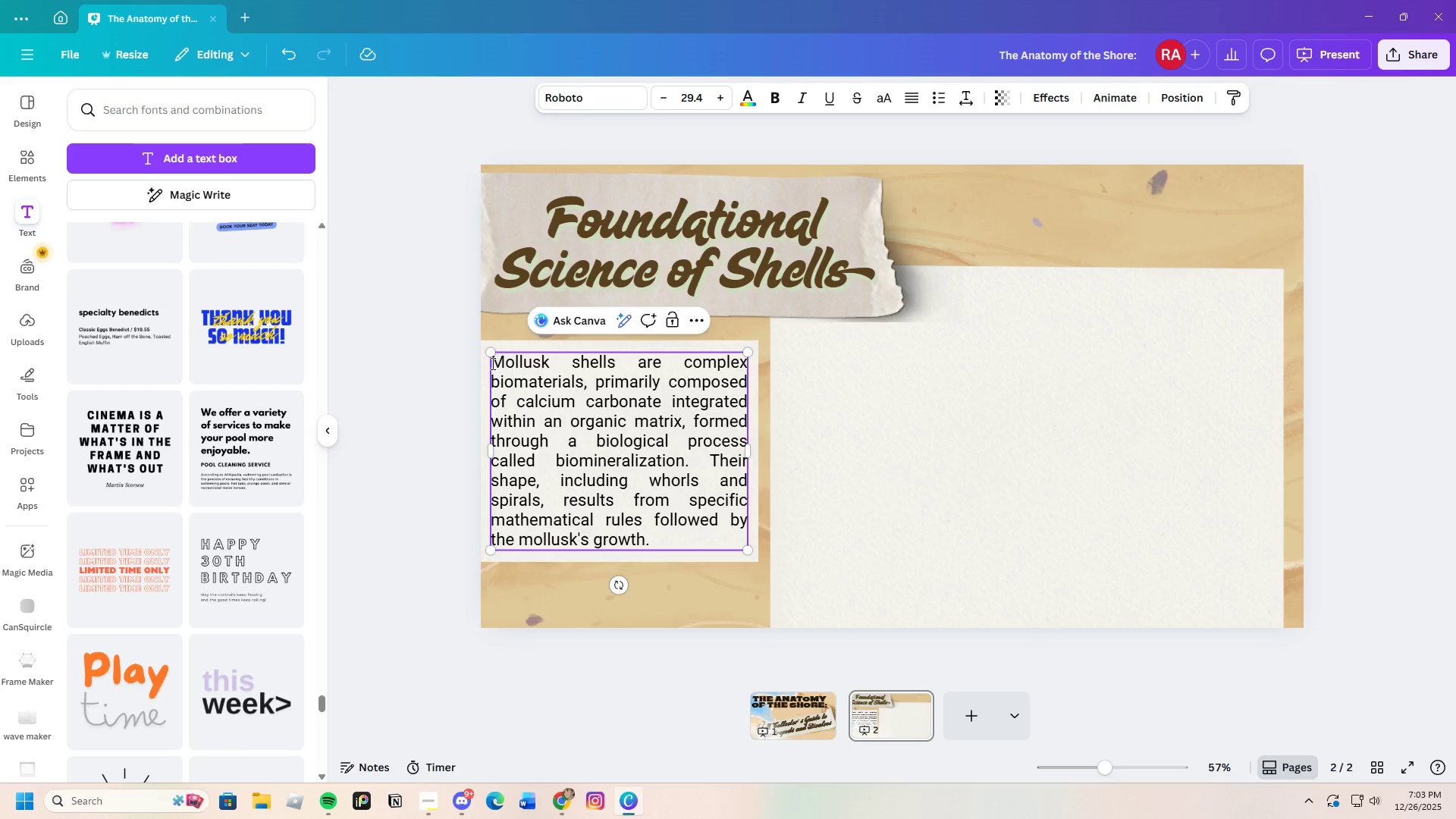 
left_click_drag(start_coordinate=[491, 363], to_coordinate=[699, 543])
 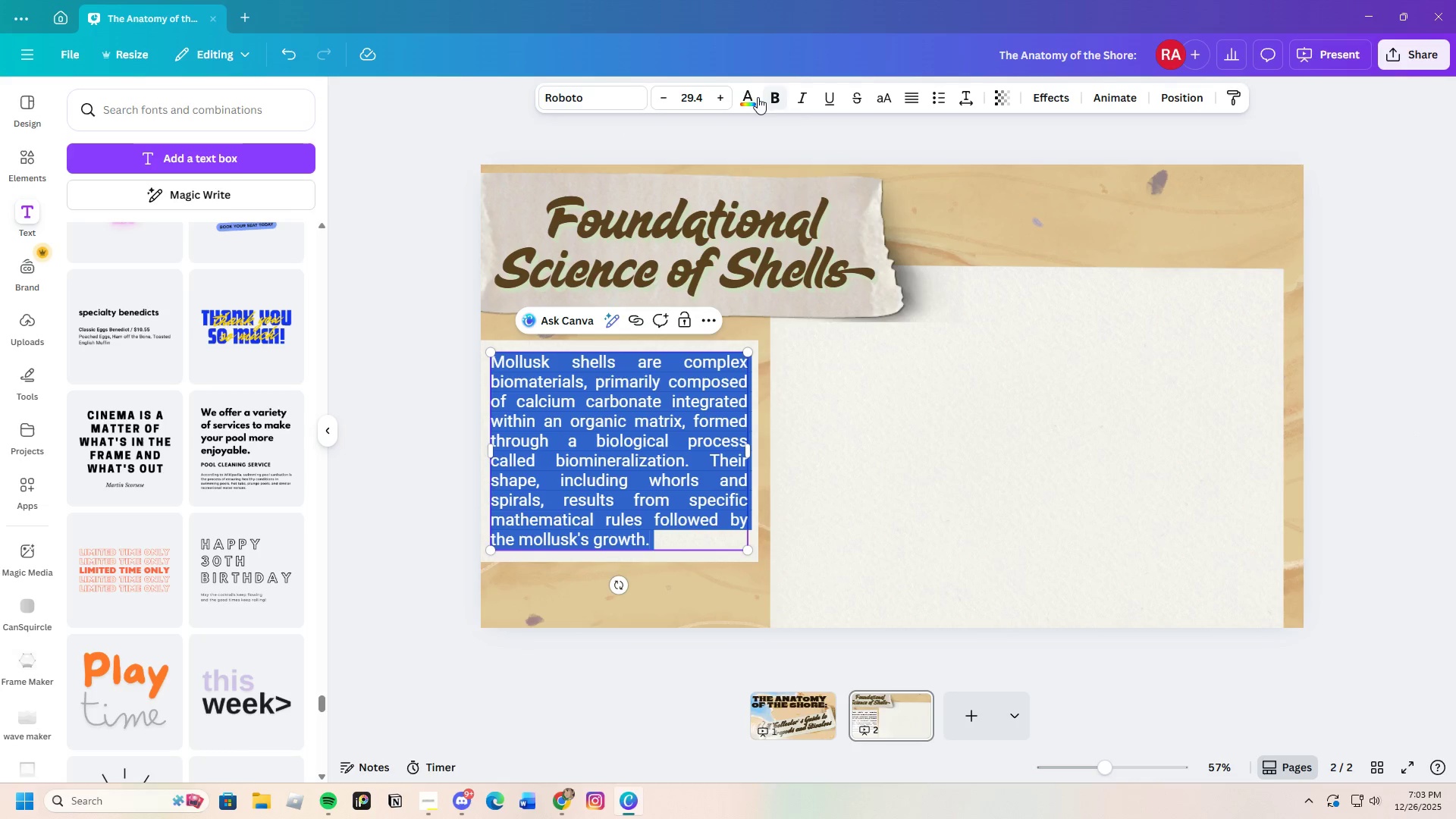 
left_click([752, 97])
 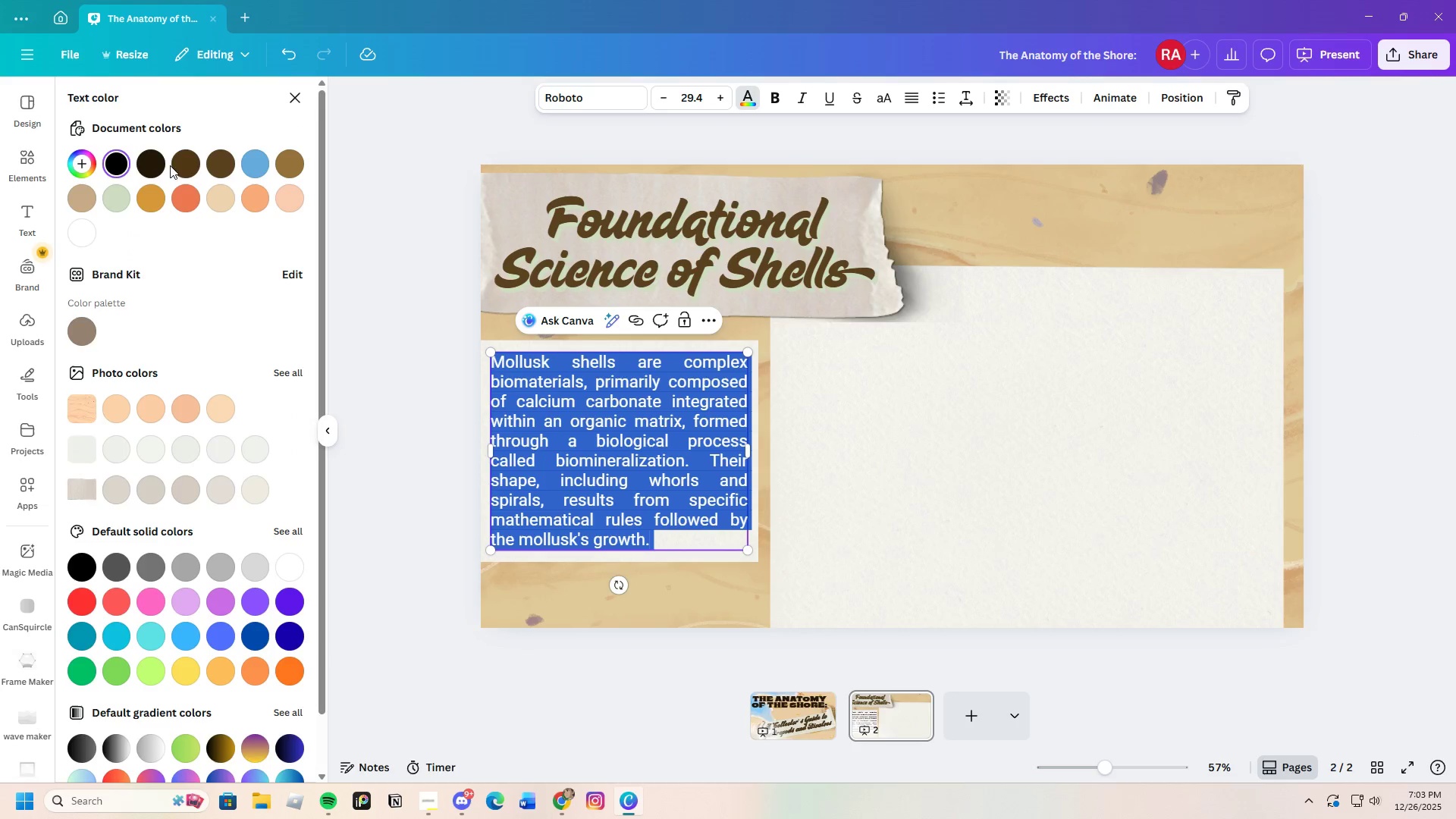 
left_click([162, 165])
 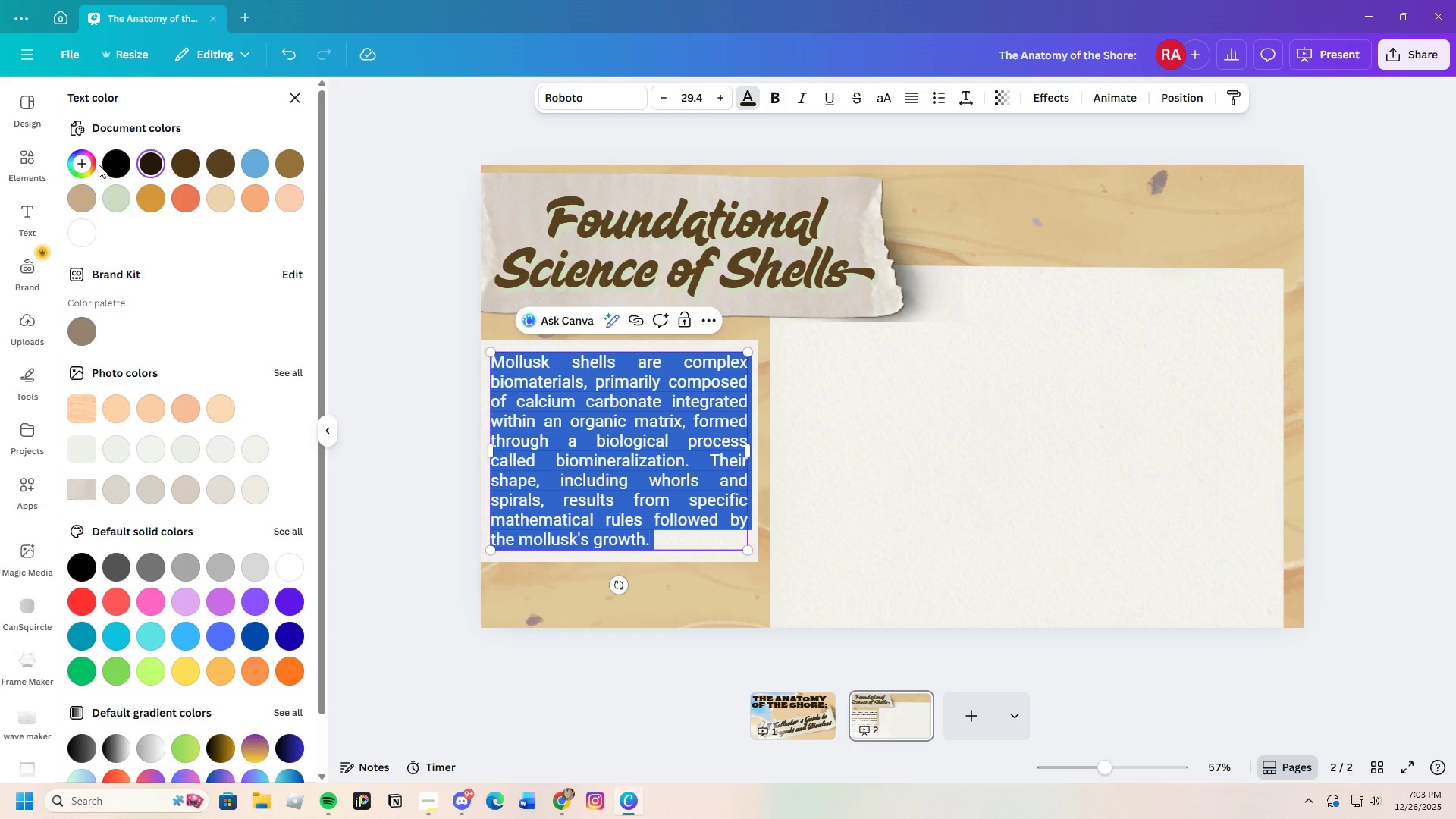 
left_click([85, 166])
 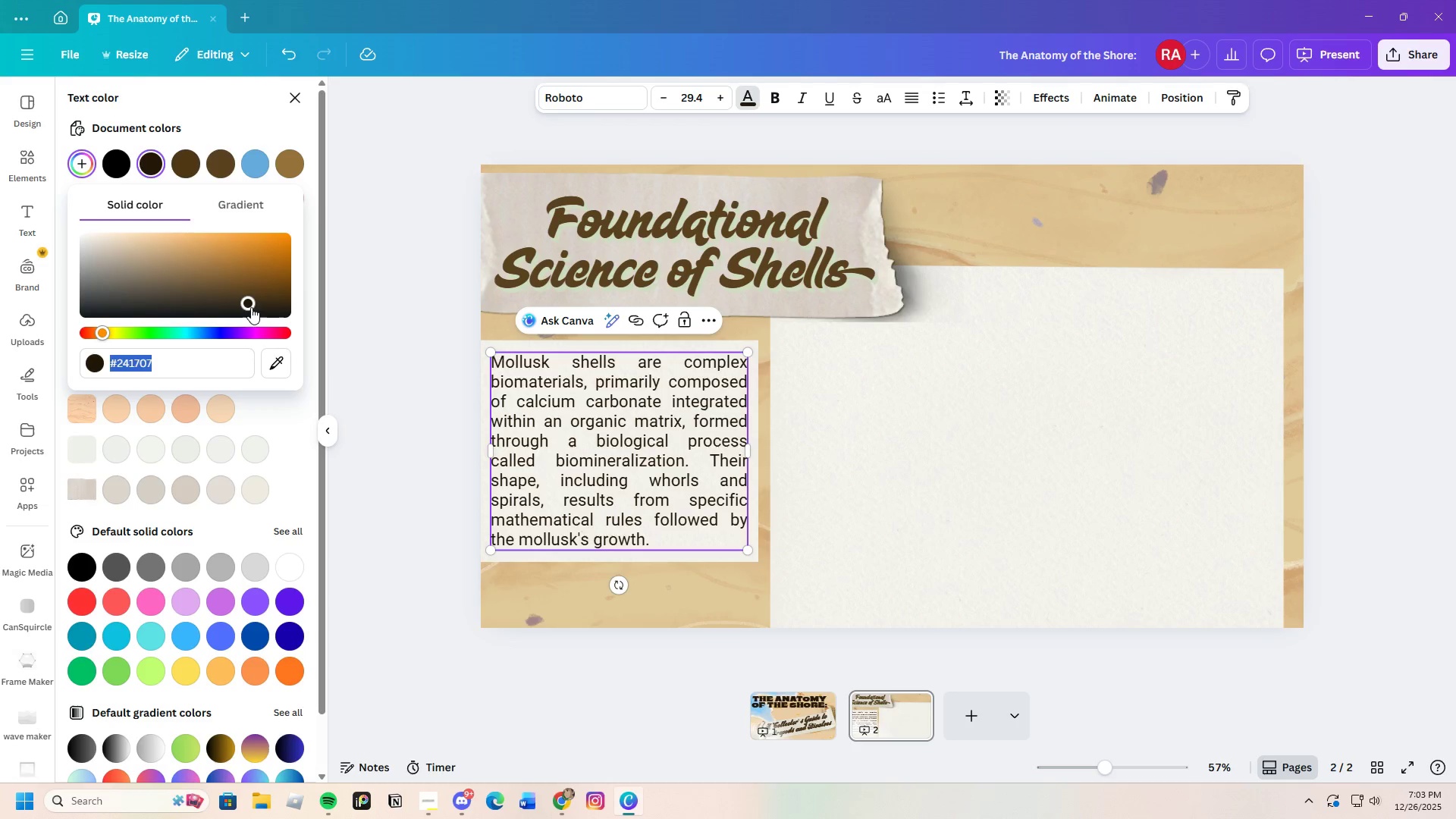 
left_click_drag(start_coordinate=[251, 304], to_coordinate=[253, 313])
 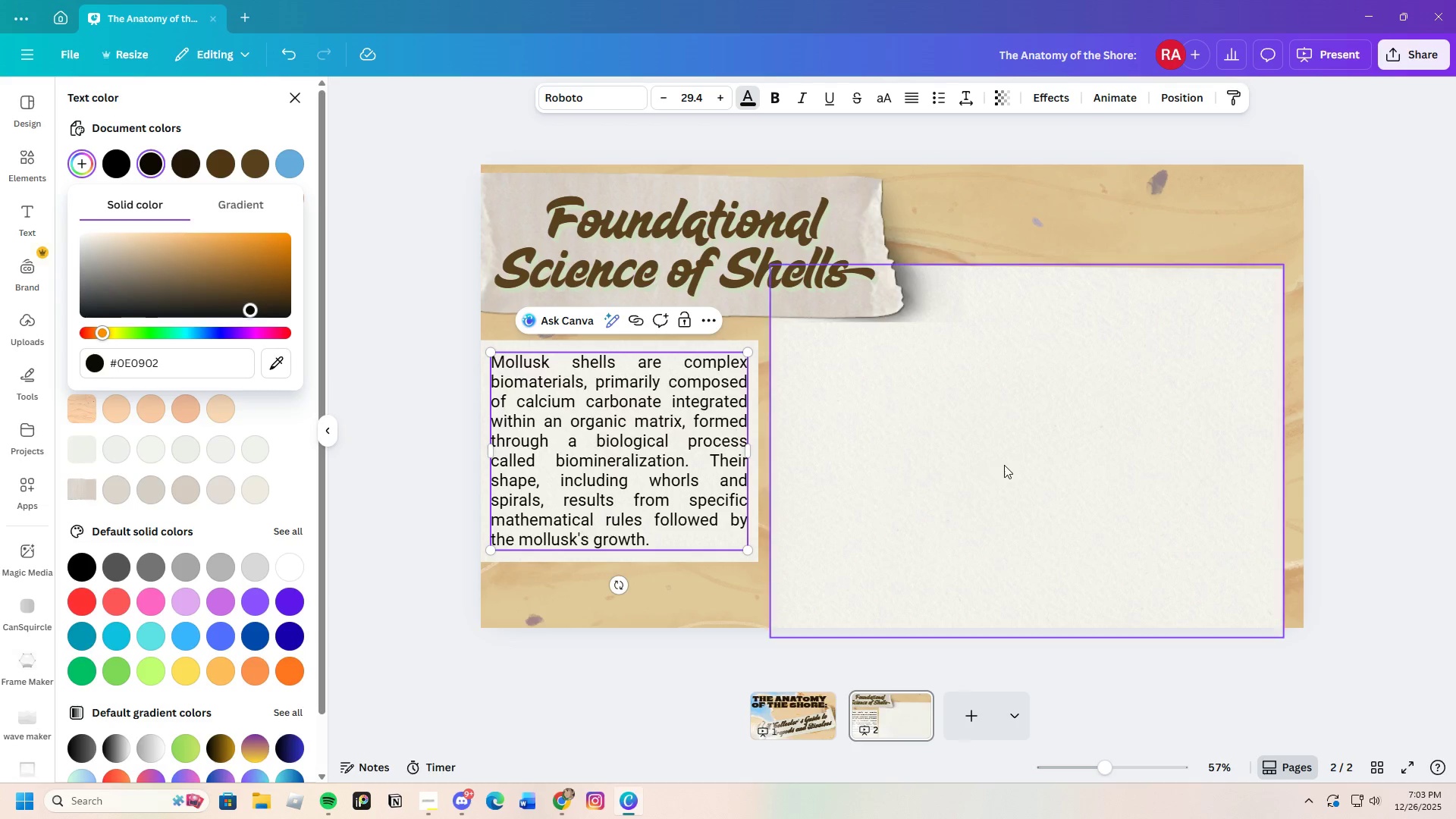 
left_click([1004, 465])
 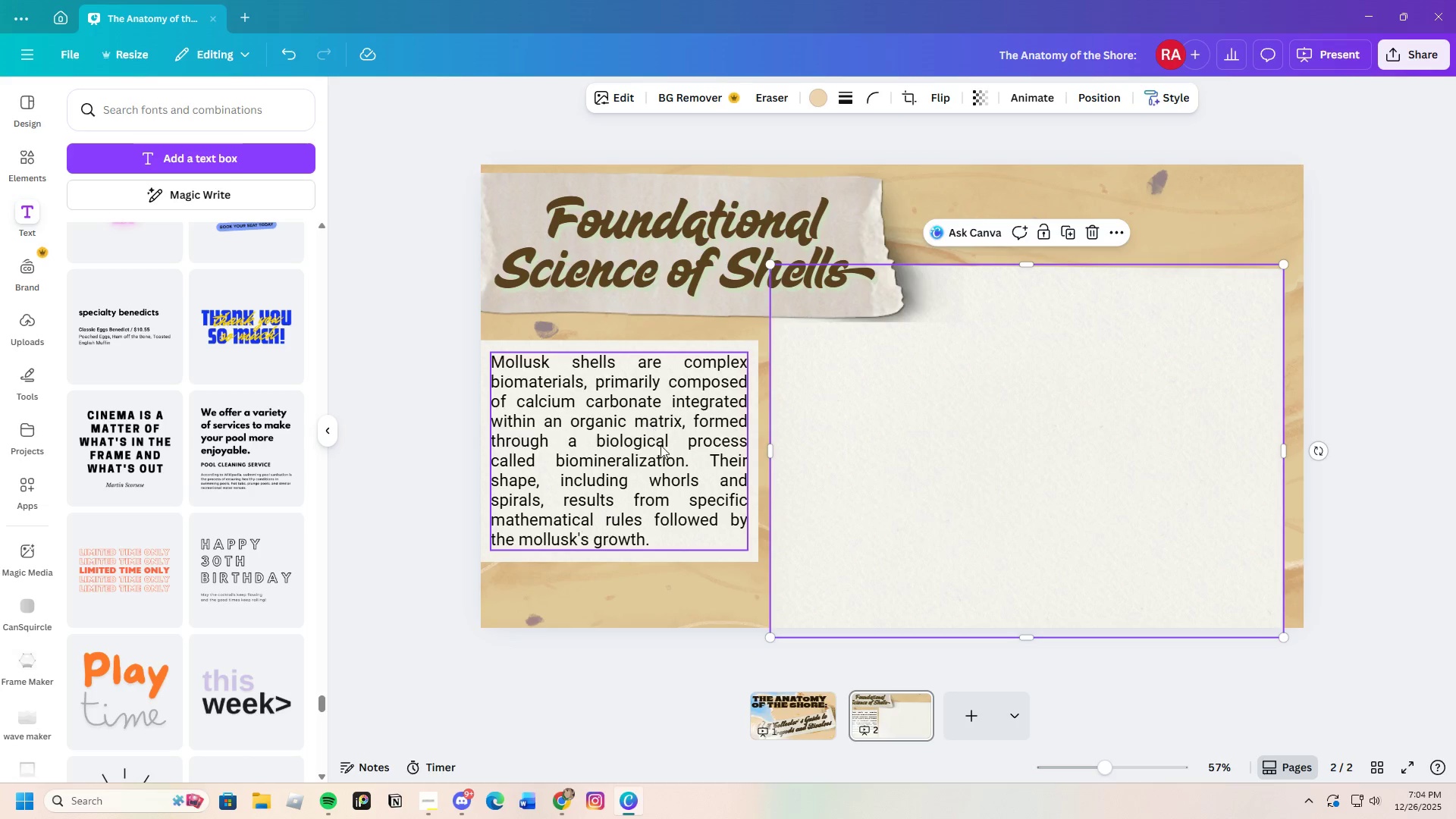 
wait(7.61)
 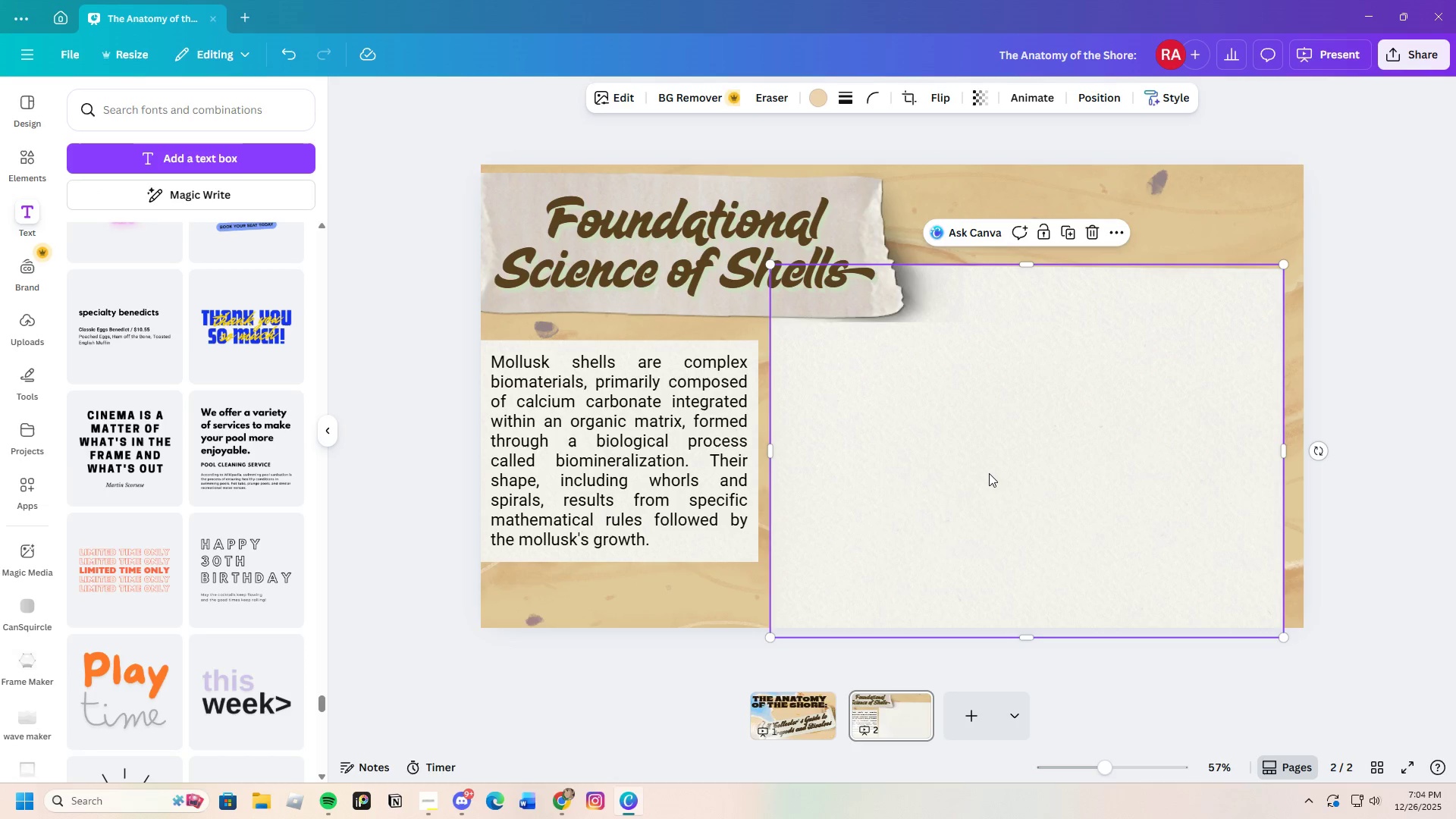 
left_click([1335, 475])
 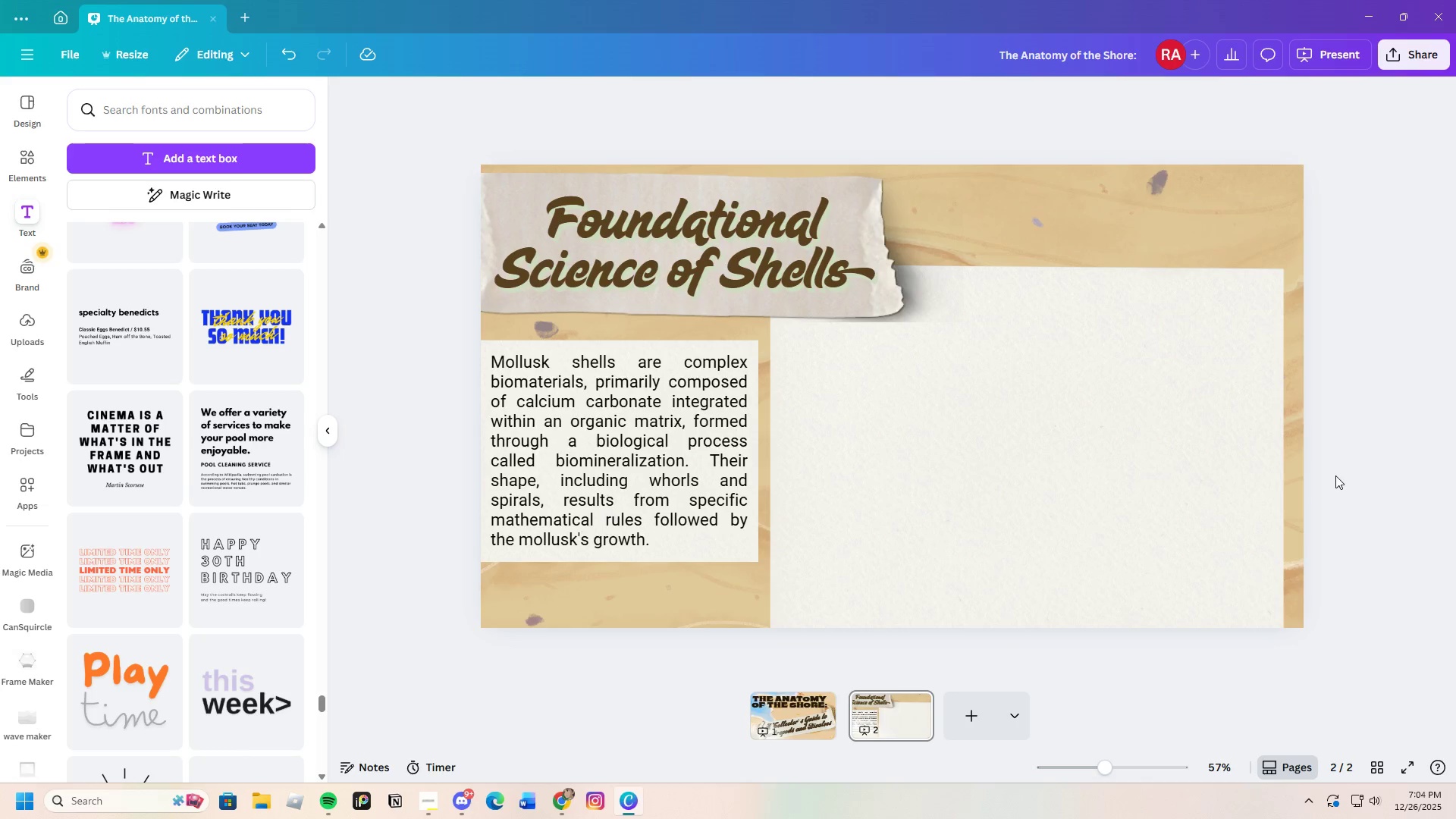 
left_click([1335, 475])
 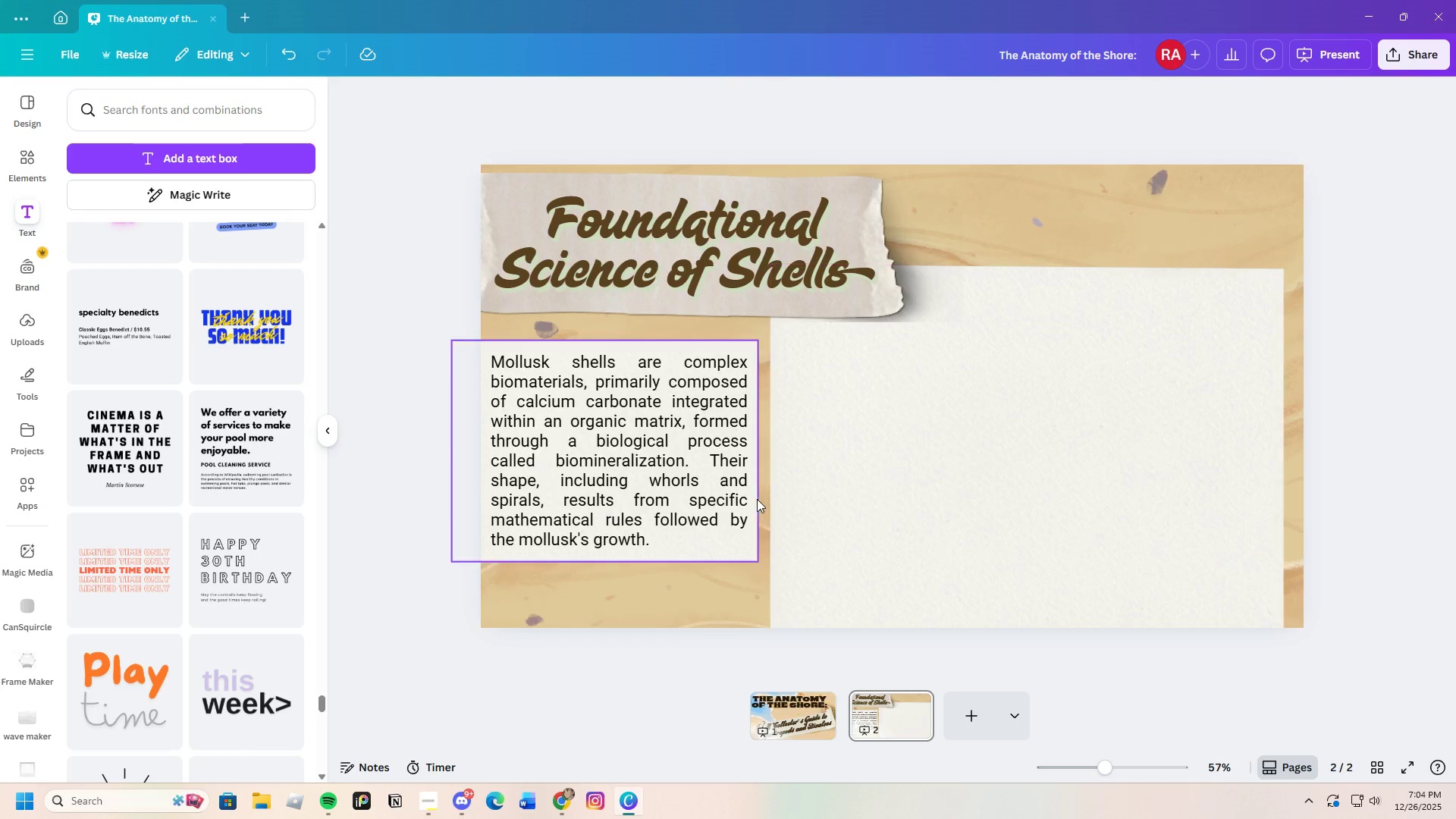 
left_click([736, 492])
 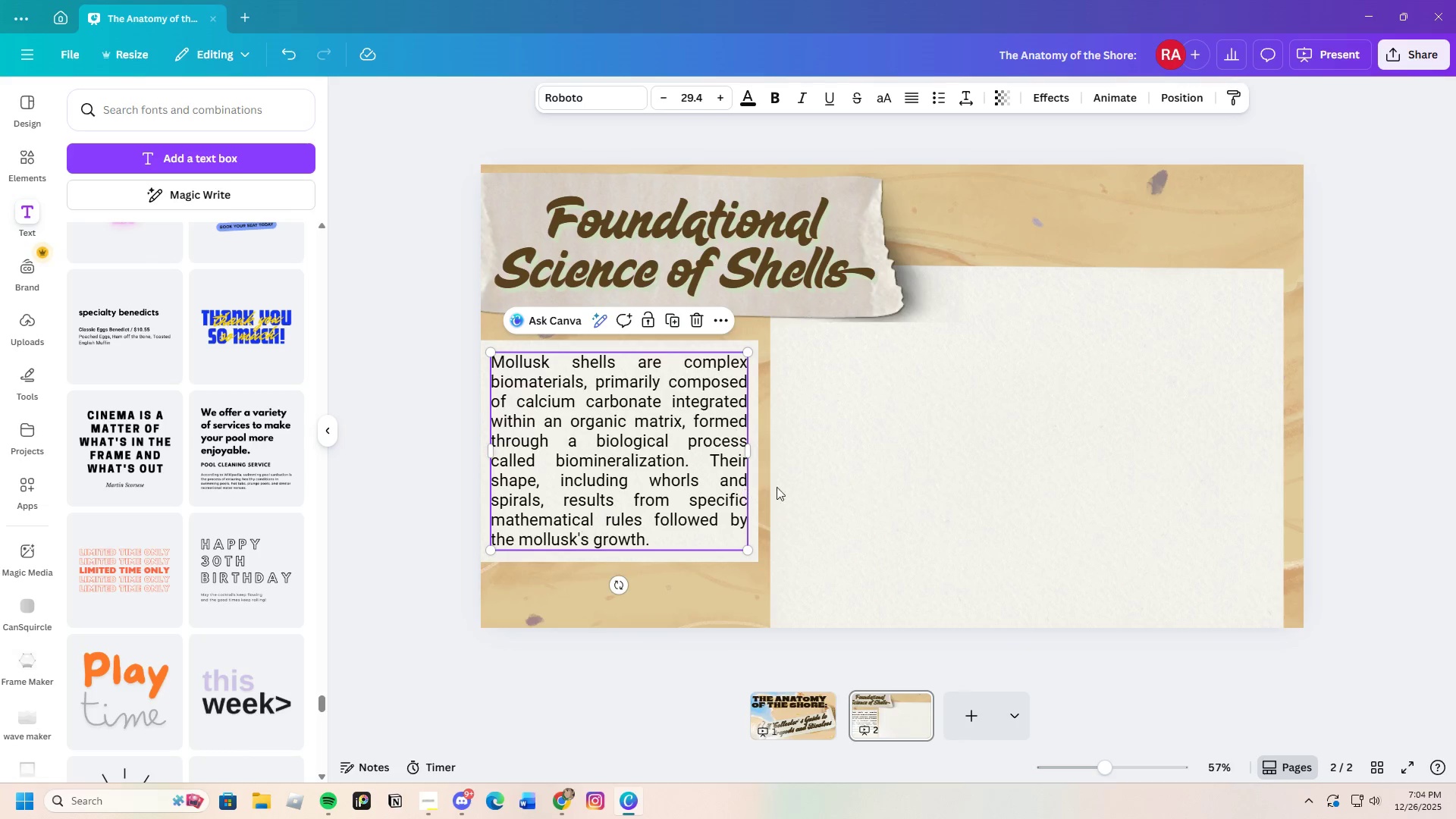 
left_click([911, 495])
 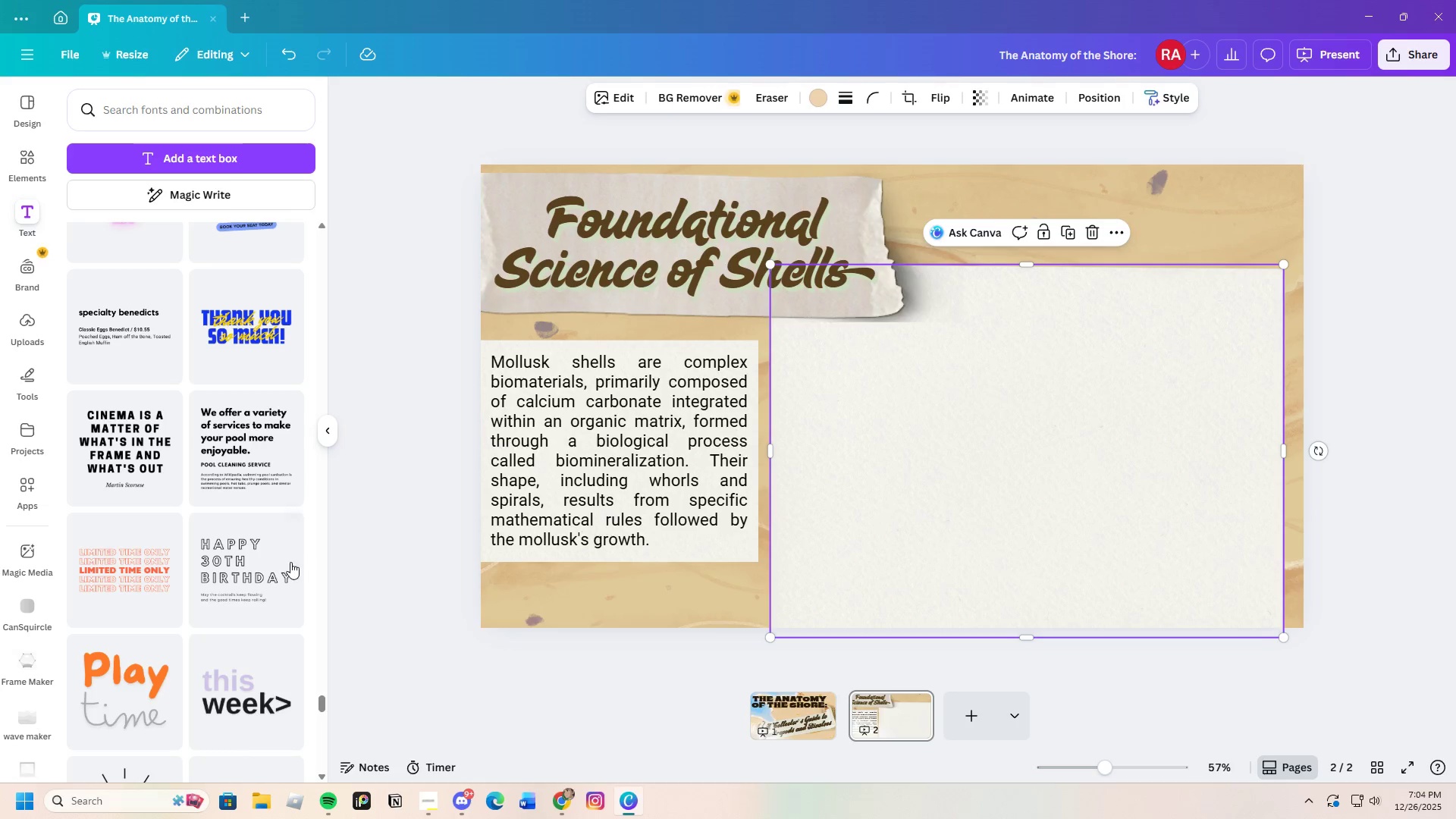 
scroll: coordinate [238, 563], scroll_direction: up, amount: 4.0
 